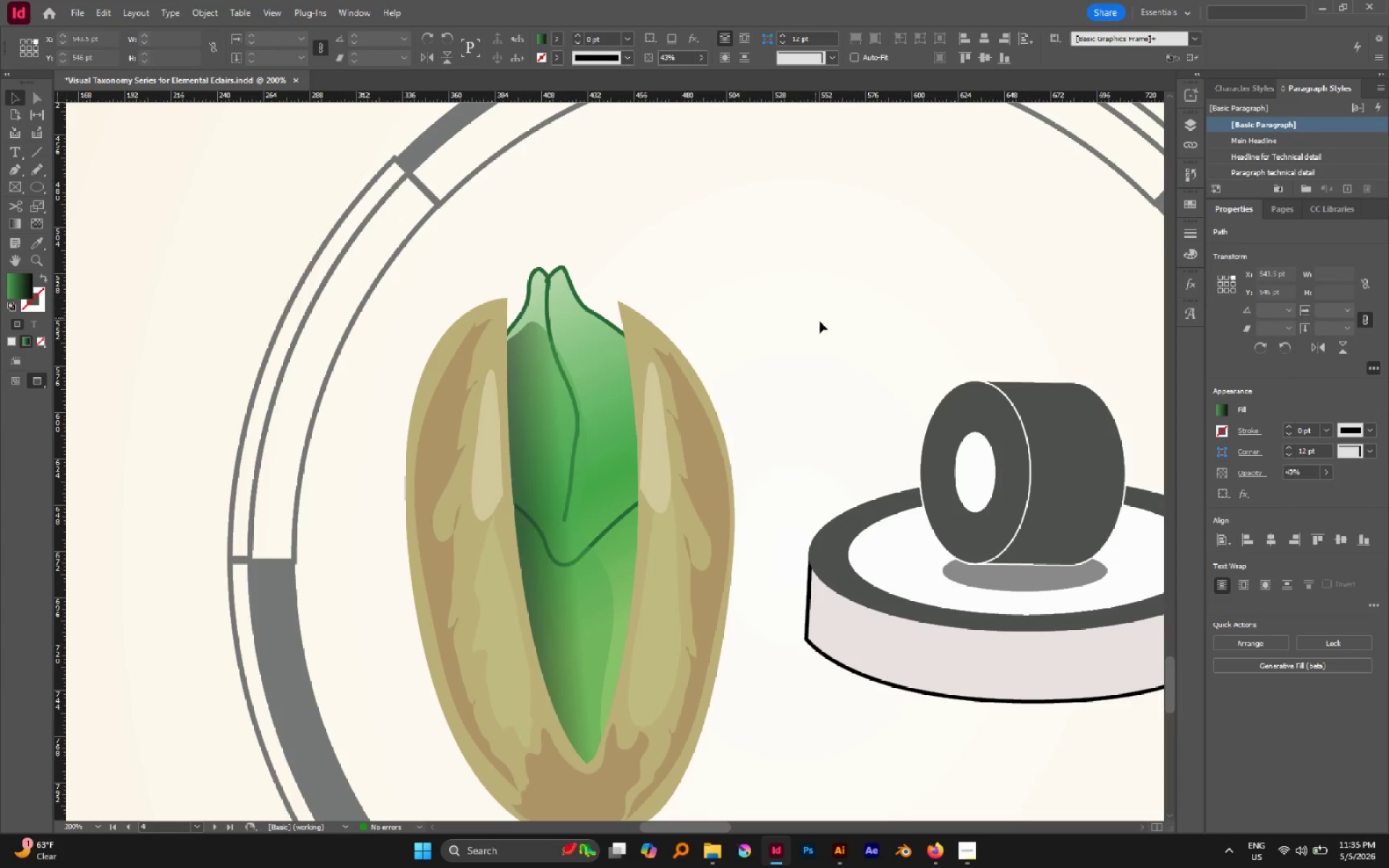 
hold_key(key=AltLeft, duration=0.41)
scroll: coordinate [824, 323], scroll_direction: down, amount: 3.0
 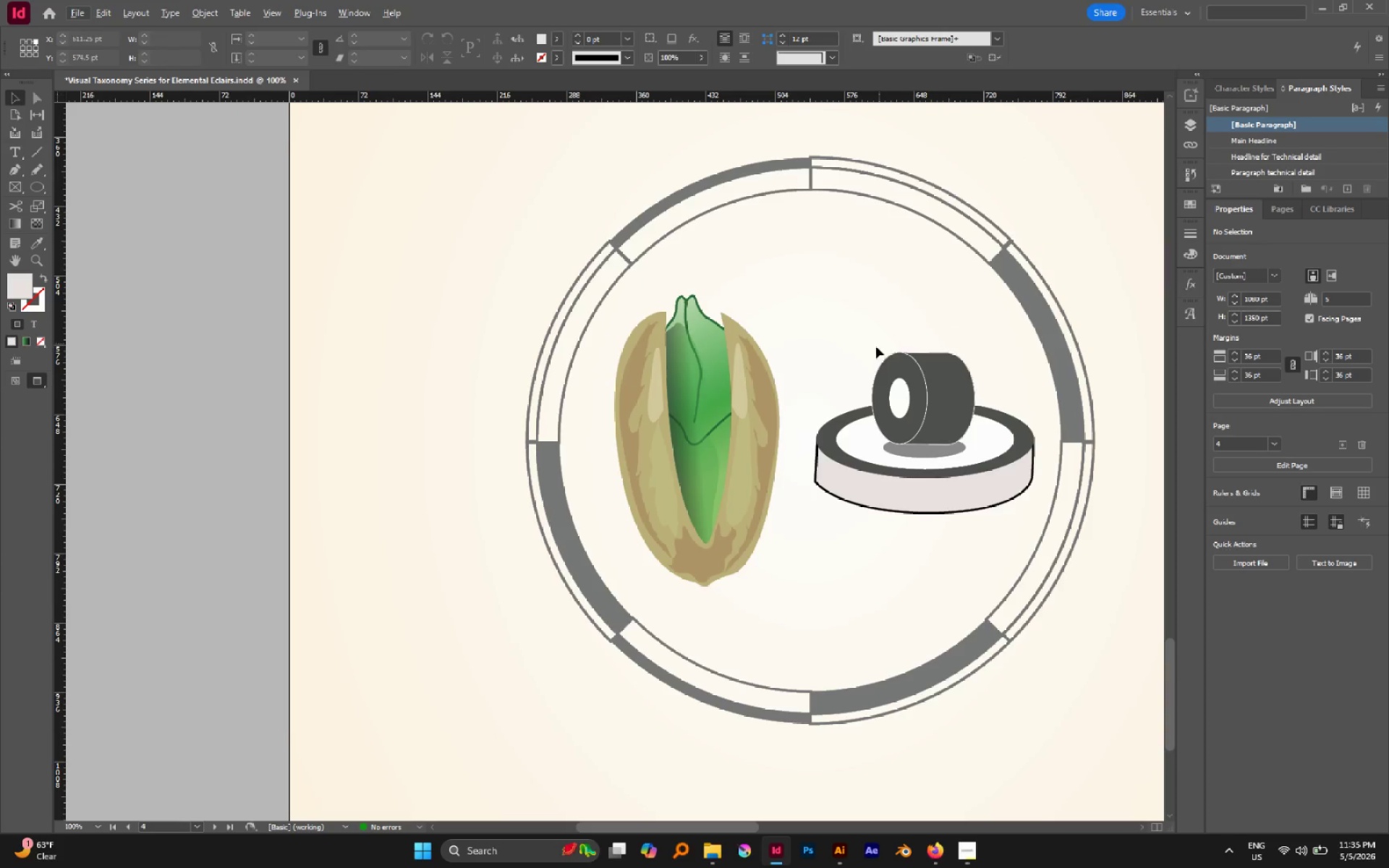 
hold_key(key=AltLeft, duration=0.58)
 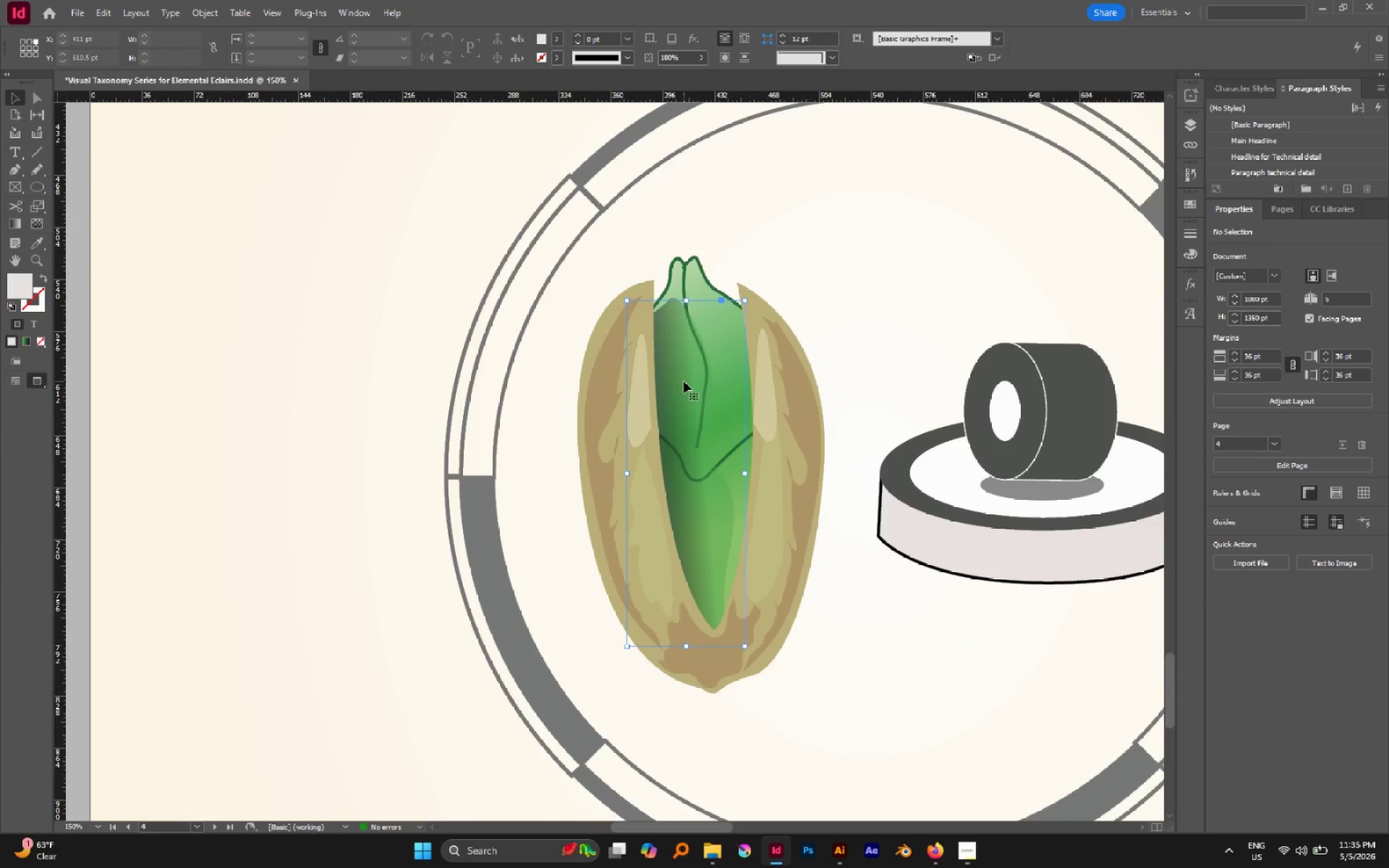 
left_click([684, 381])
 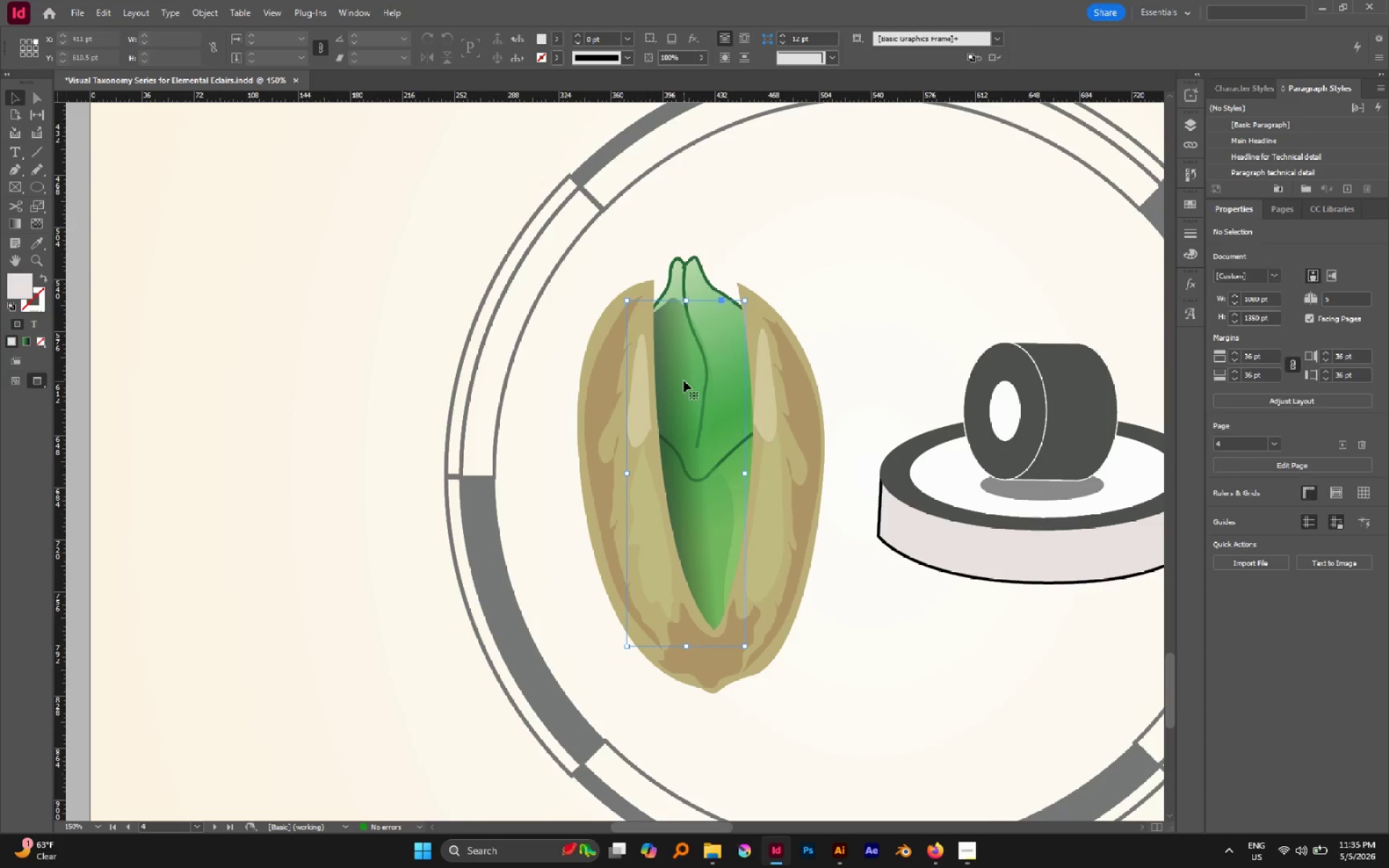 
scroll: coordinate [688, 372], scroll_direction: up, amount: 2.0
 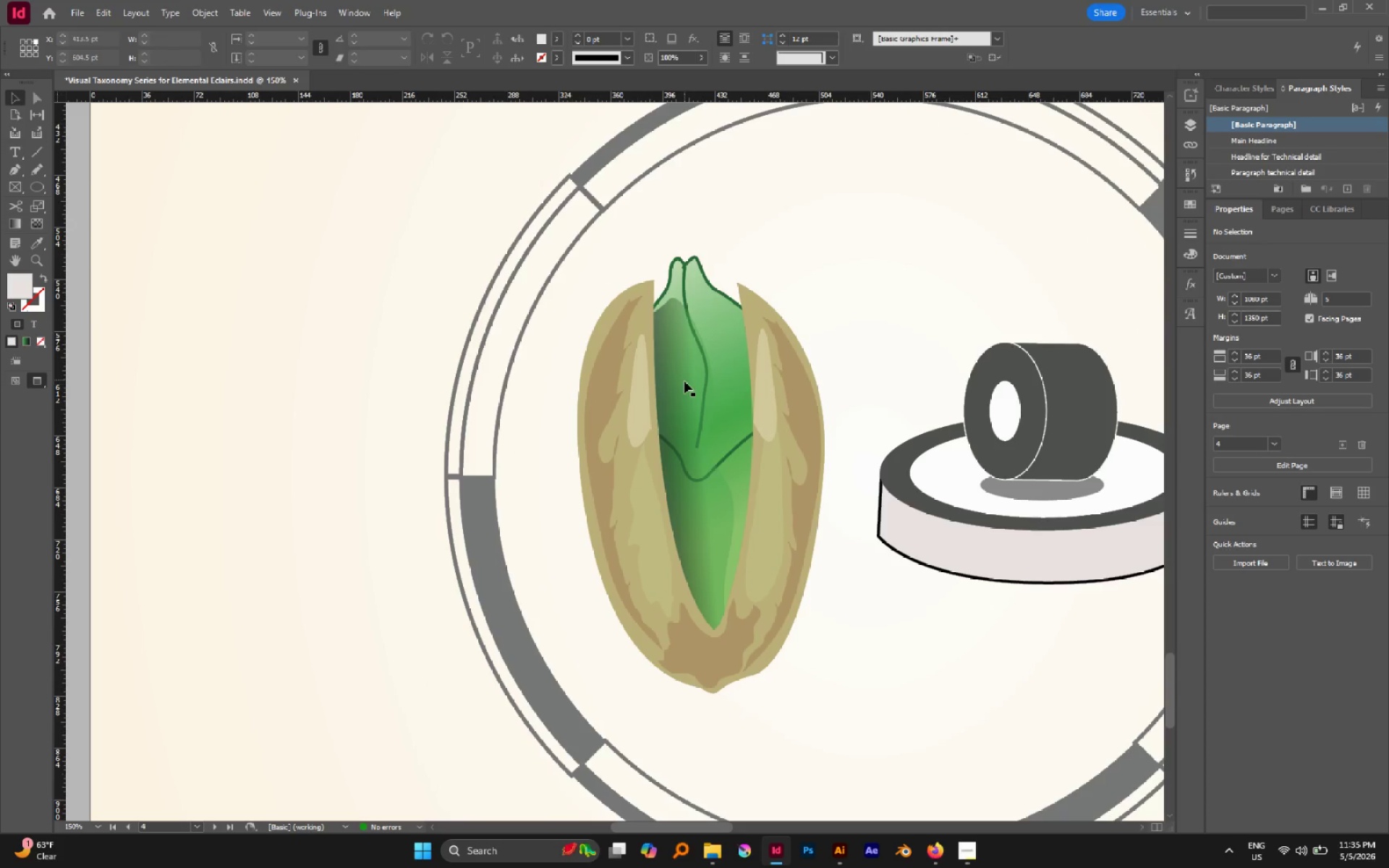 
left_click_drag(start_coordinate=[683, 380], to_coordinate=[679, 378])
 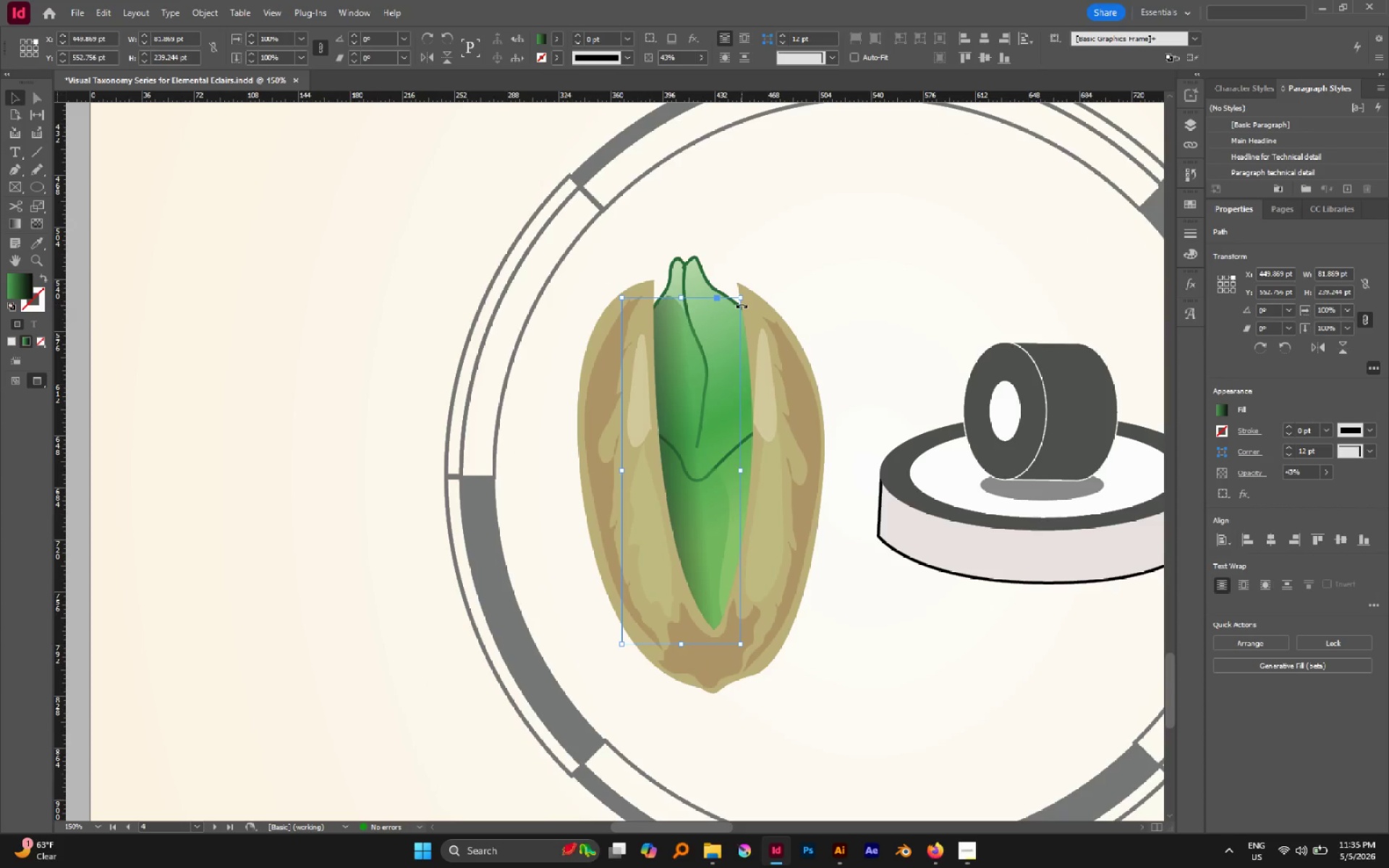 
left_click([841, 265])
 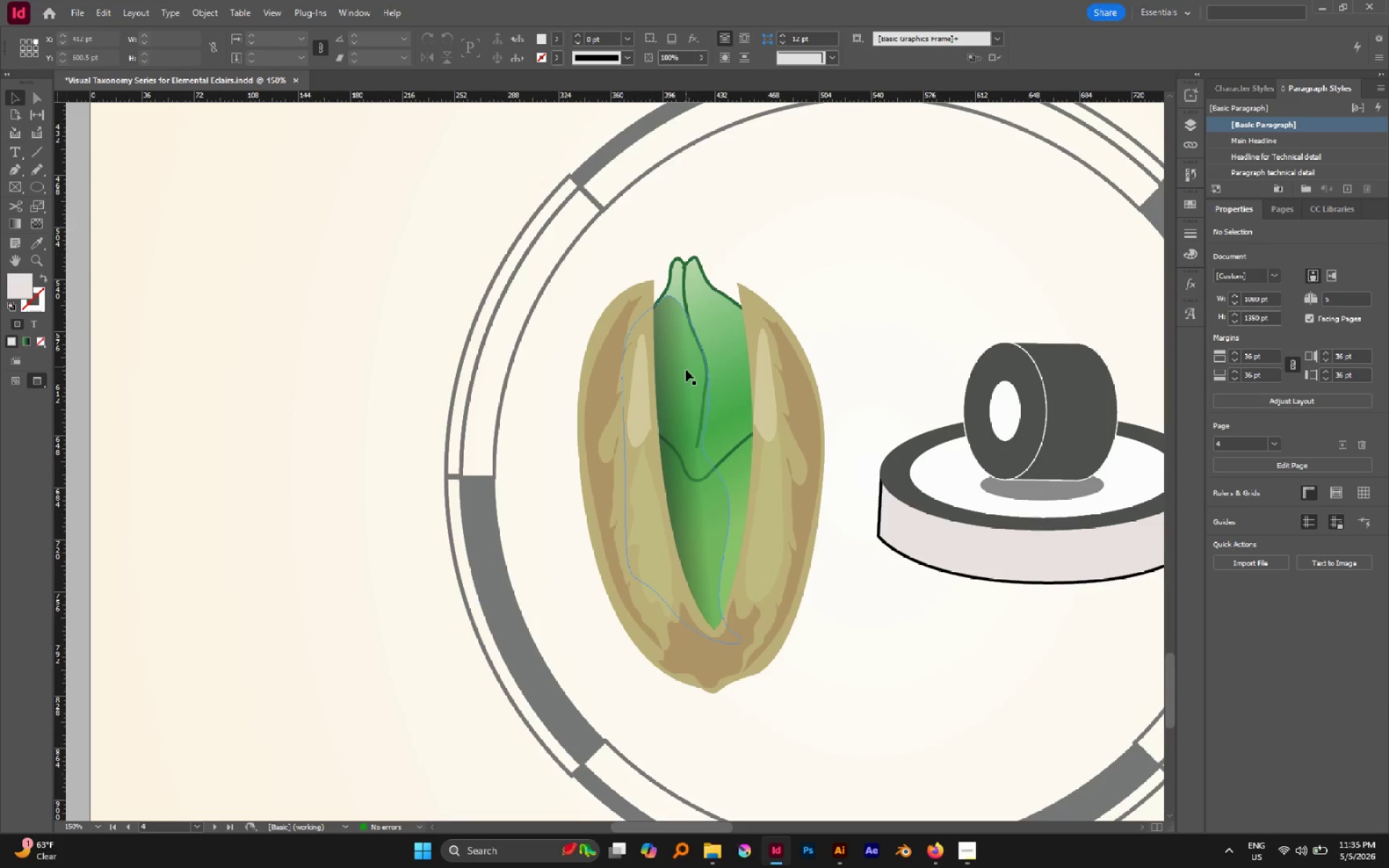 
left_click([686, 370])
 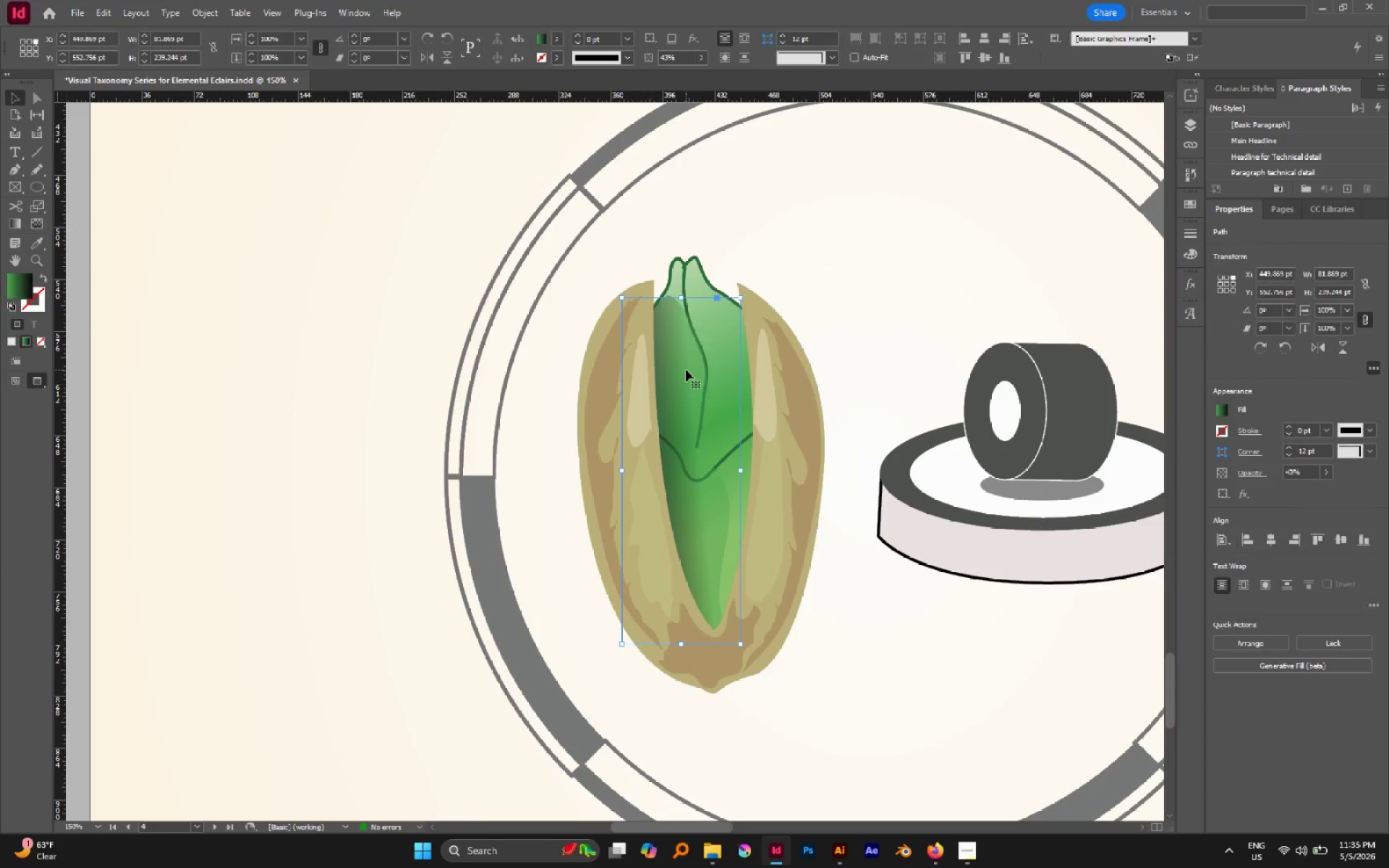 
key(Control+C)
 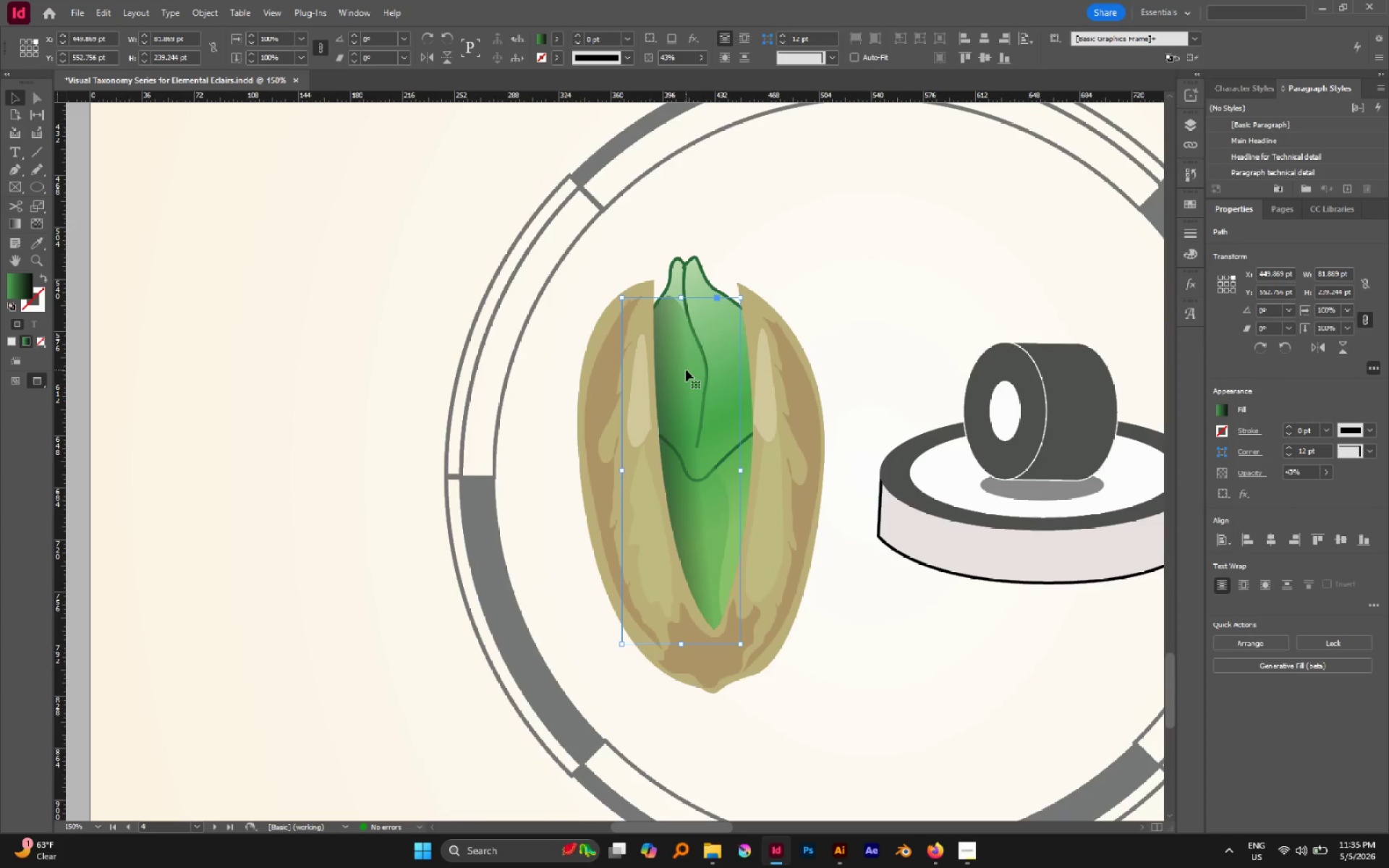 
hold_key(key=ControlLeft, duration=0.34)
 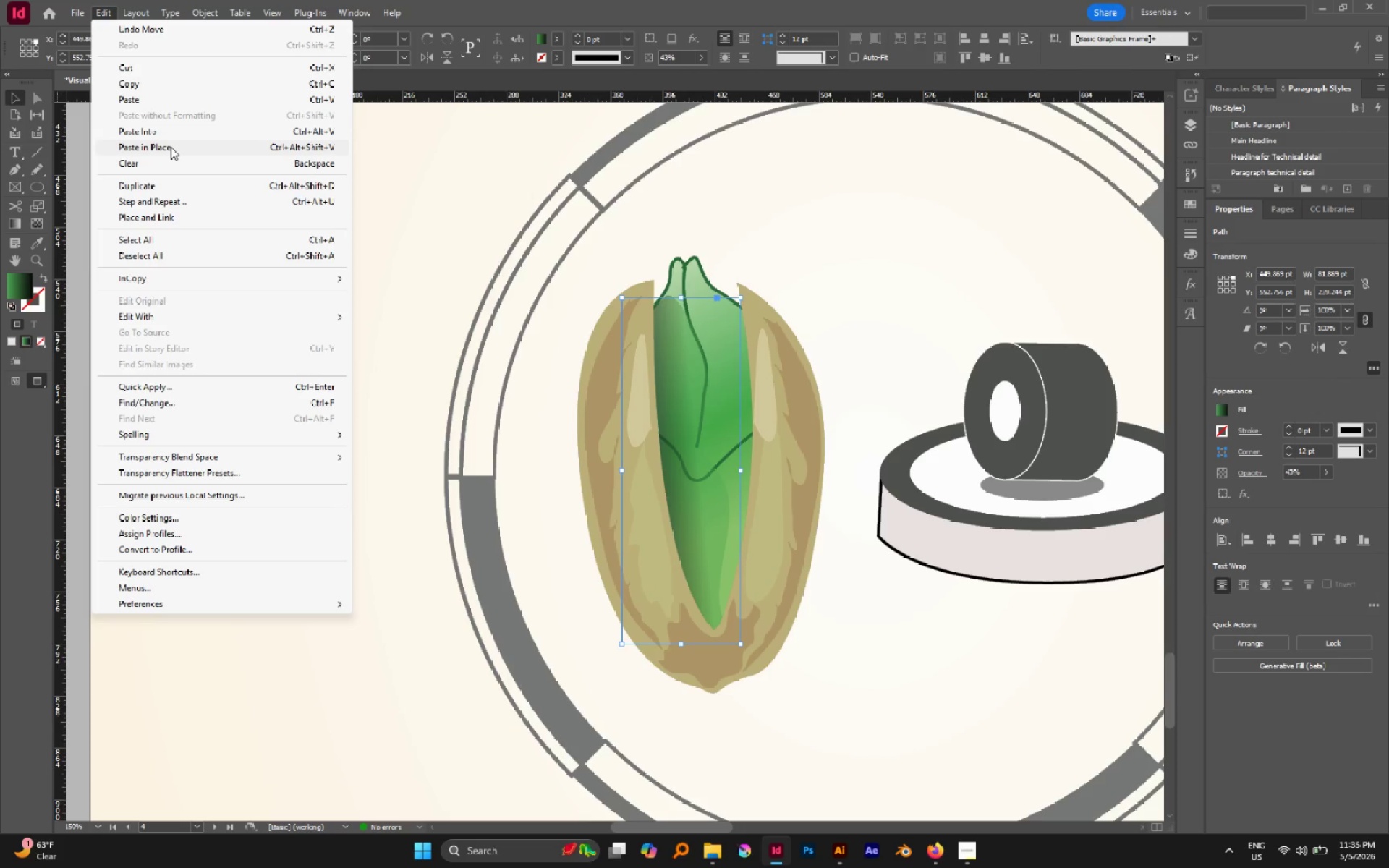 
left_click([167, 139])
 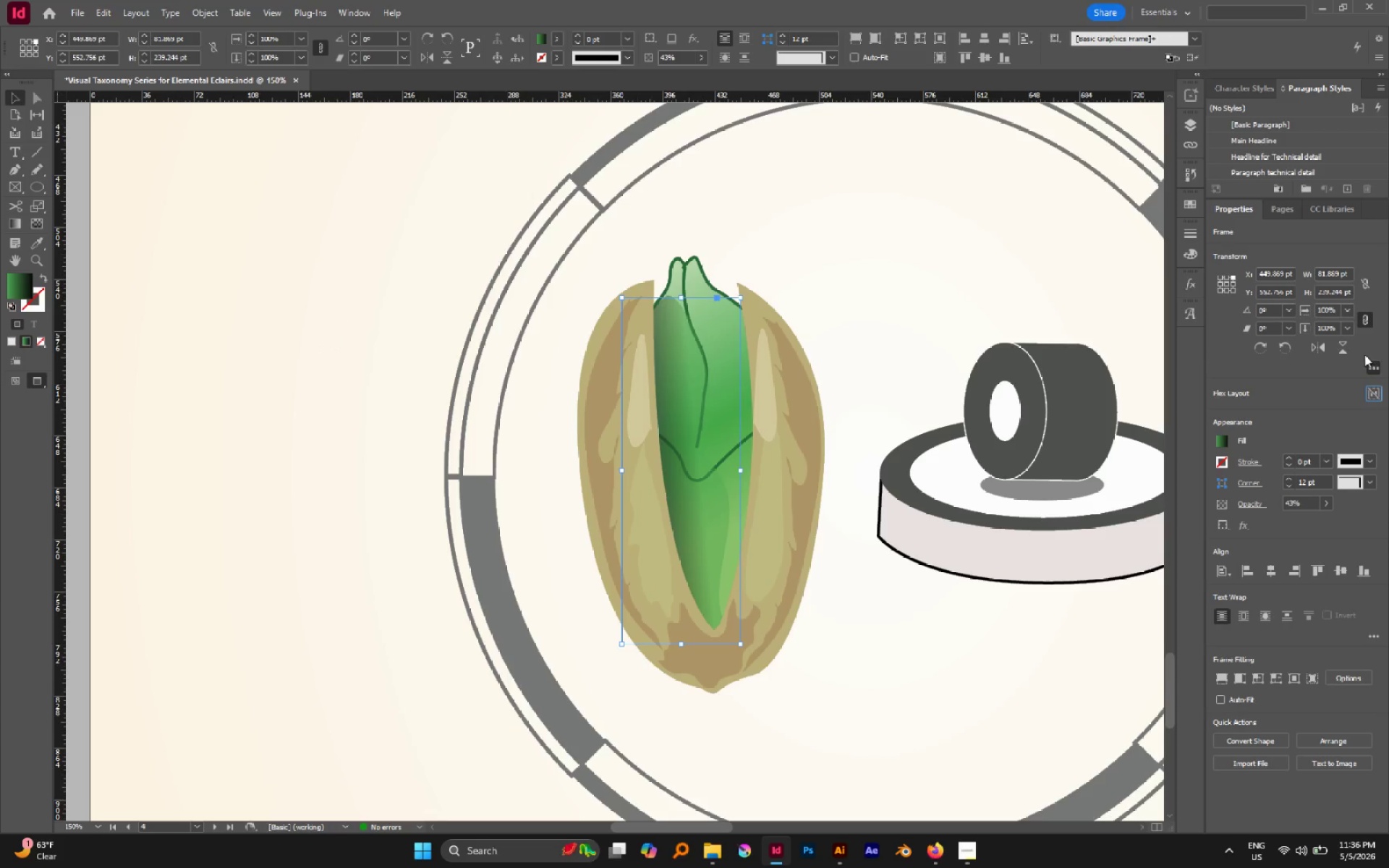 
left_click([1321, 344])
 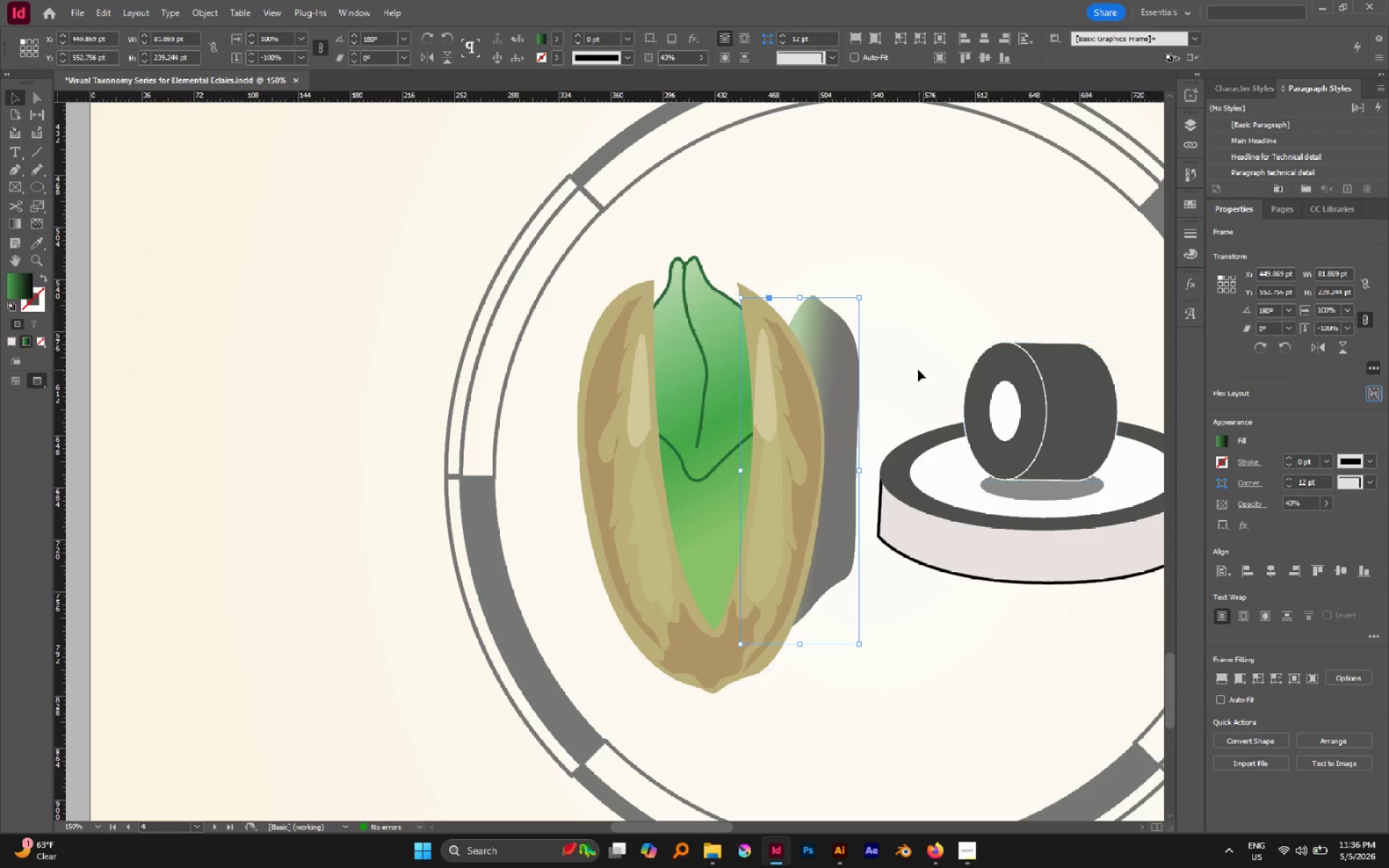 
key(Control+Z)
 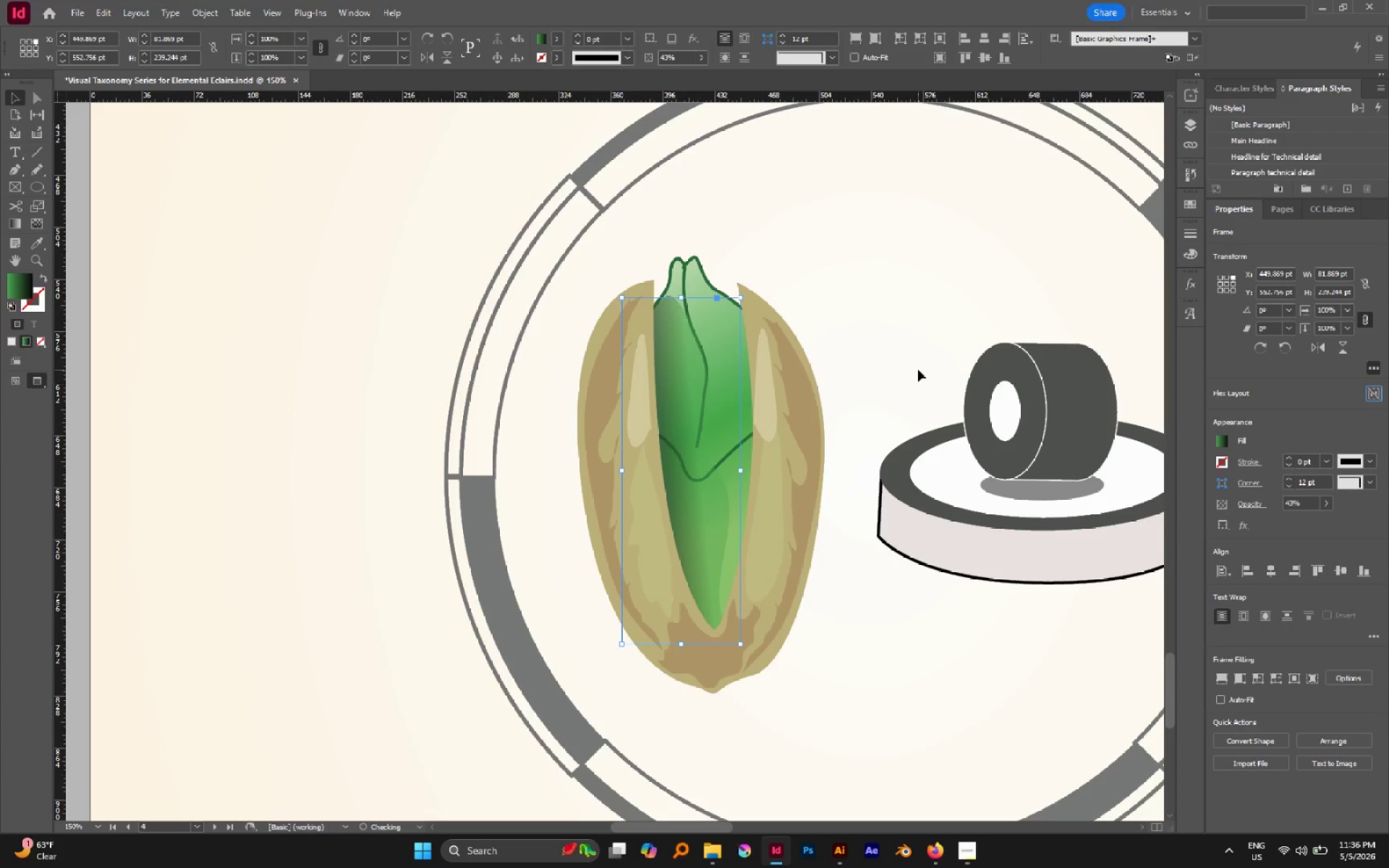 
hold_key(key=ControlLeft, duration=0.53)
 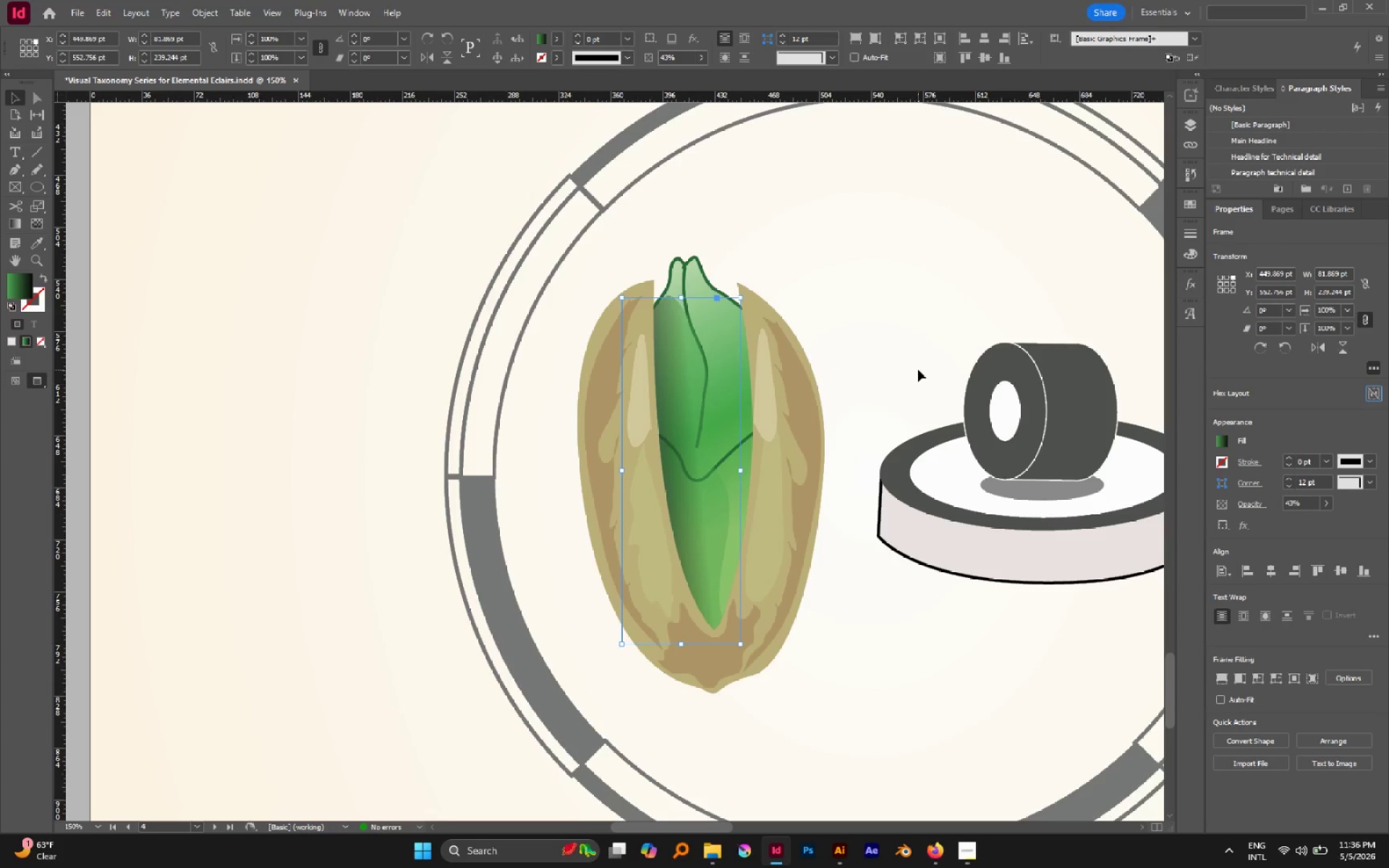 
hold_key(key=ShiftLeft, duration=0.36)
 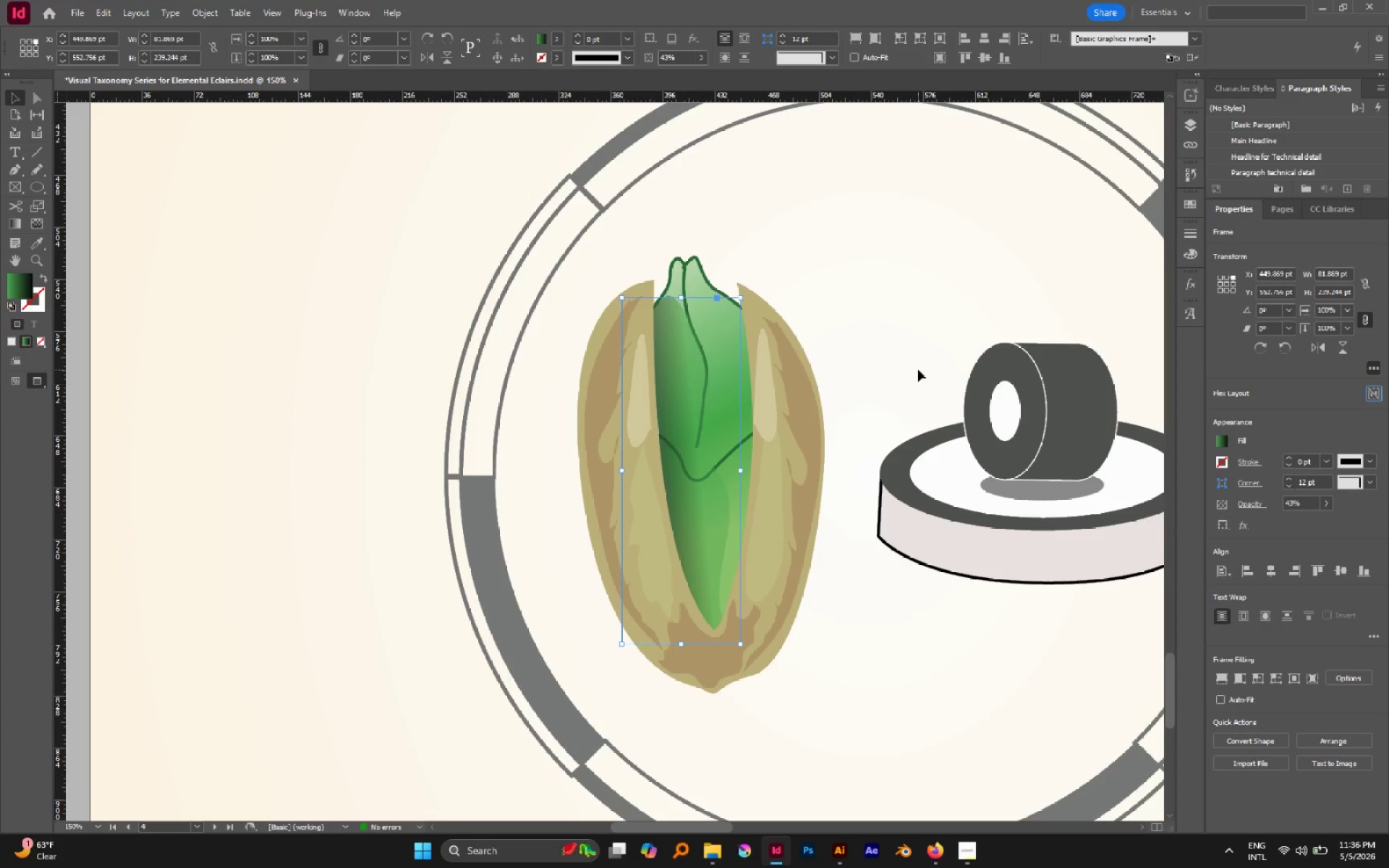 
key(Control+C)
 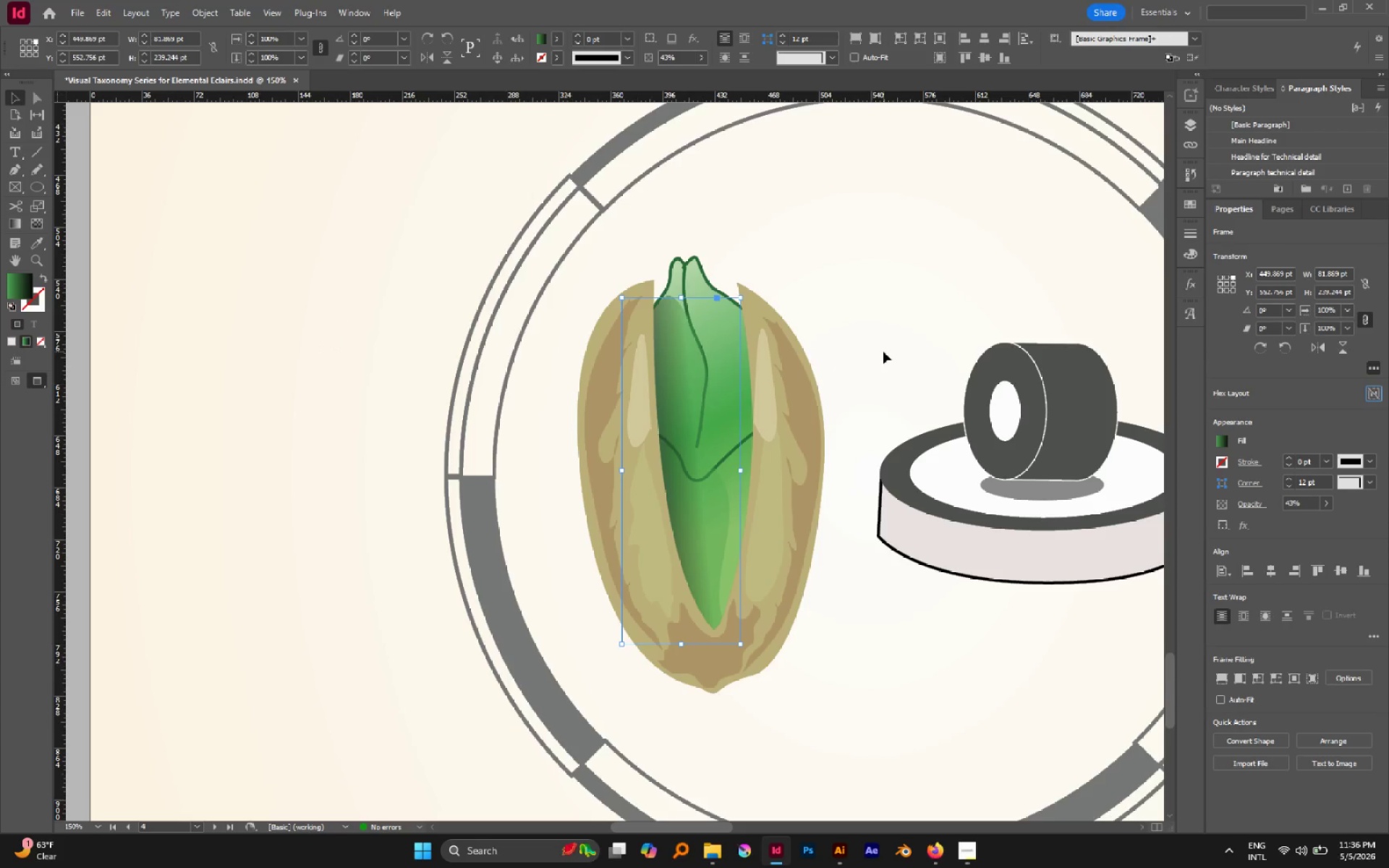 
key(Alt+Control+Shift+V)
 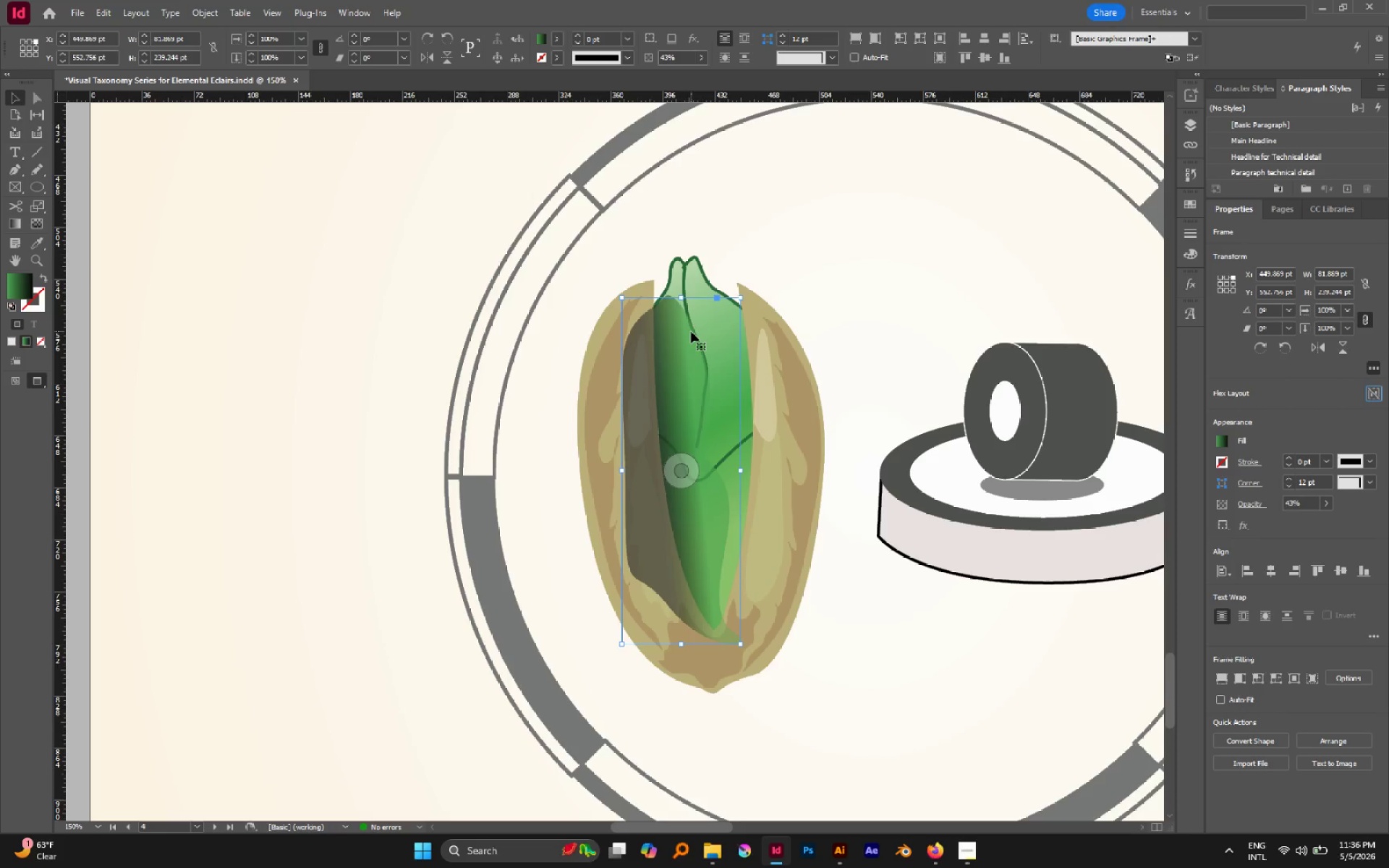 
key(Control+Z)
 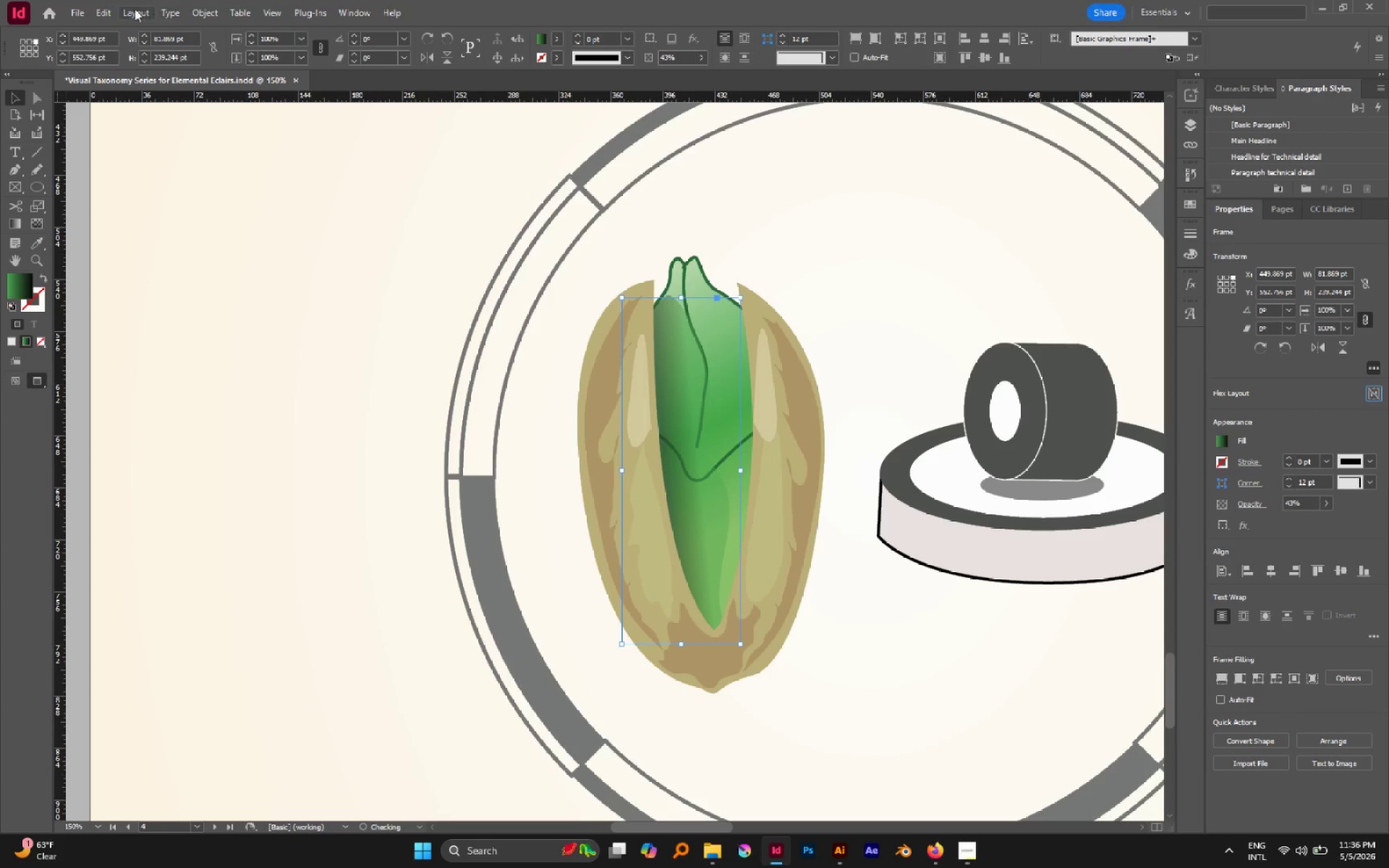 
left_click([106, 14])
 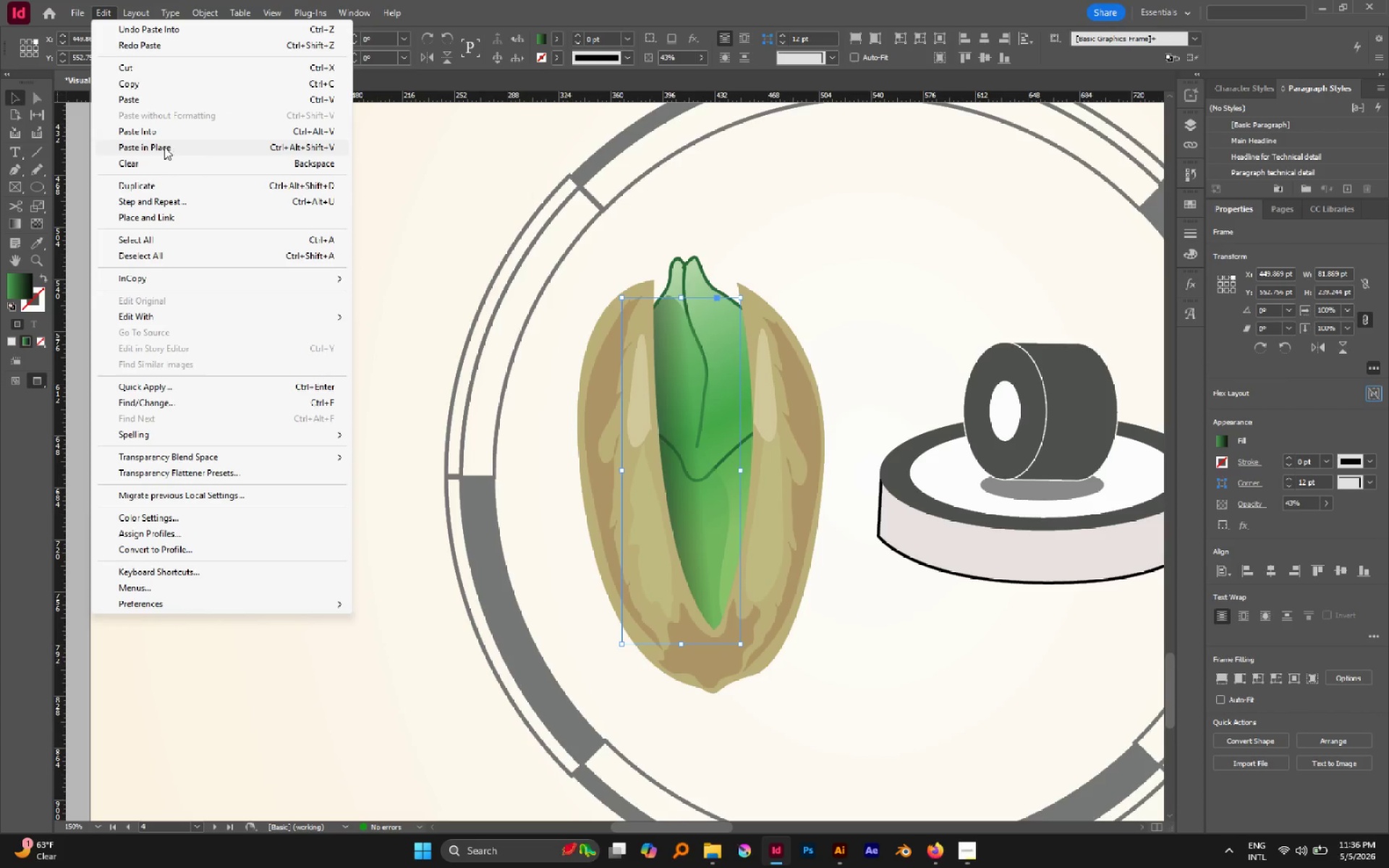 
left_click([164, 147])
 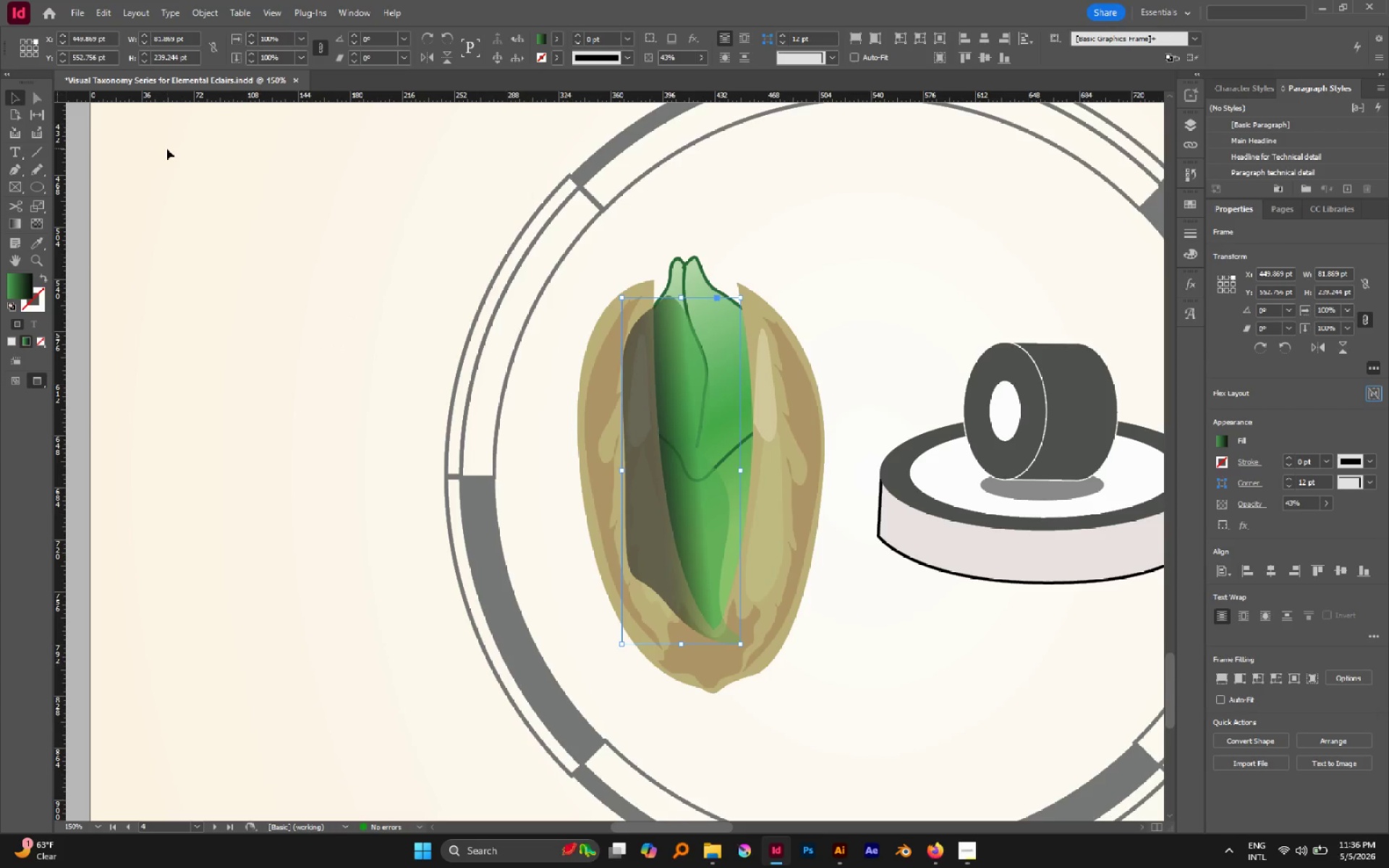 
key(Control+Z)
 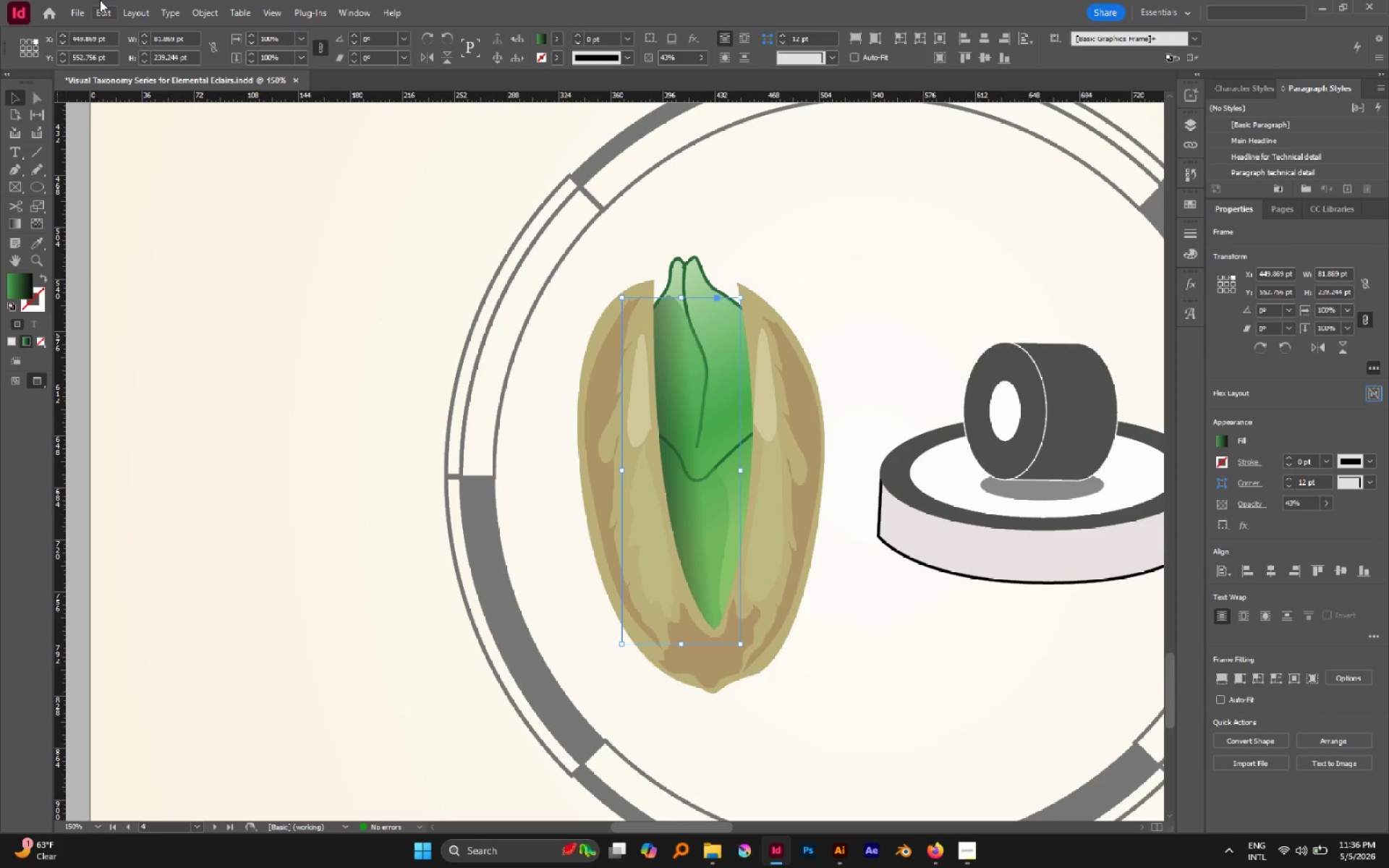 
left_click([102, 12])
 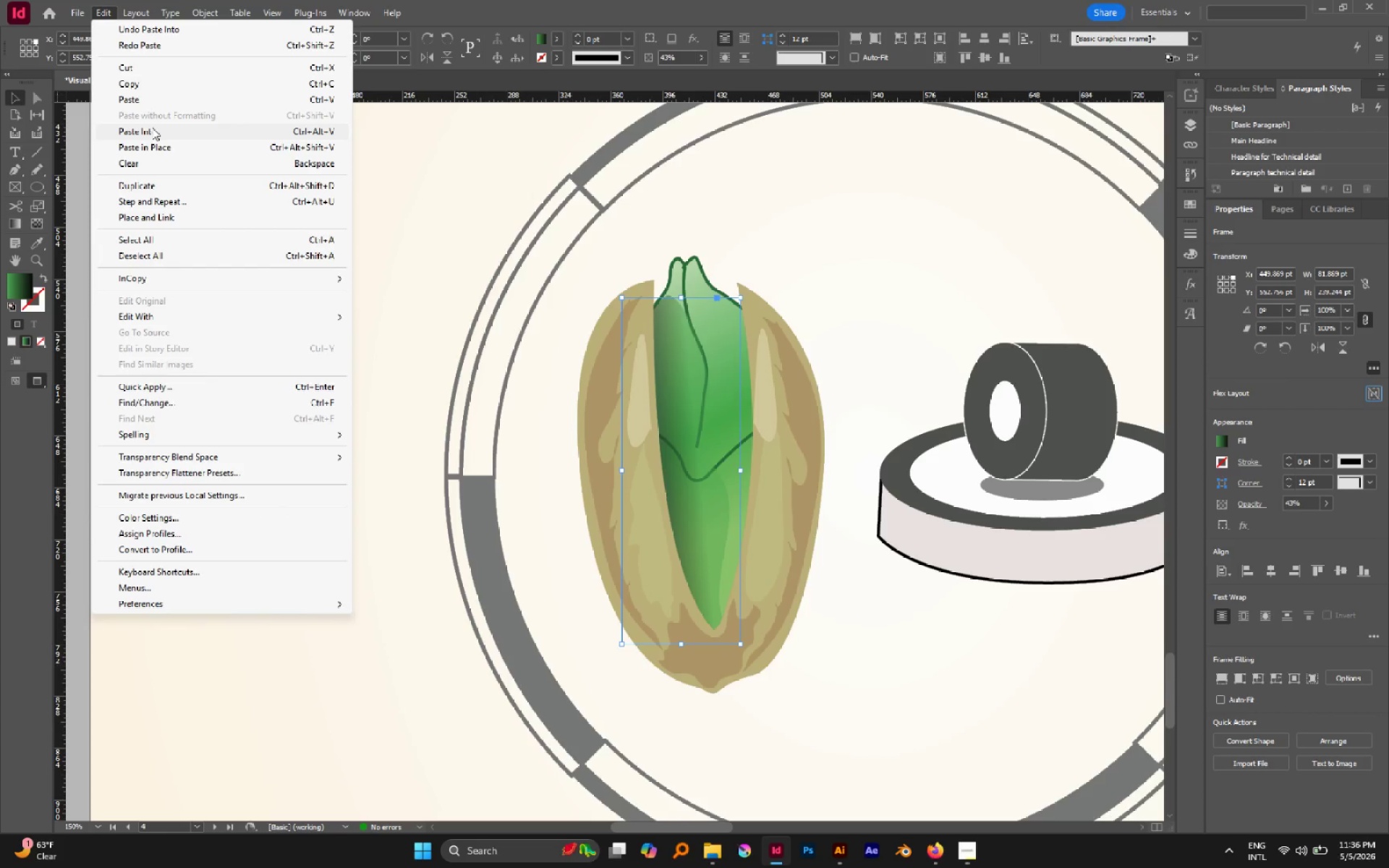 
left_click([153, 127])
 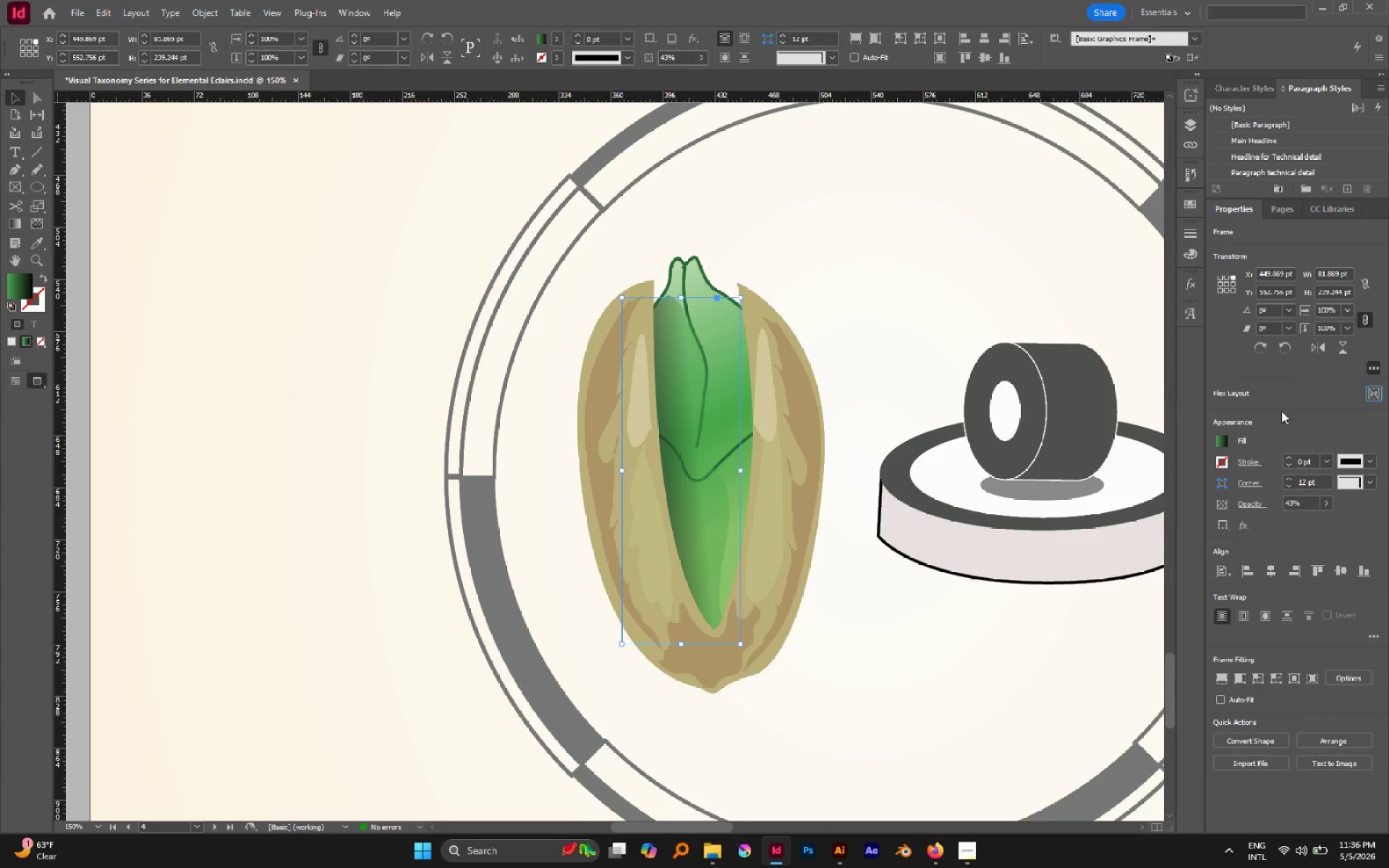 
left_click([1321, 344])
 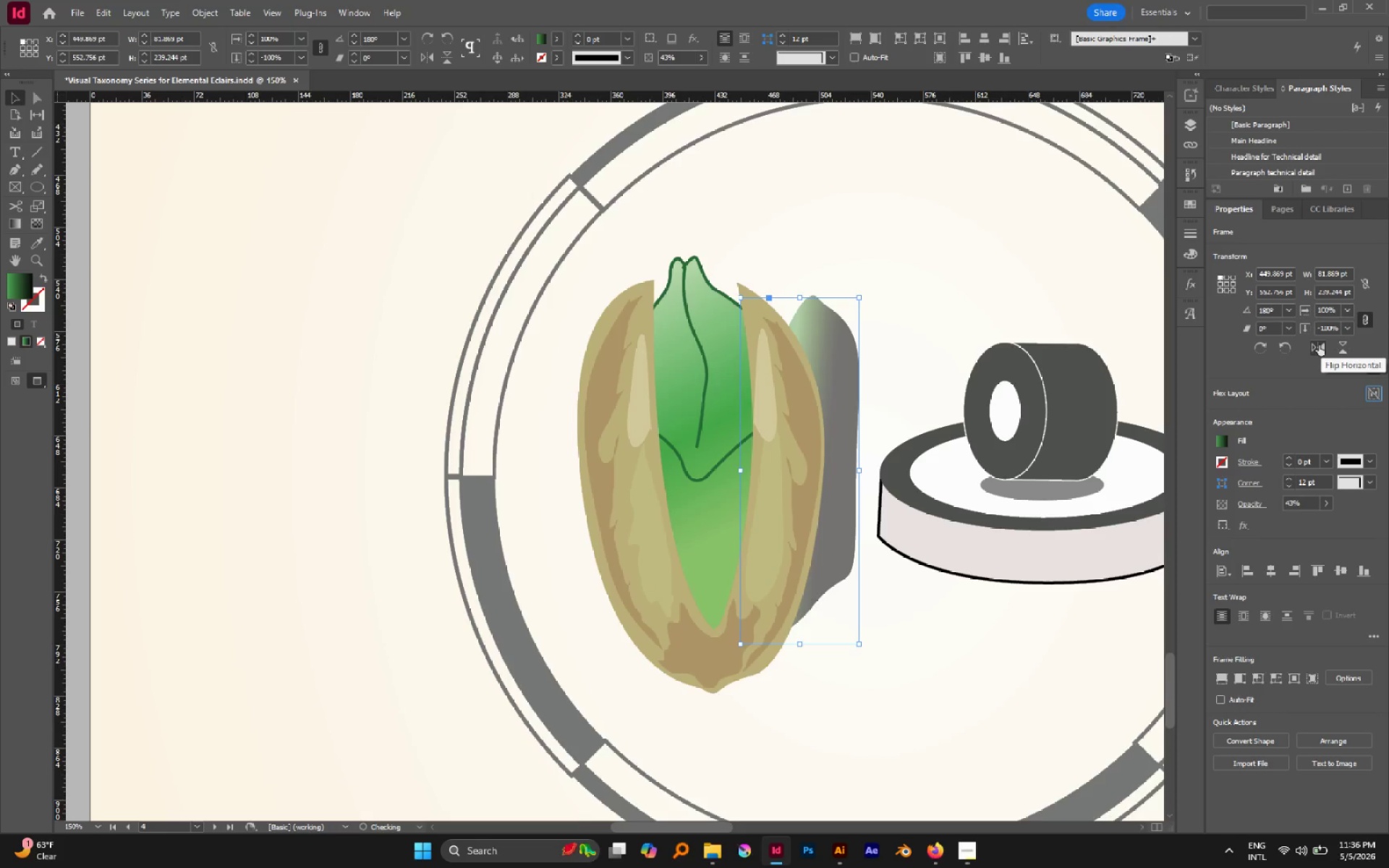 
key(Control+C)
 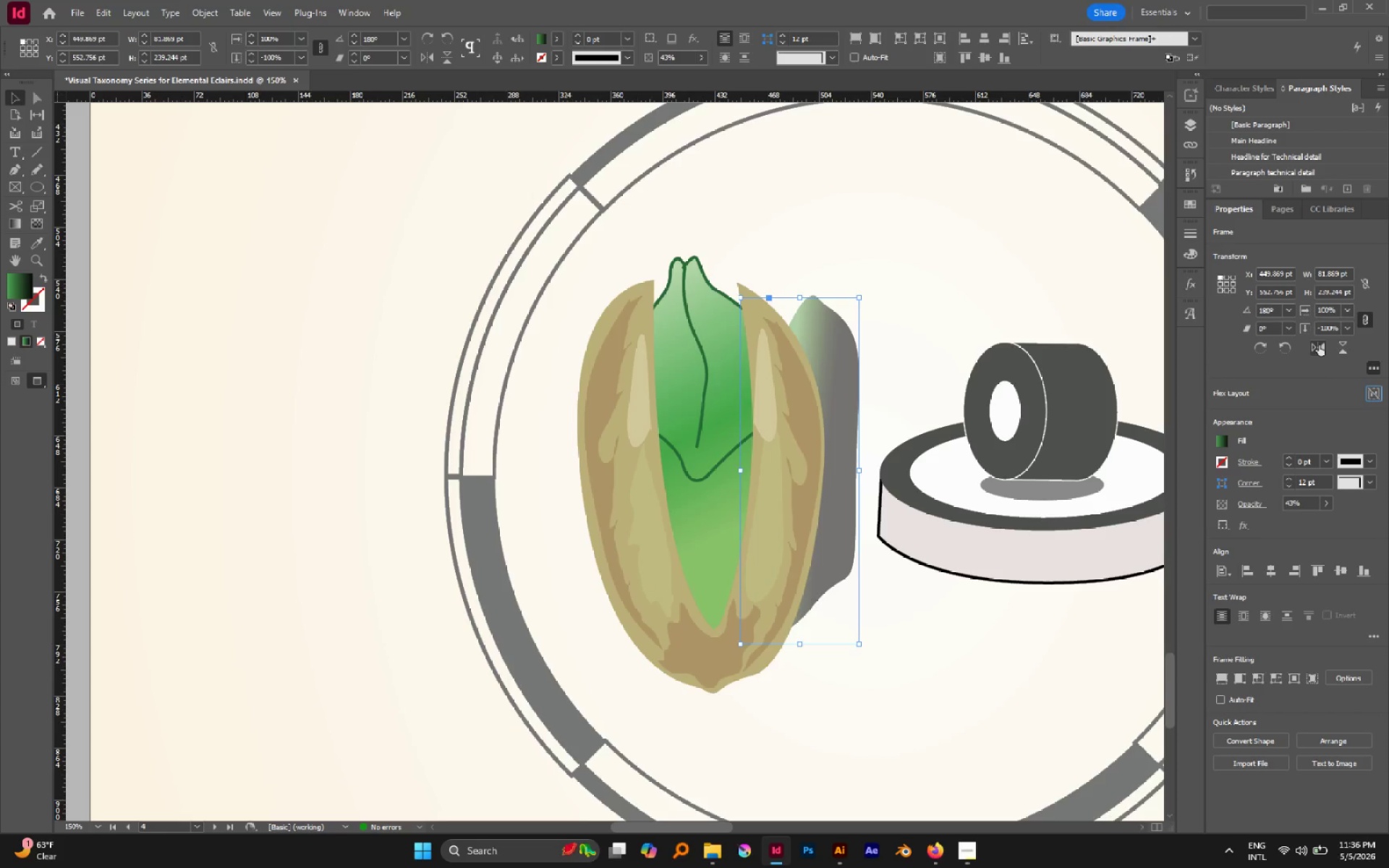 
key(Control+C)
 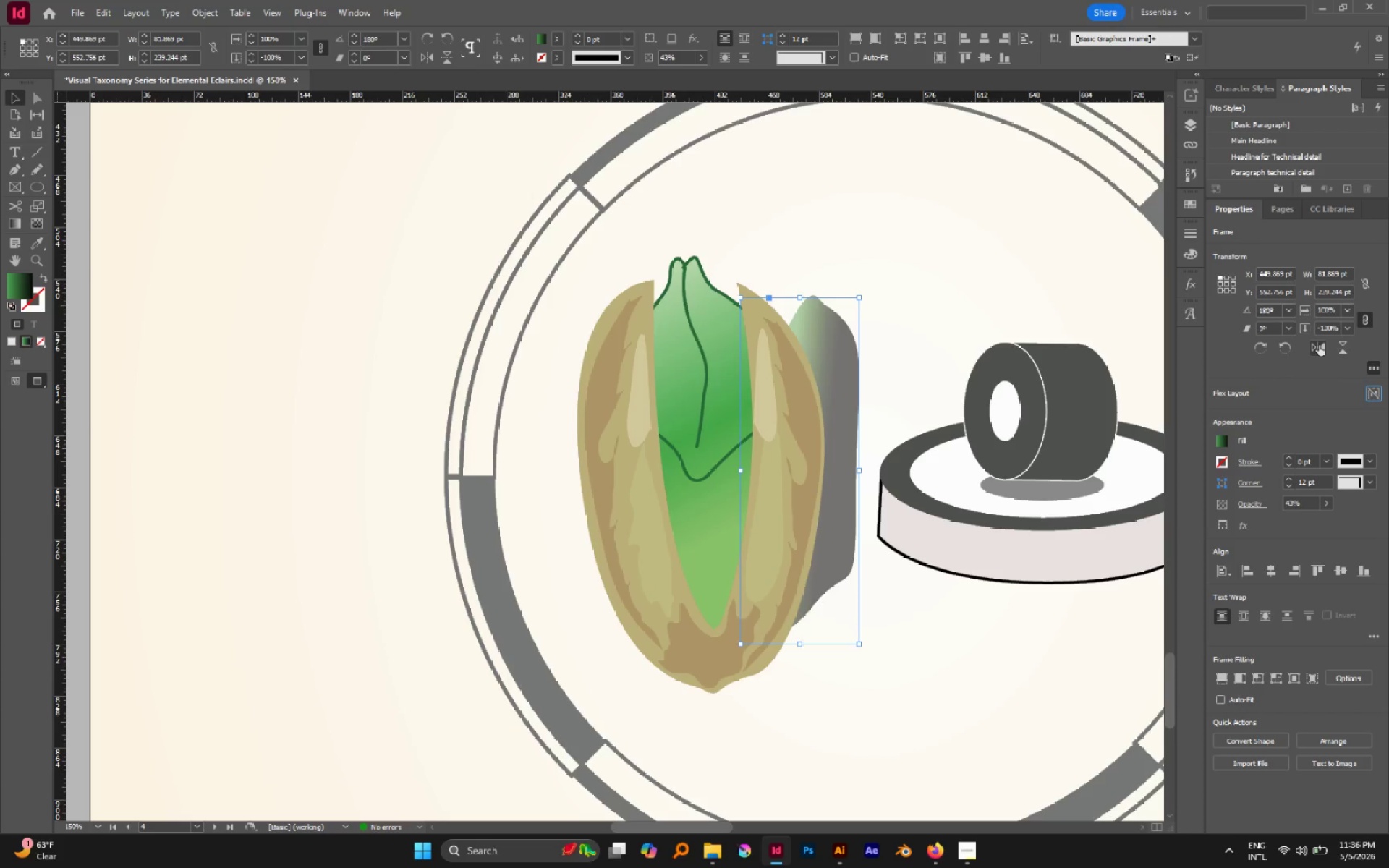 
key(Control+Z)
 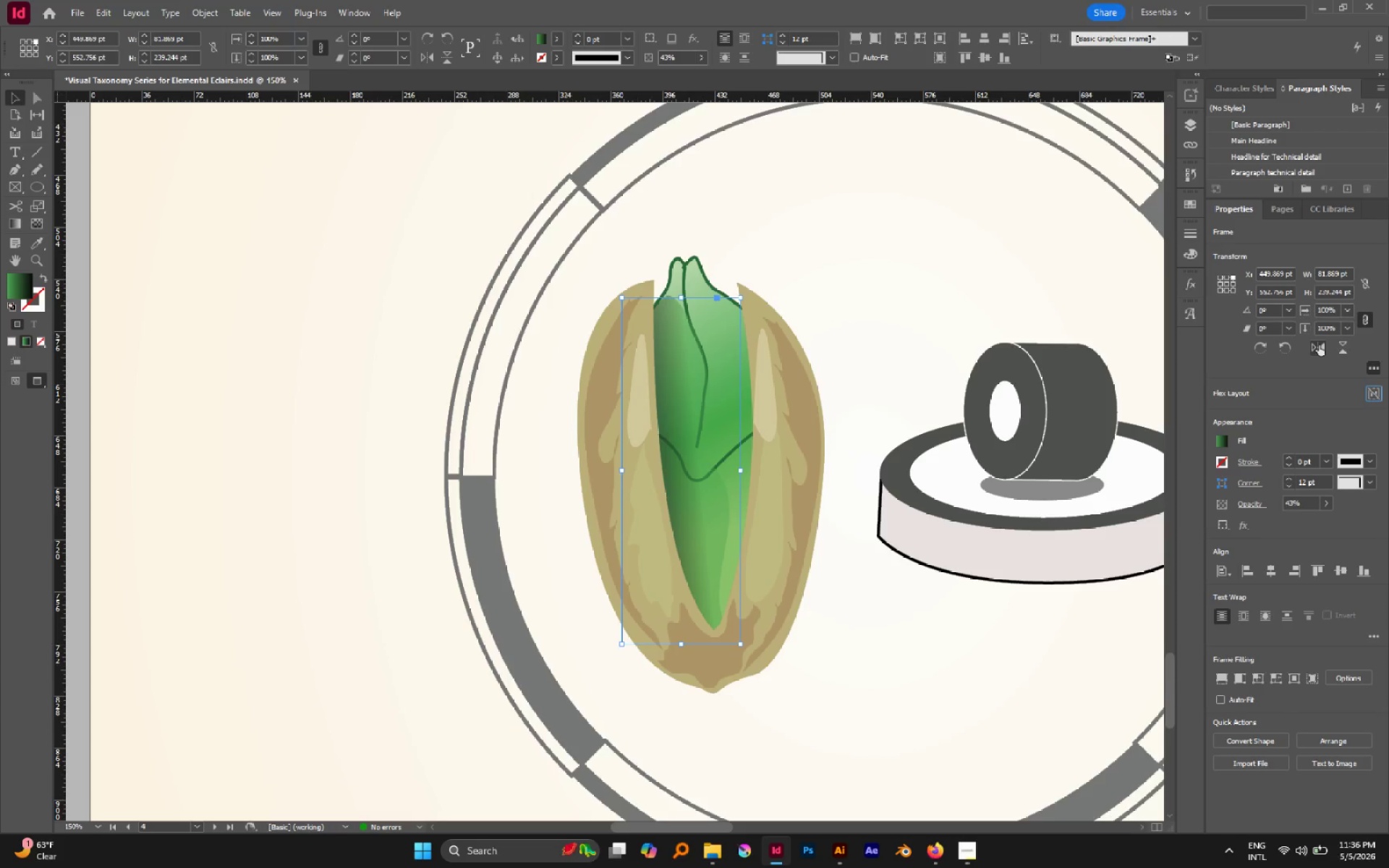 
key(Alt+Control+Shift+V)
 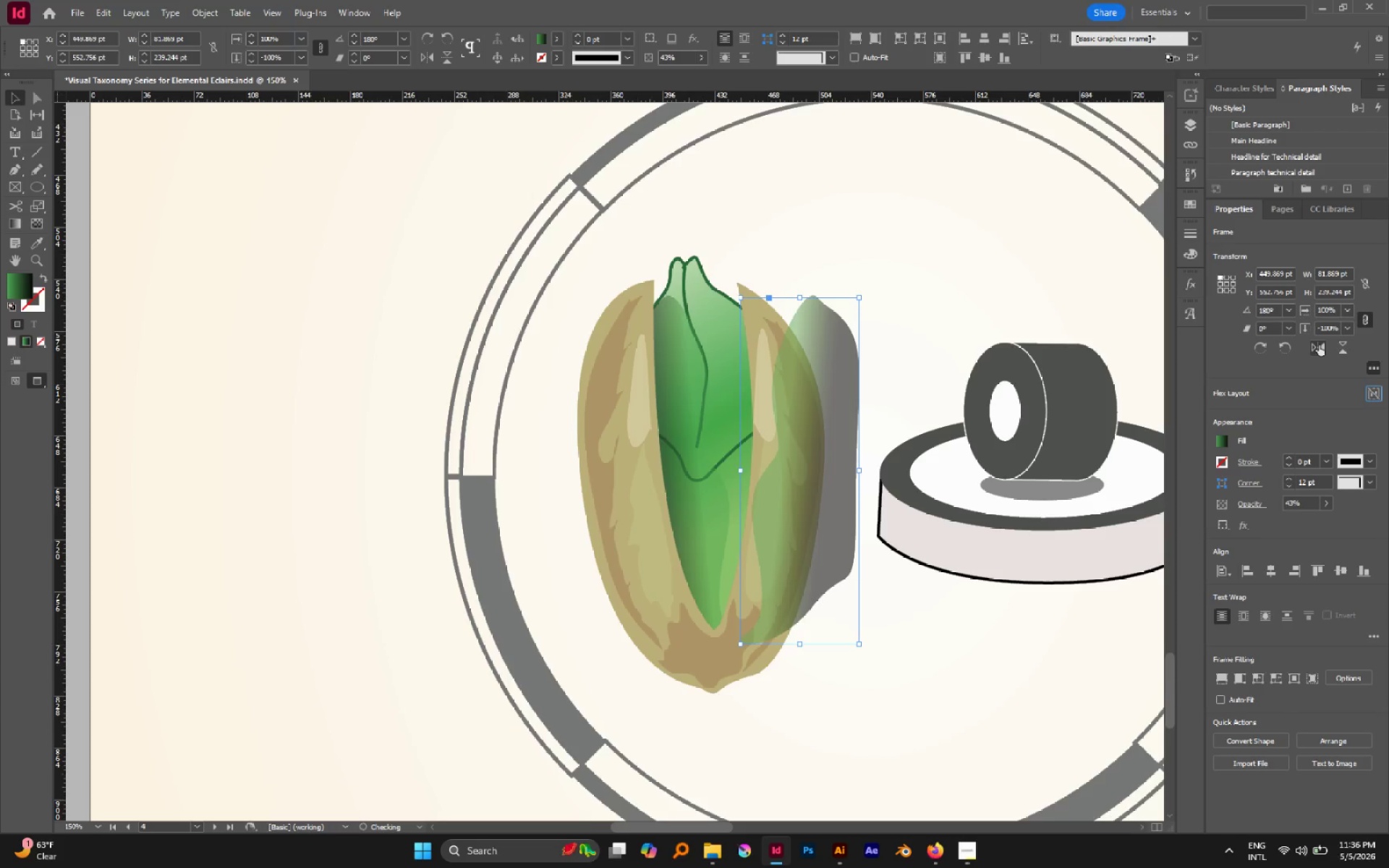 
key(Control+BracketLeft)
 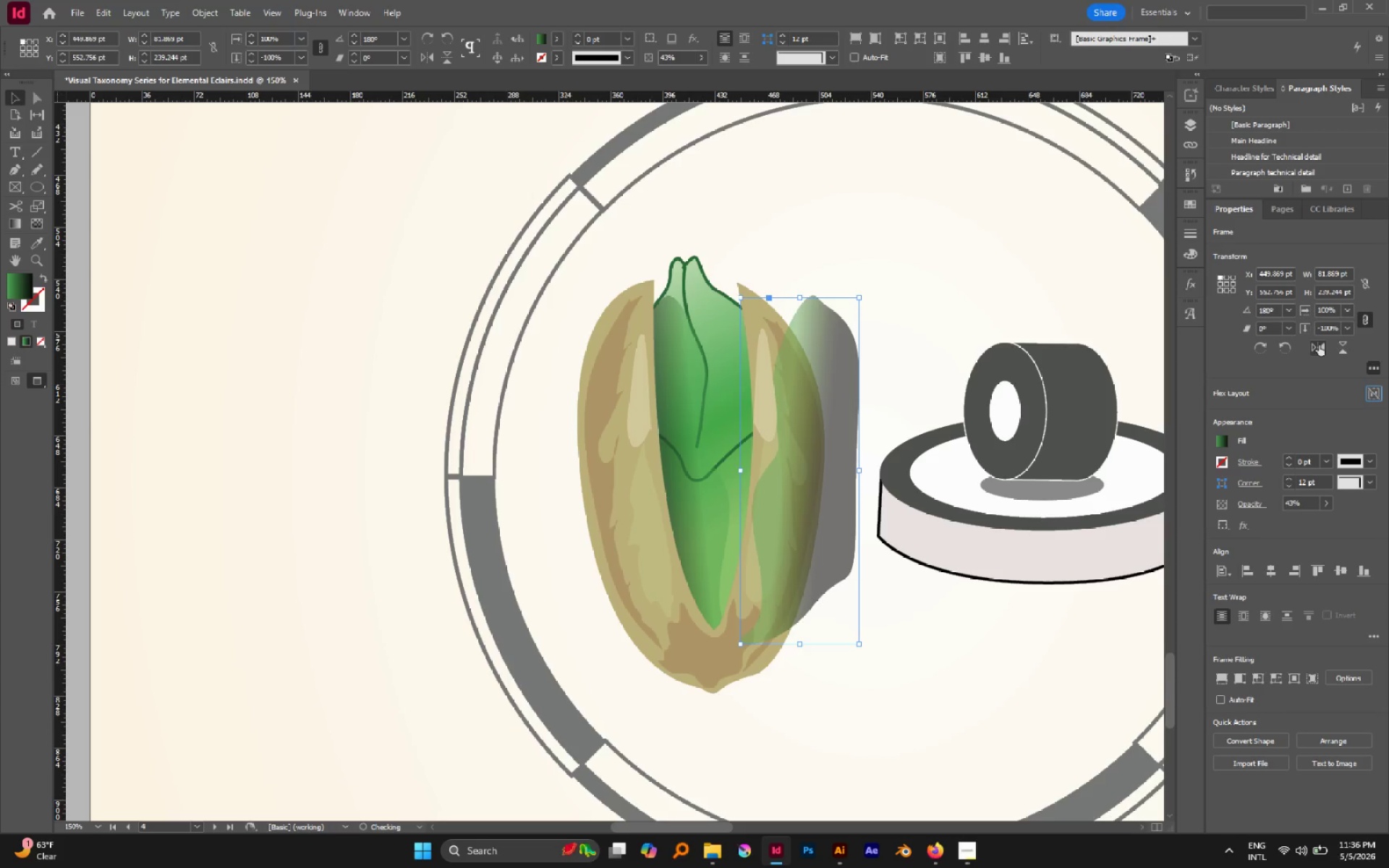 
key(Control+BracketLeft)
 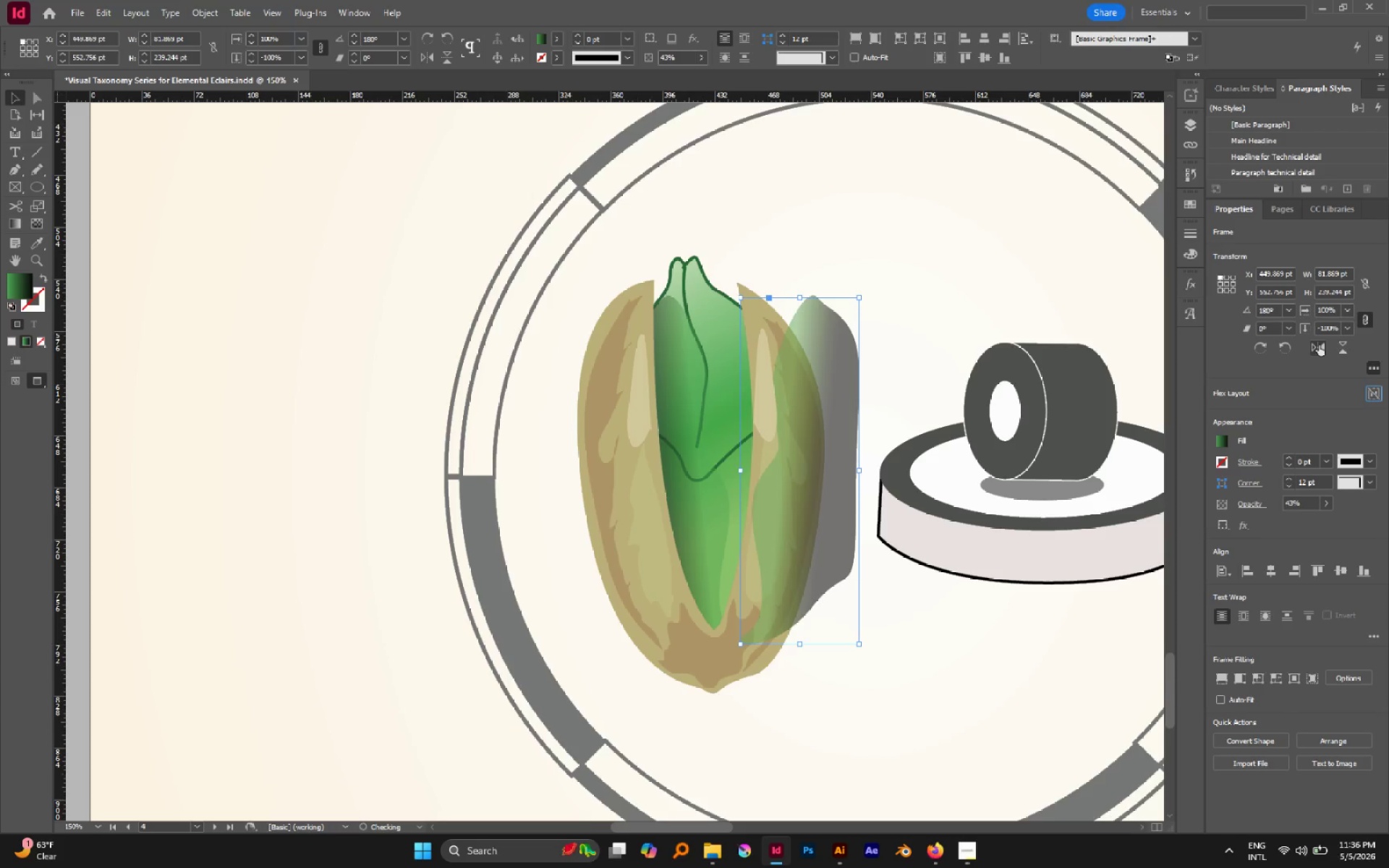 
key(Control+BracketLeft)
 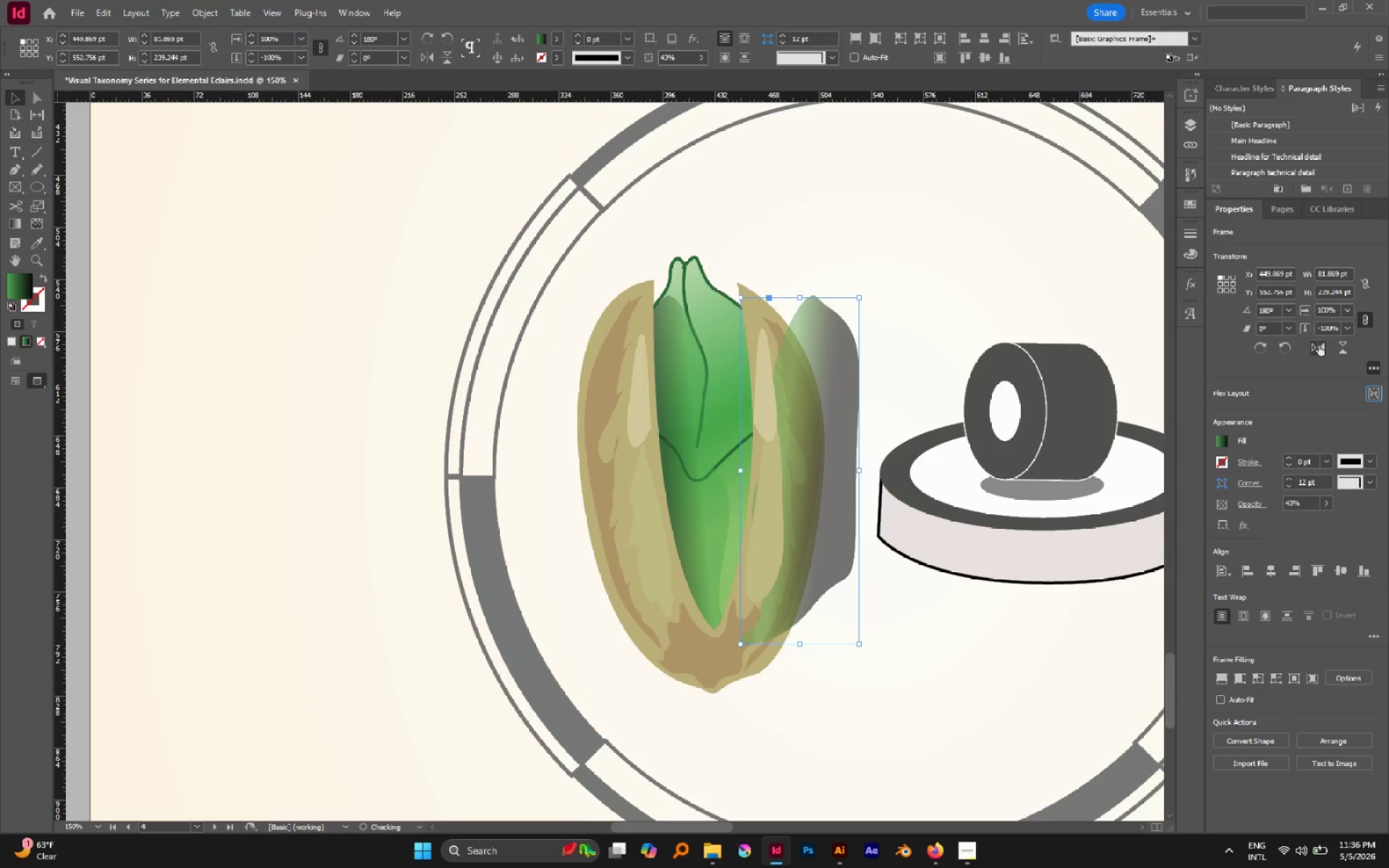 
key(Control+BracketLeft)
 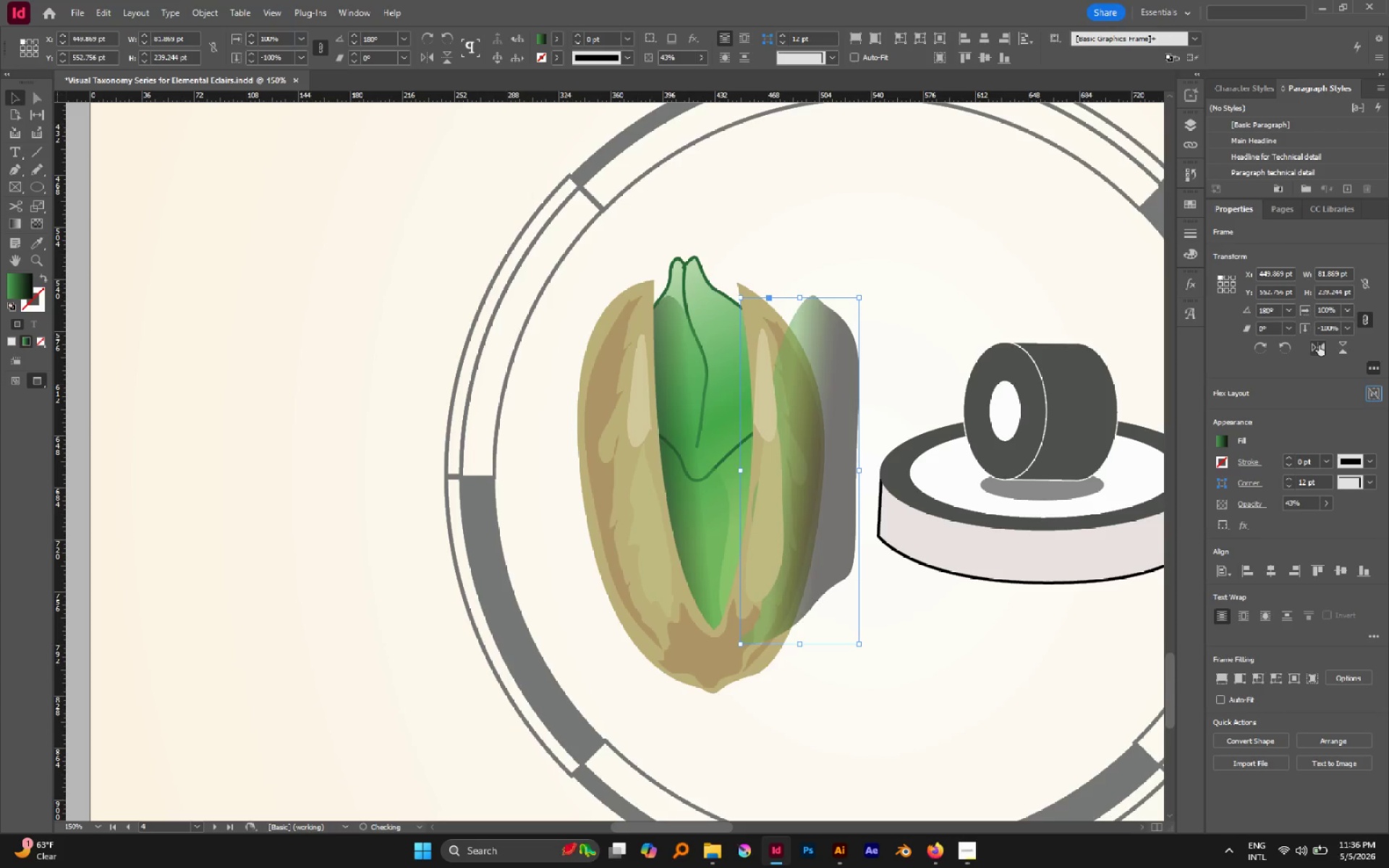 
key(Control+BracketLeft)
 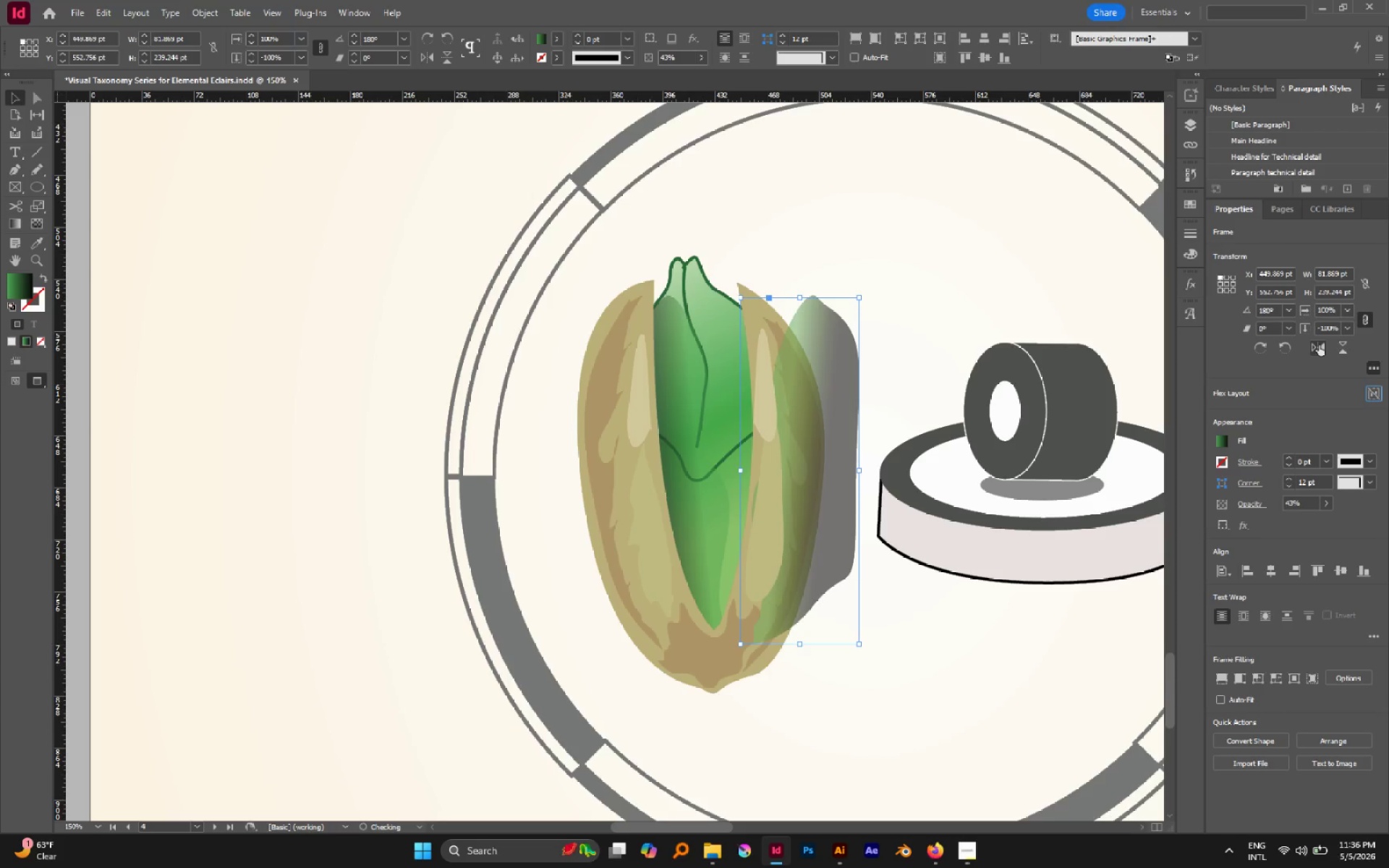 
key(Control+BracketLeft)
 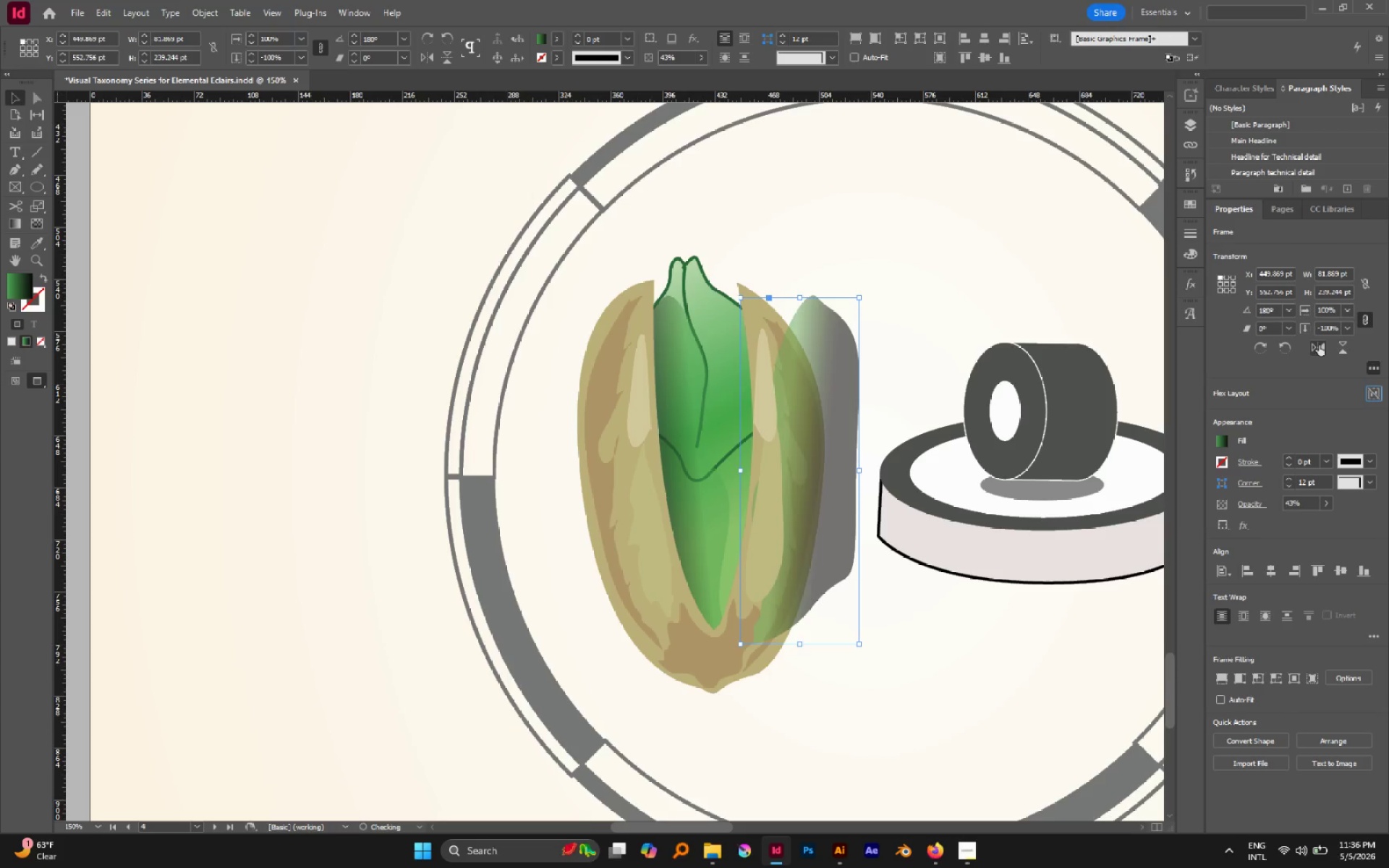 
key(Control+BracketLeft)
 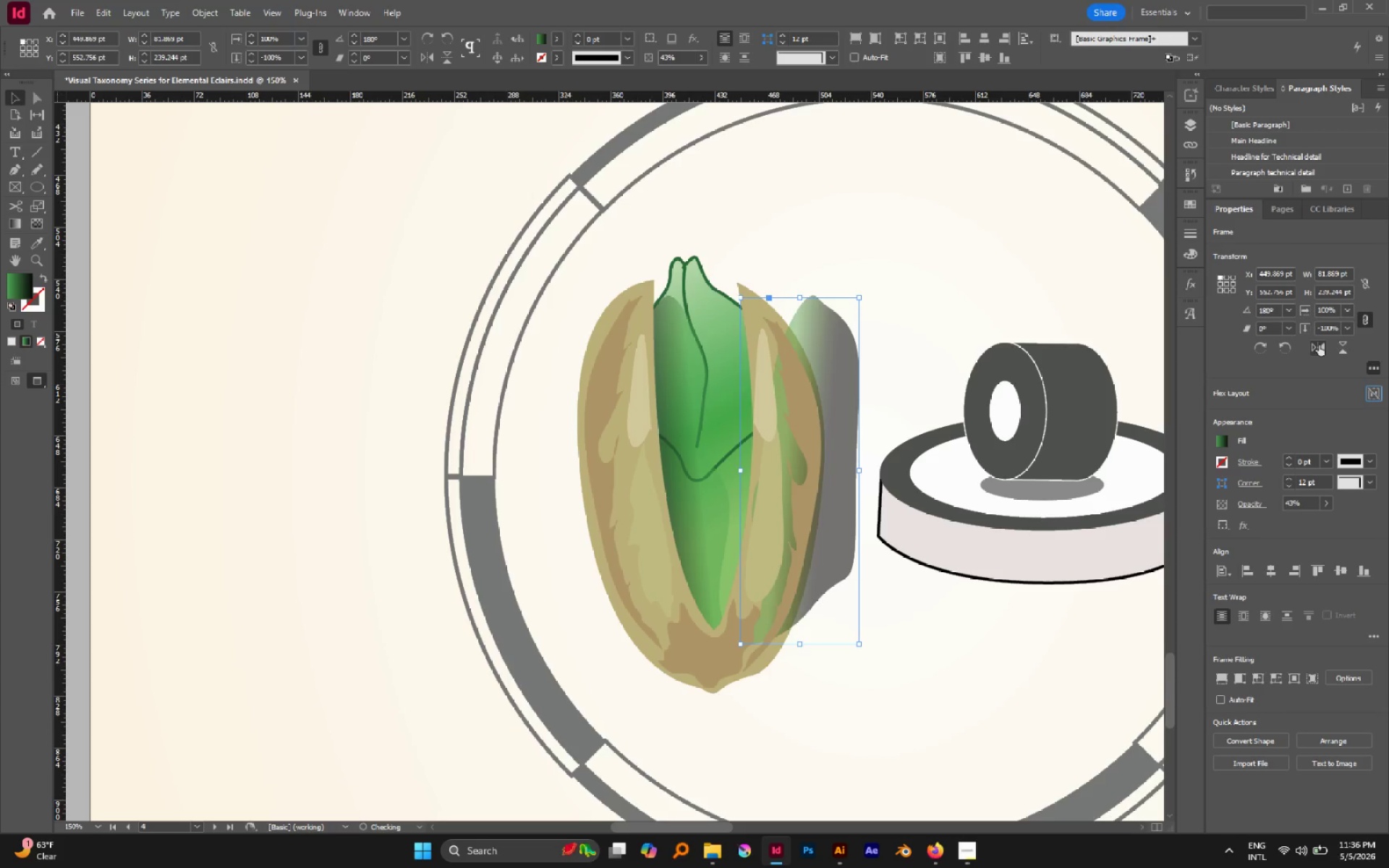 
key(Control+BracketLeft)
 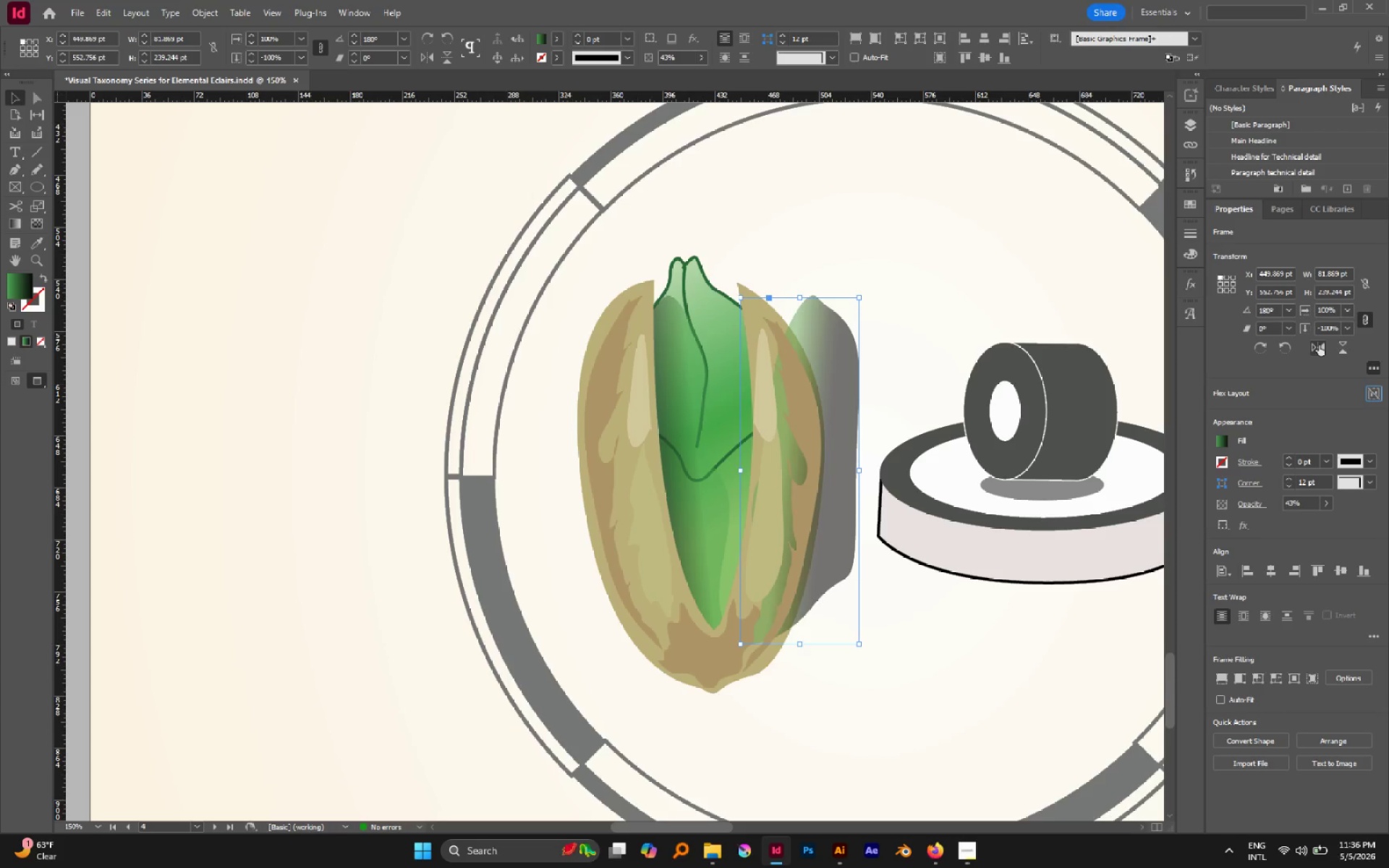 
key(Control+BracketLeft)
 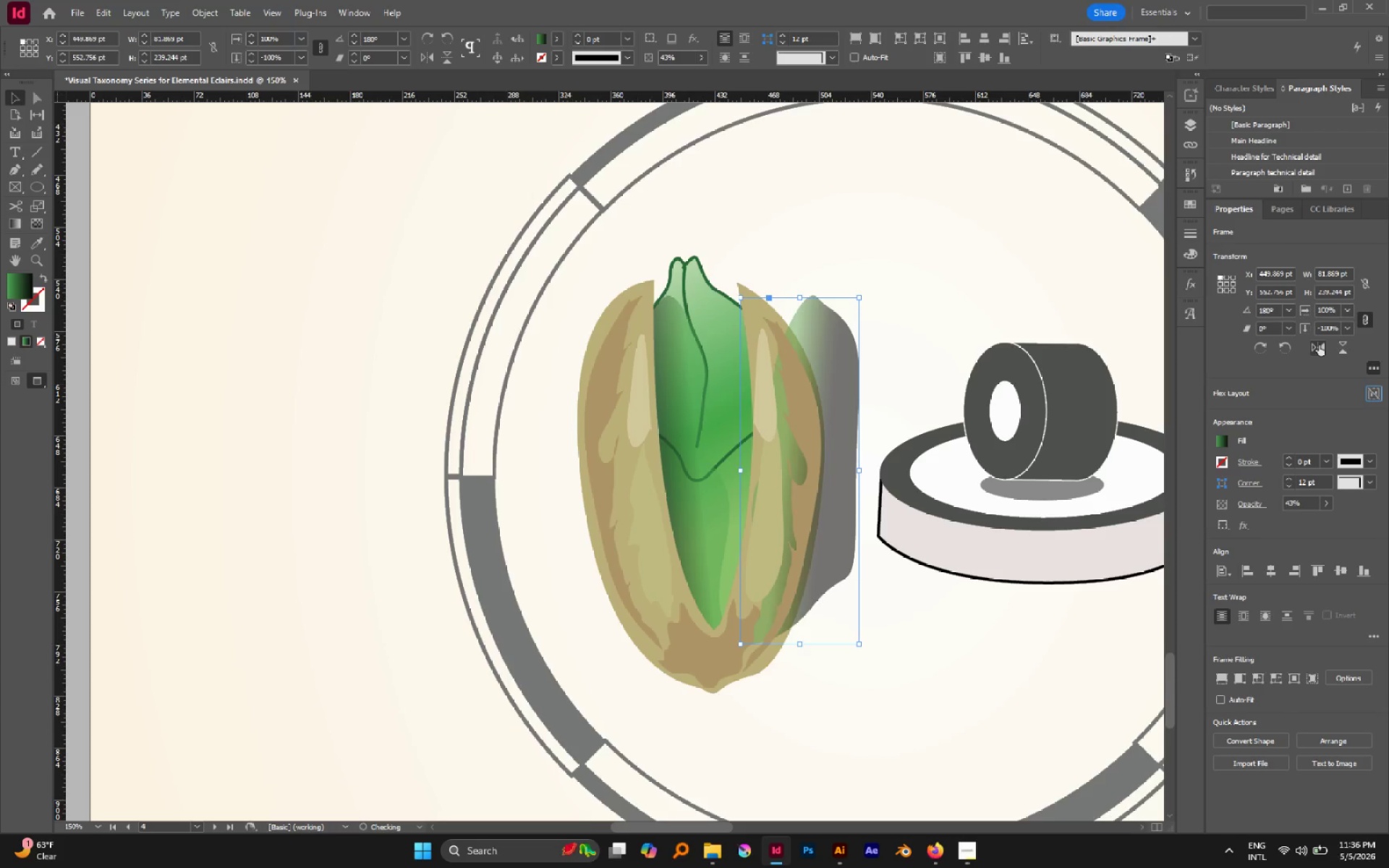 
key(Control+Shift+BracketLeft)
 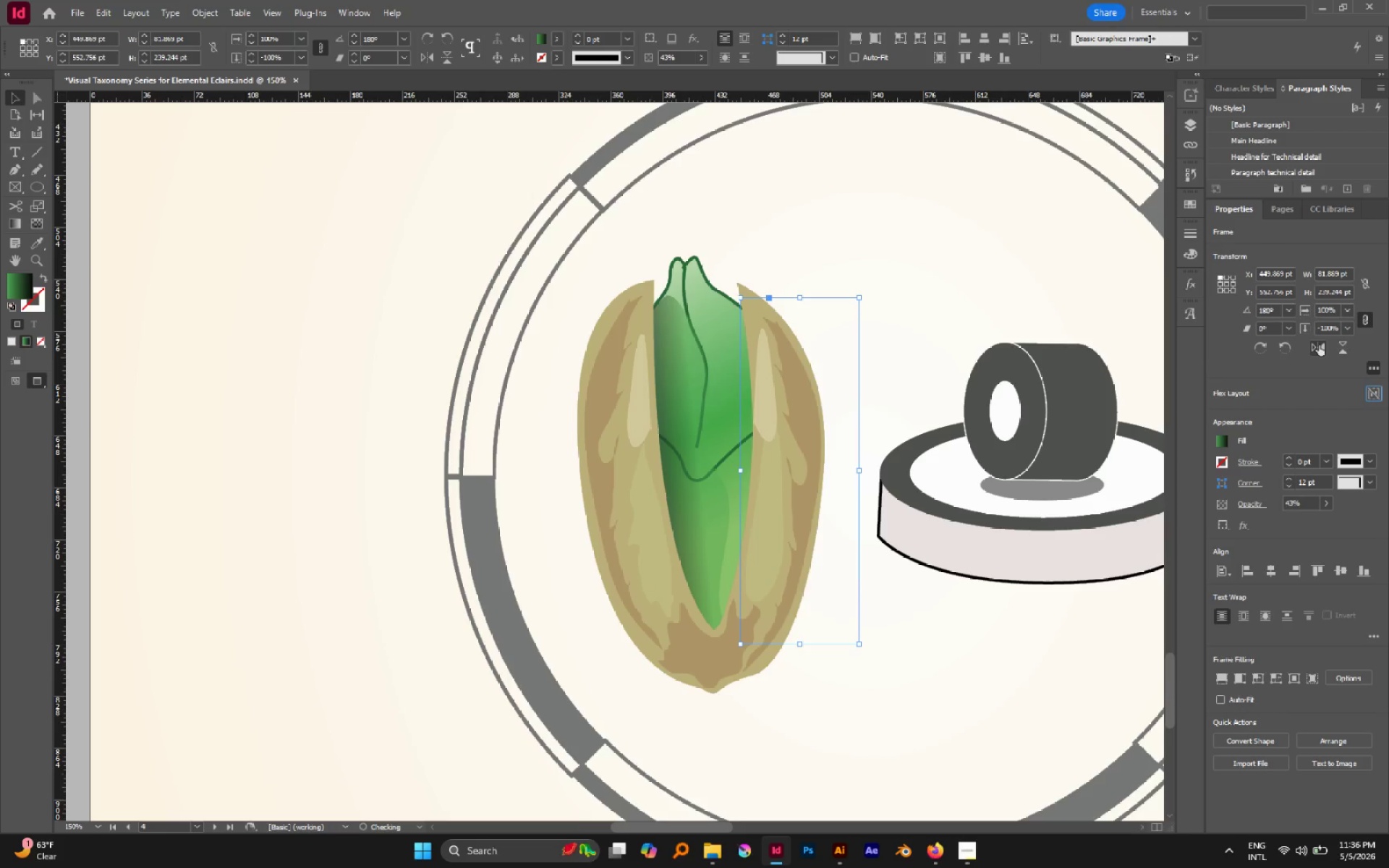 
key(Control+BracketRight)
 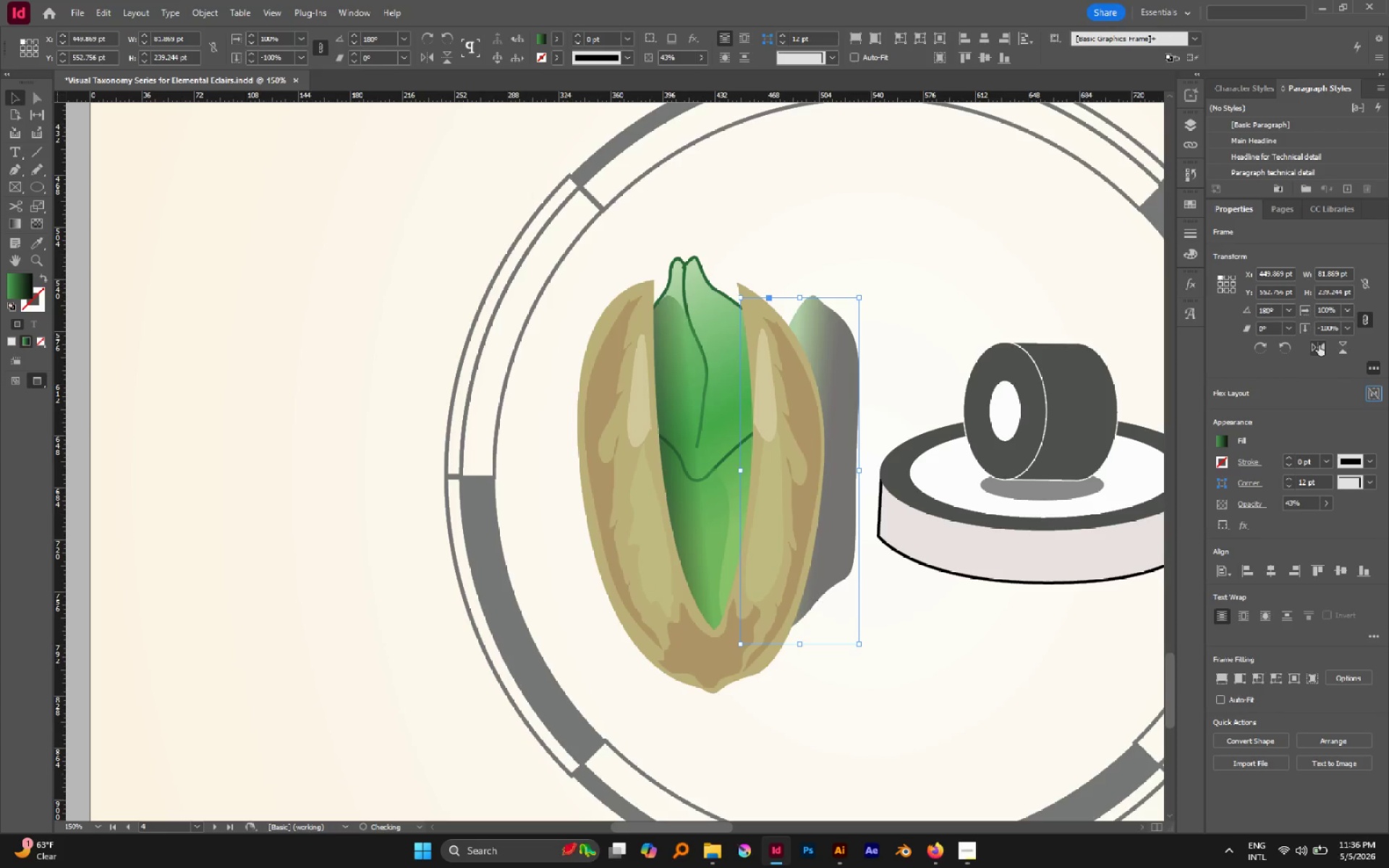 
key(Control+BracketRight)
 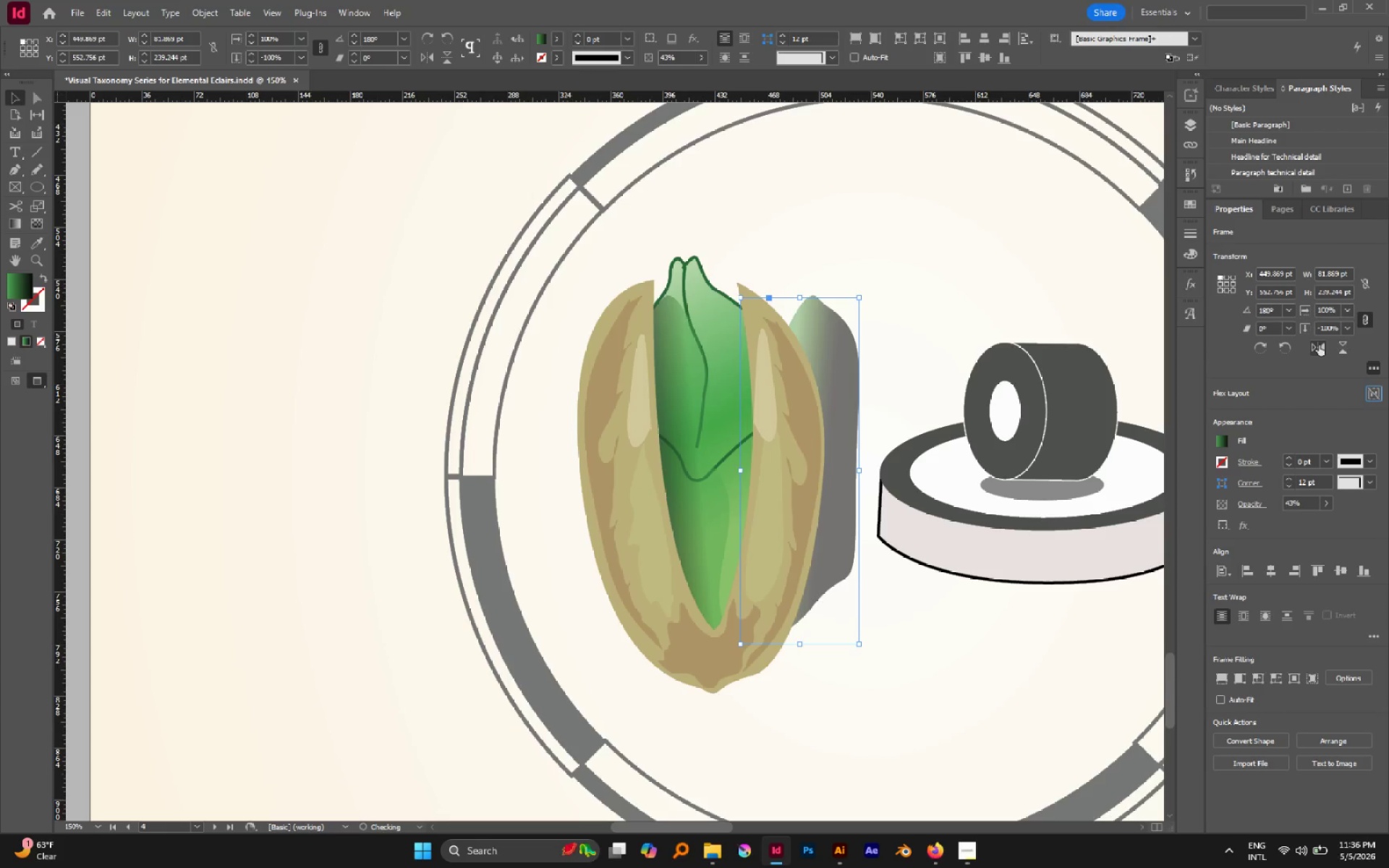 
key(Control+BracketRight)
 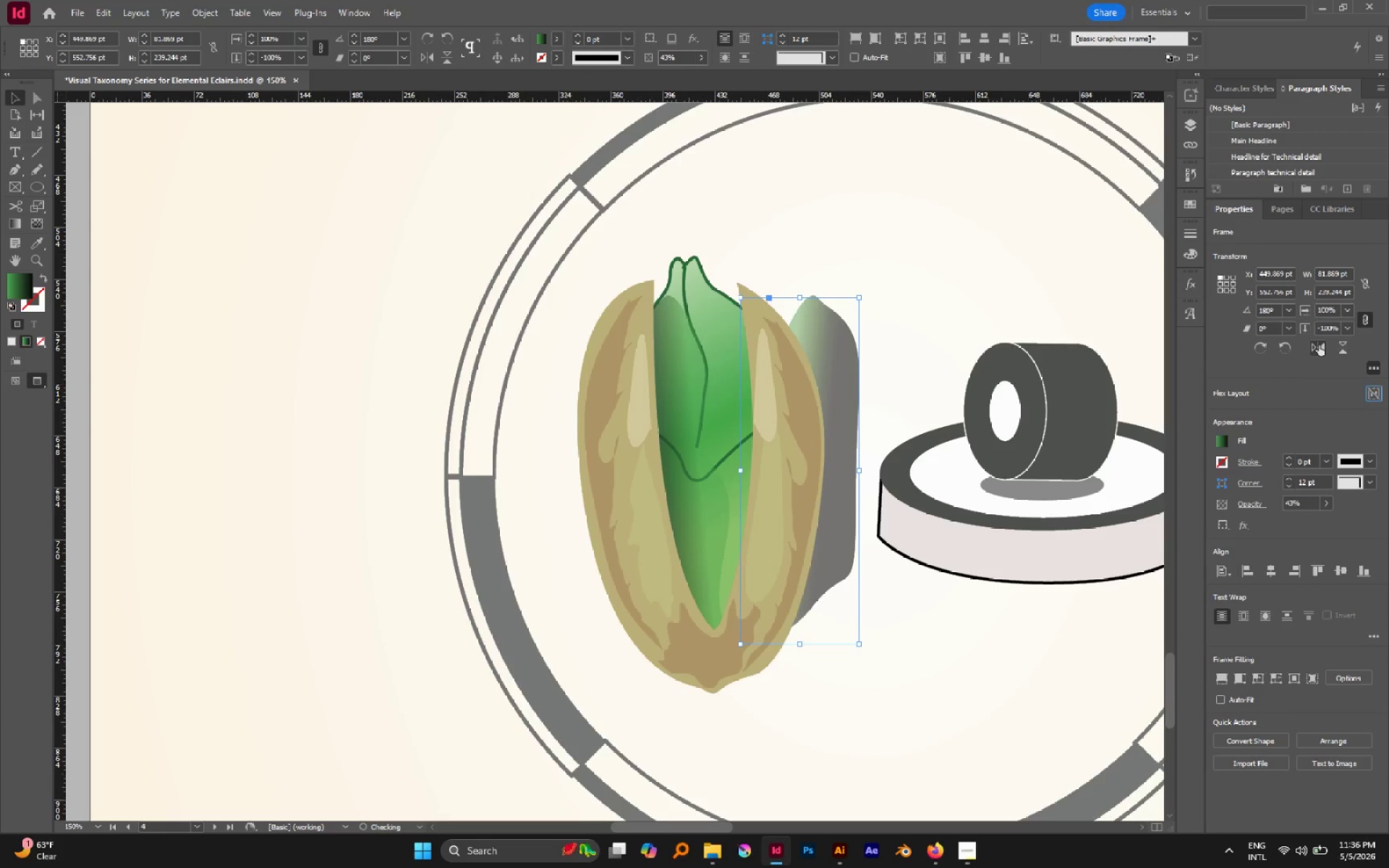 
key(Control+BracketRight)
 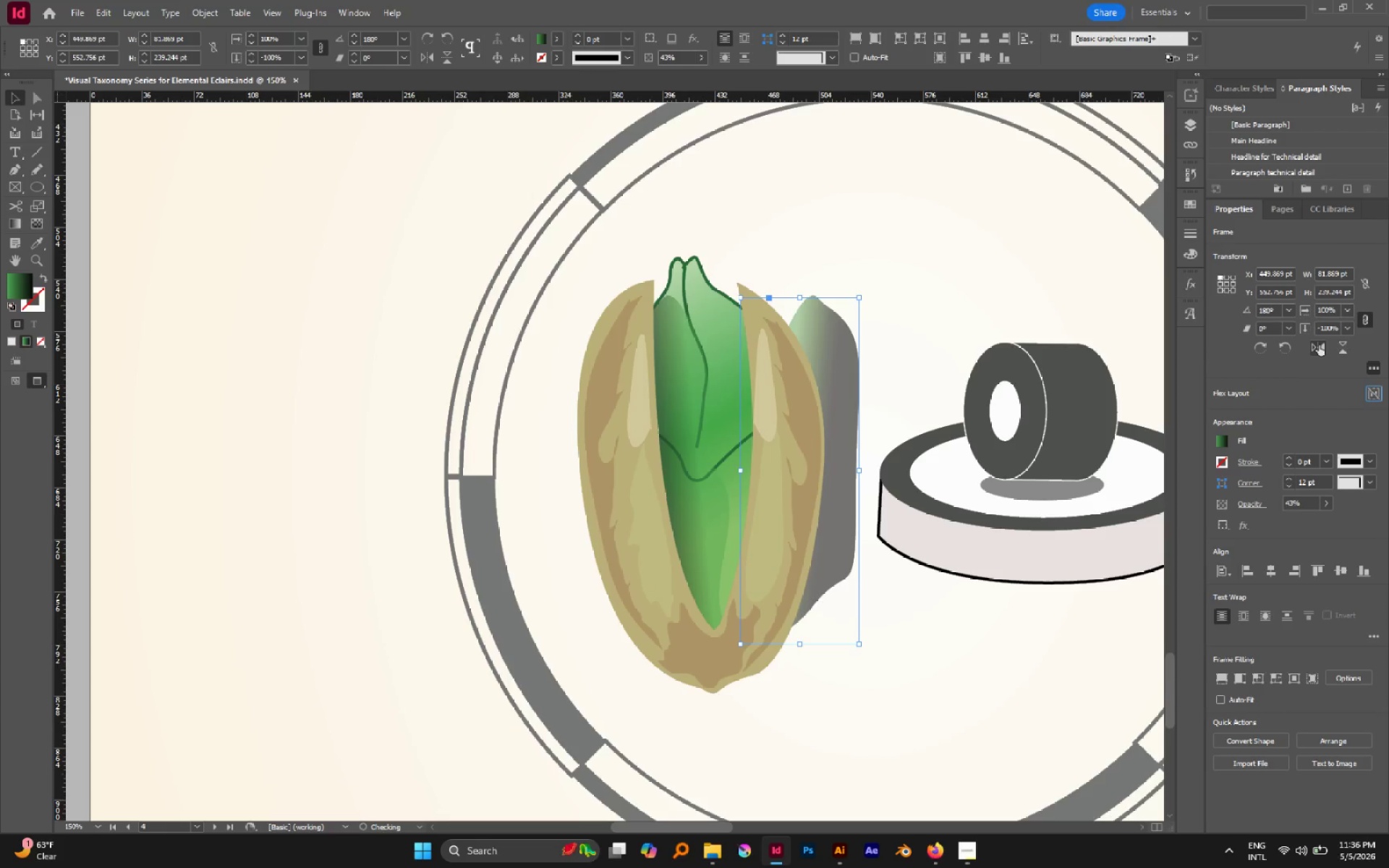 
key(Control+BracketRight)
 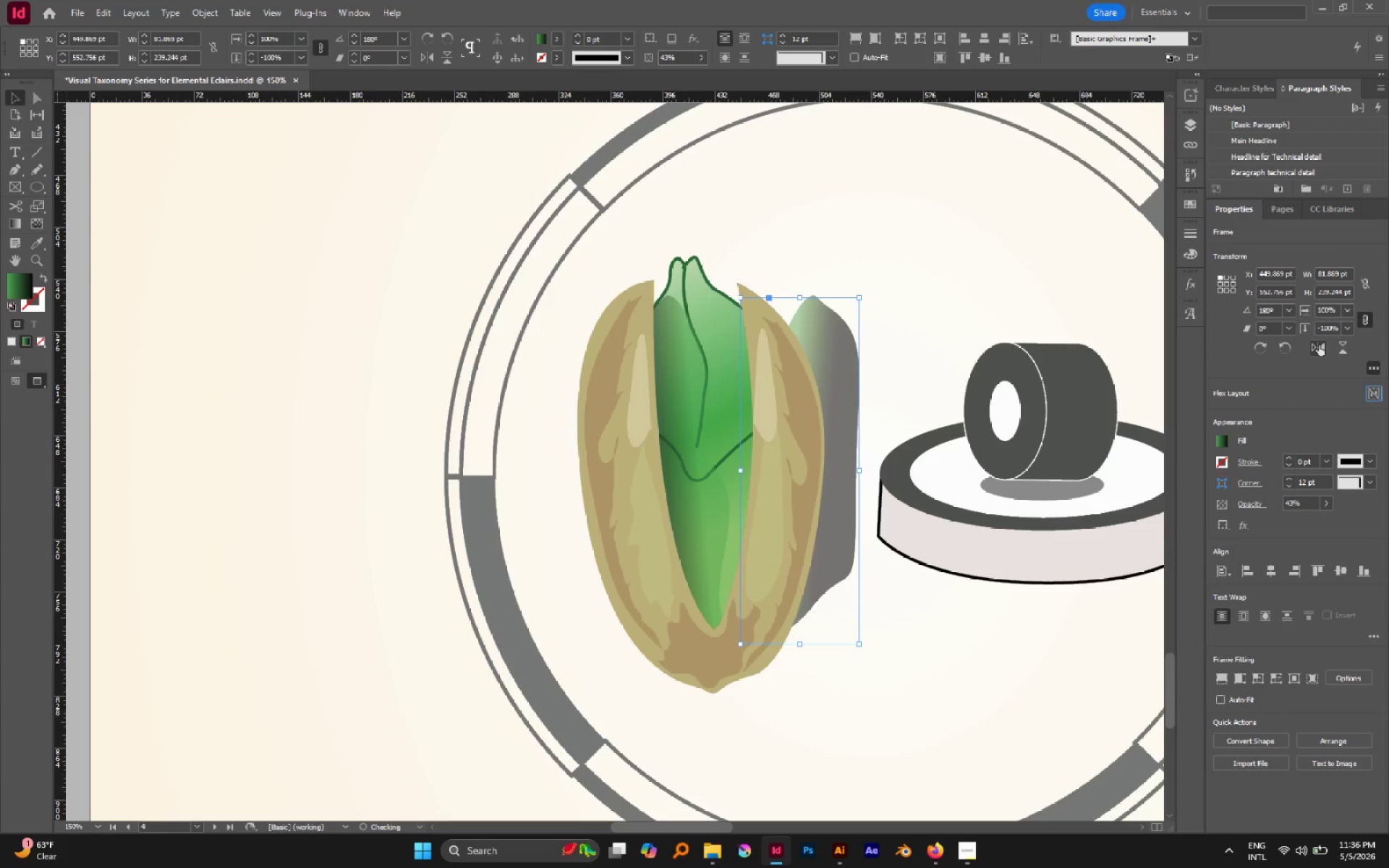 
key(Control+BracketRight)
 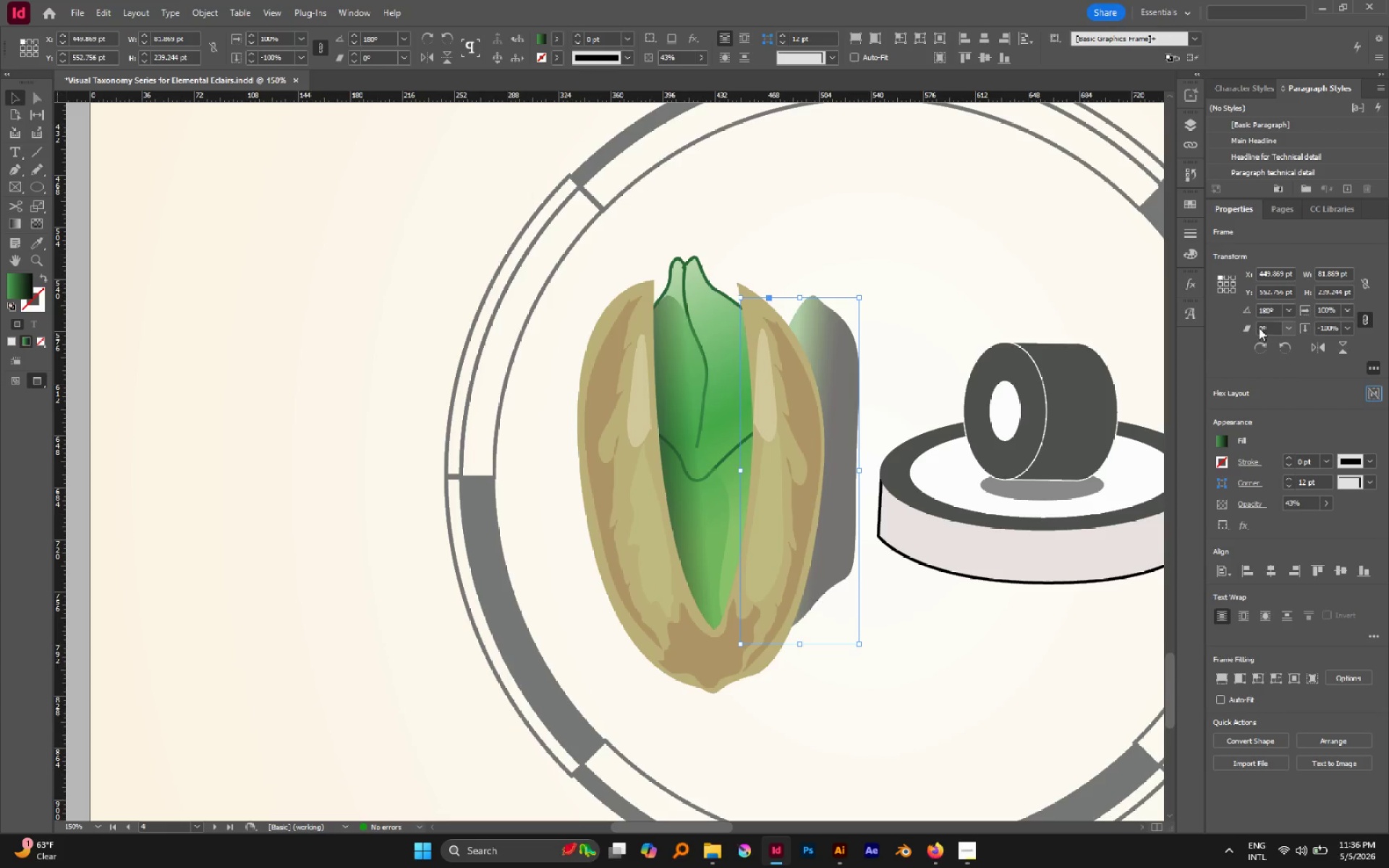 
key(V)
 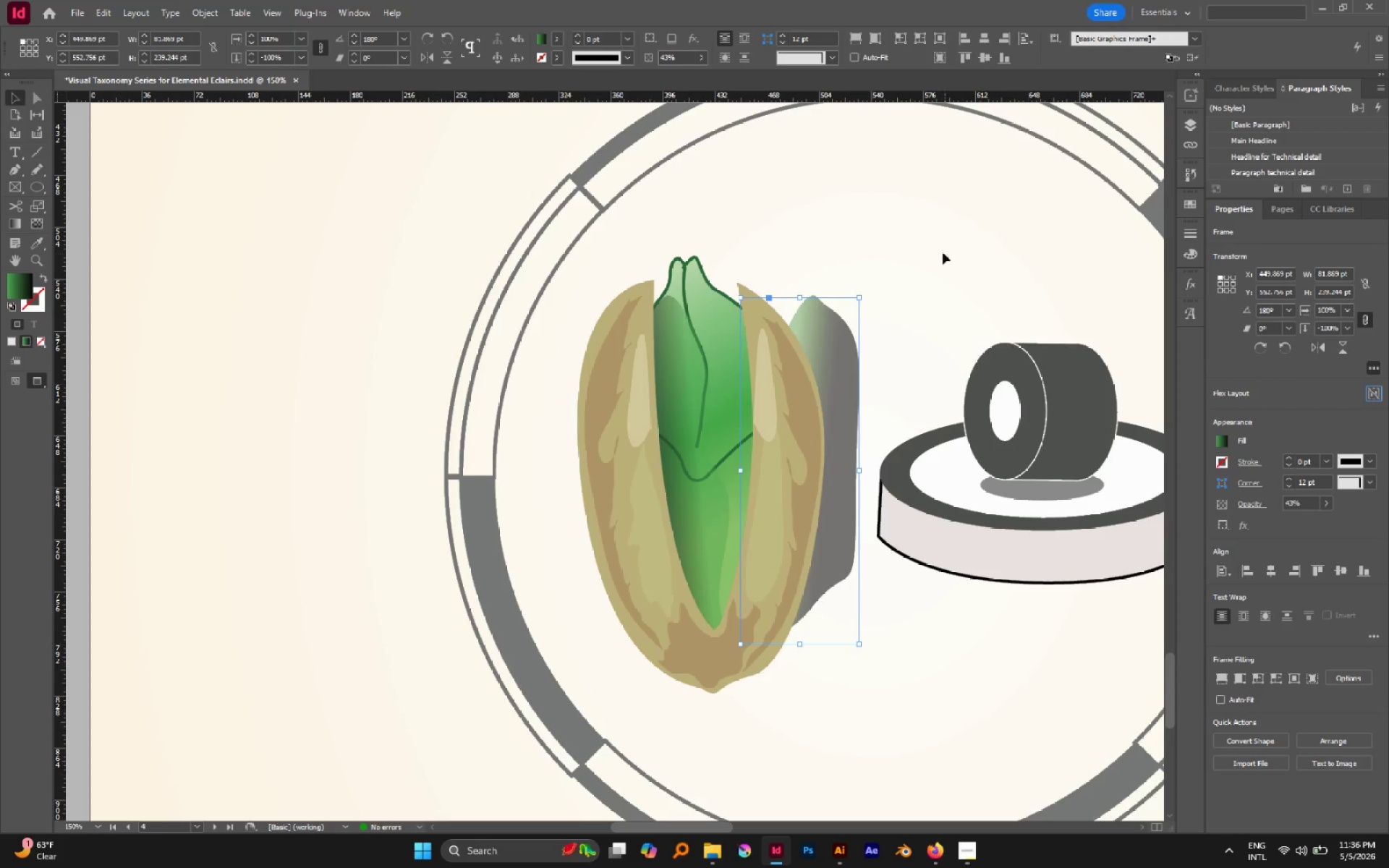 
left_click([943, 252])
 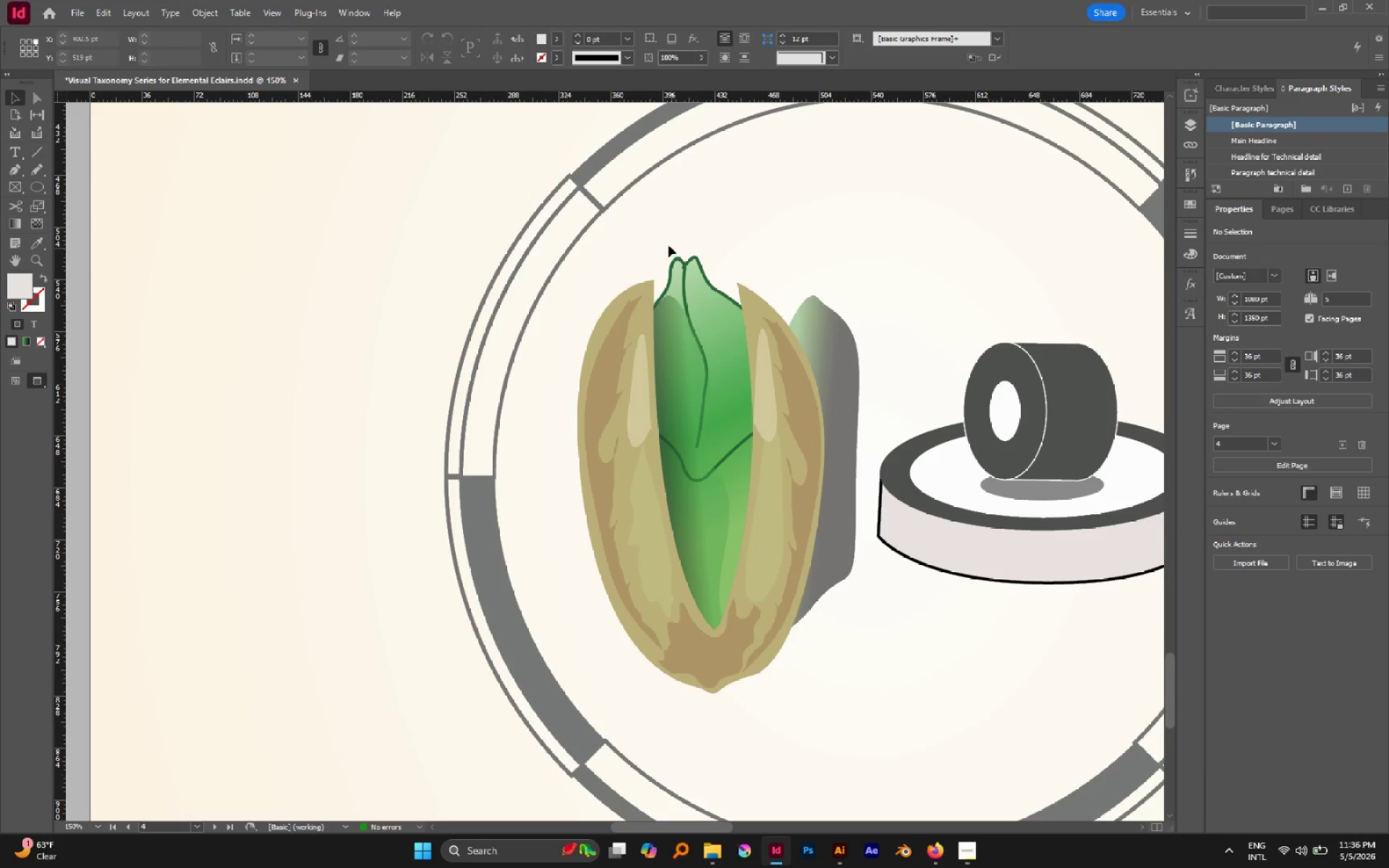 
left_click_drag(start_coordinate=[658, 238], to_coordinate=[707, 271])
 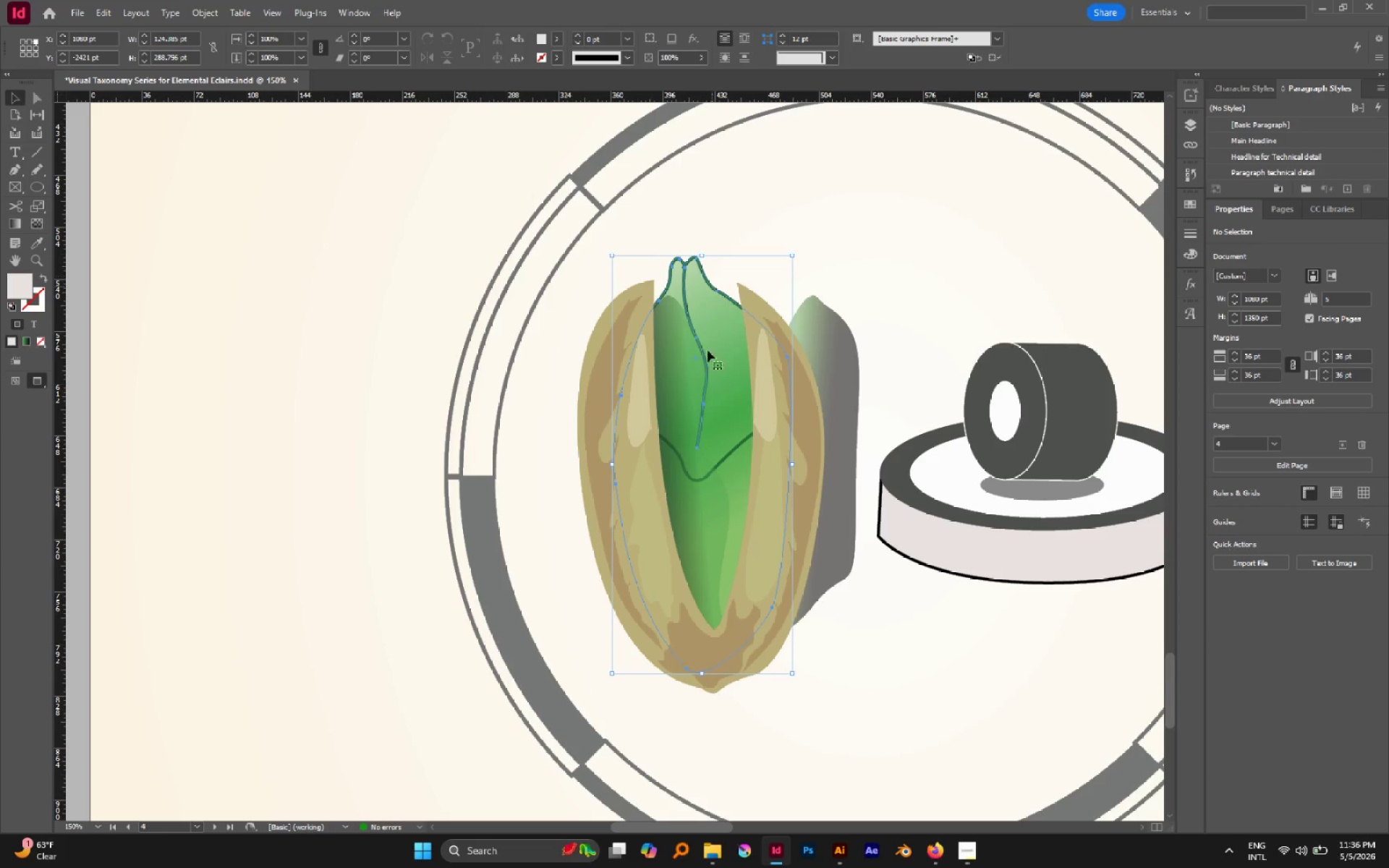 
hold_key(key=ShiftLeft, duration=1.1)
left_click([737, 446])
 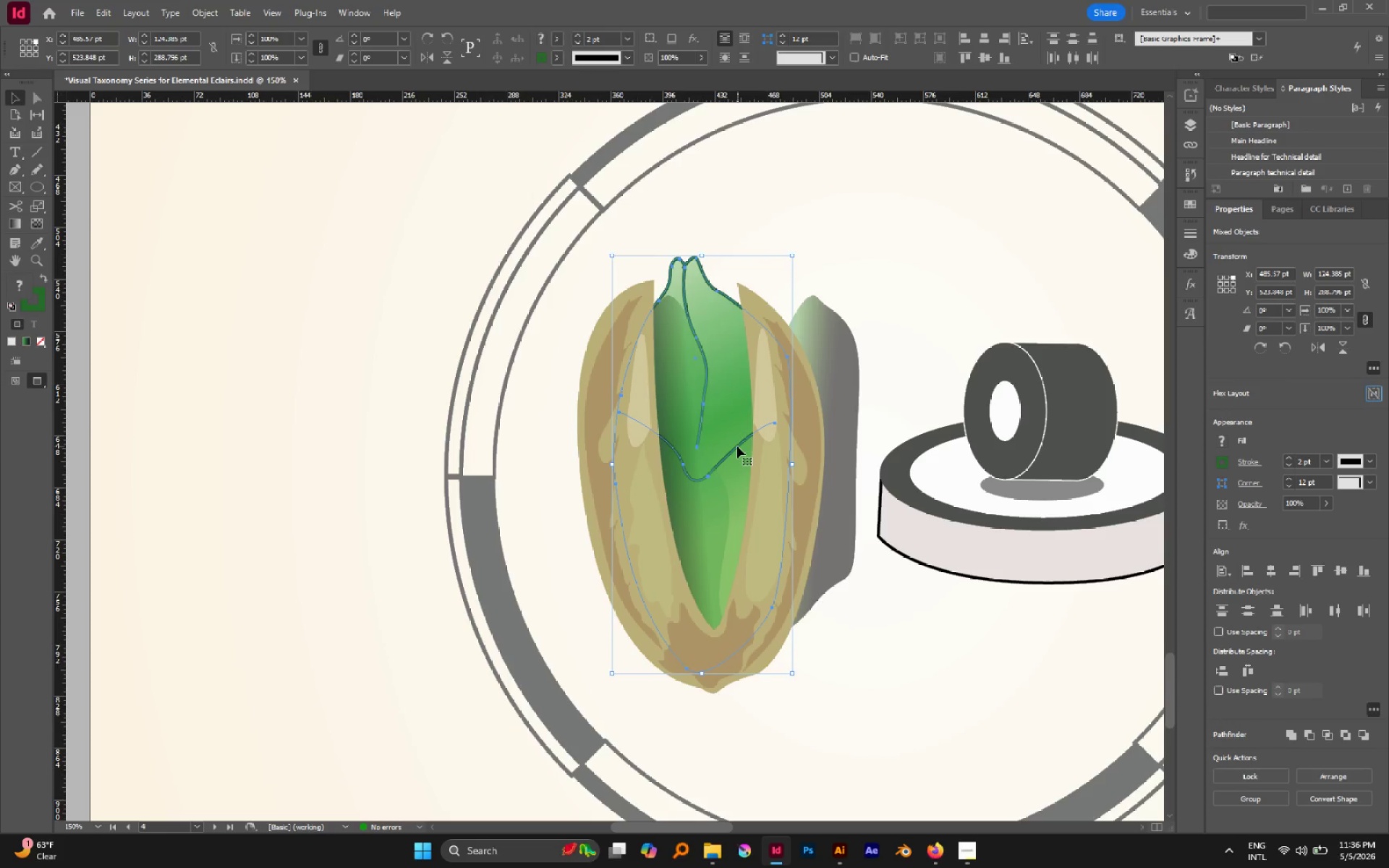 
key(Control+G)
 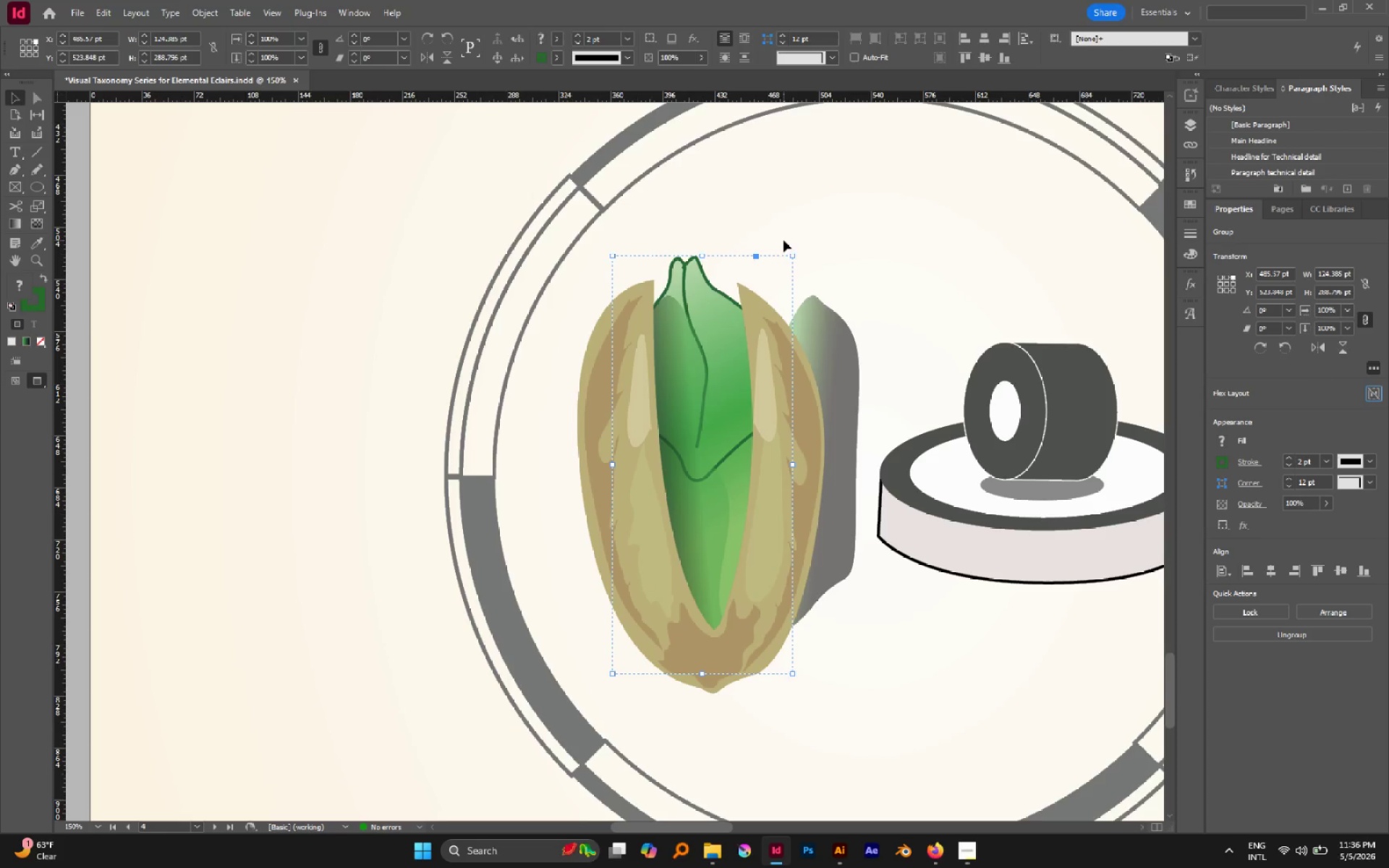 
left_click_drag(start_coordinate=[718, 324], to_coordinate=[791, 235])
 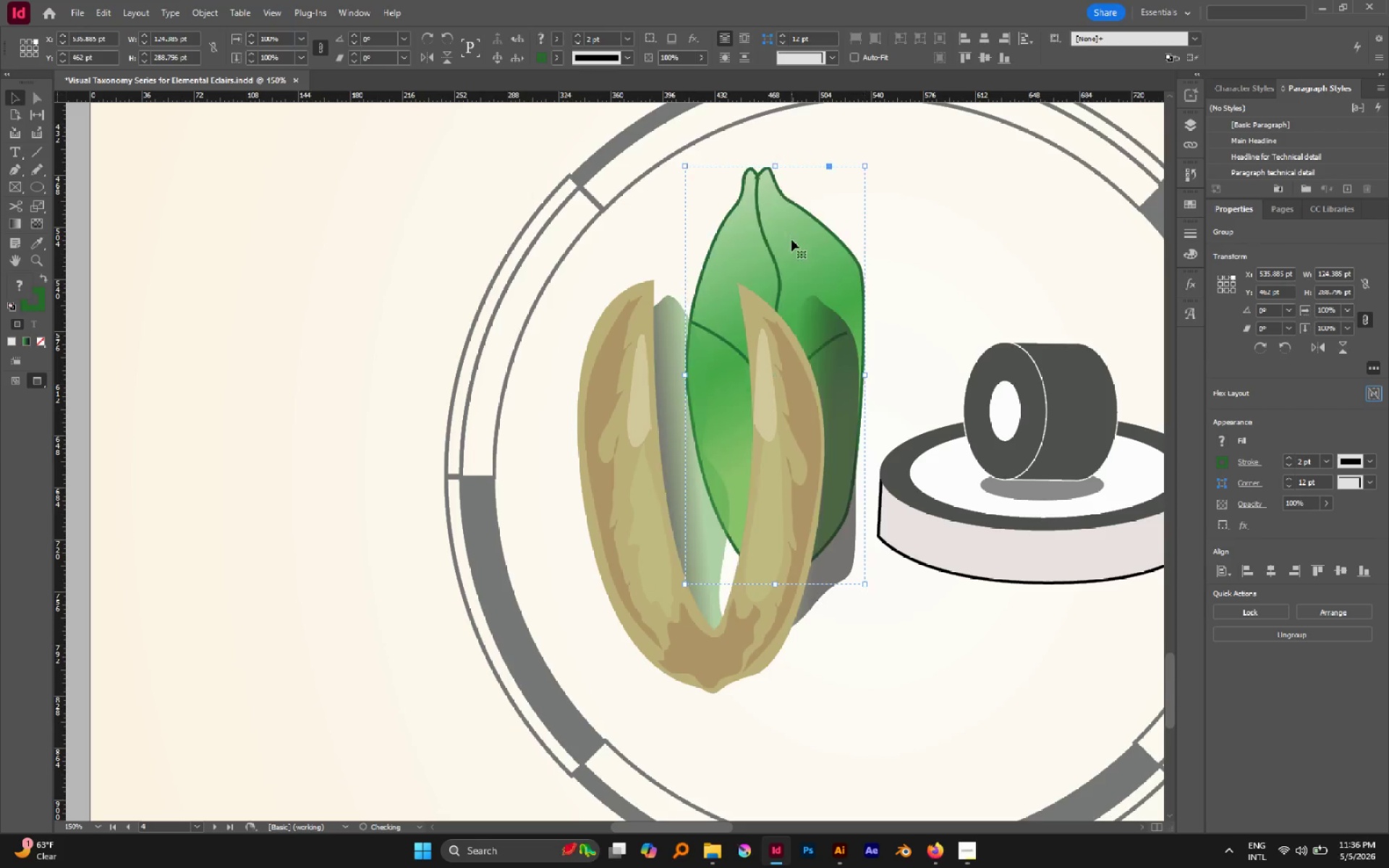 
key(Control+Z)
 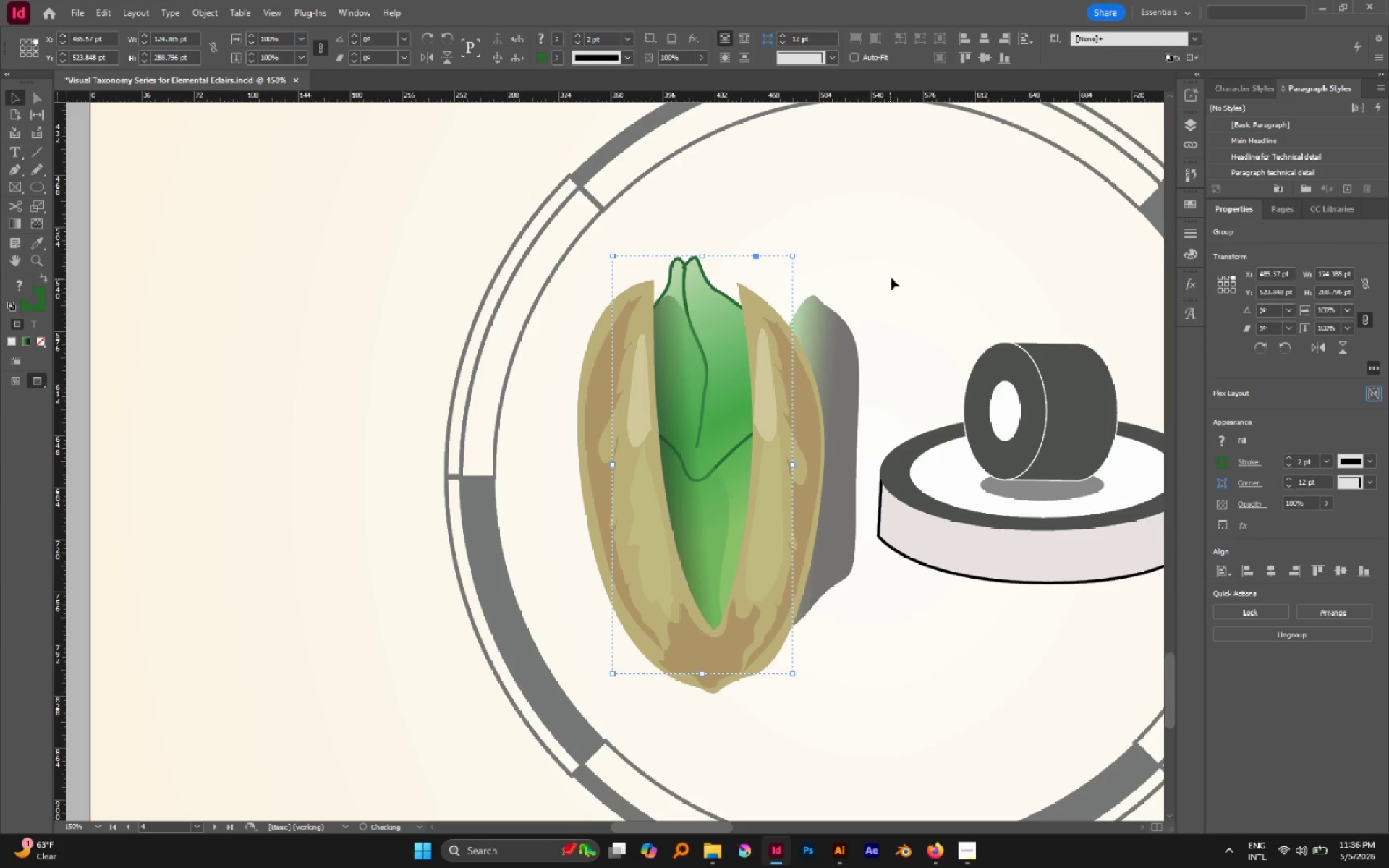 
left_click([891, 278])
 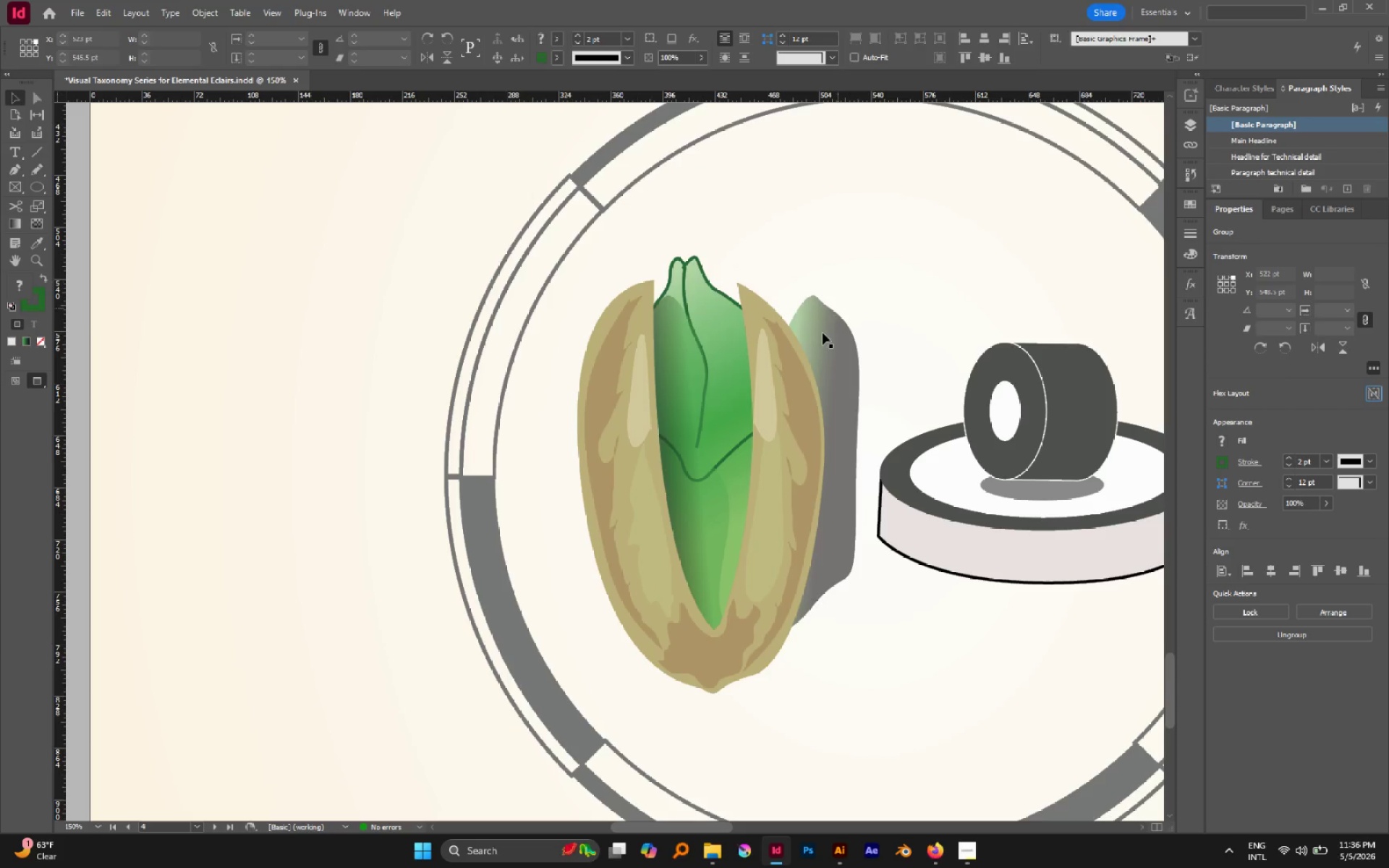 
left_click([823, 333])
 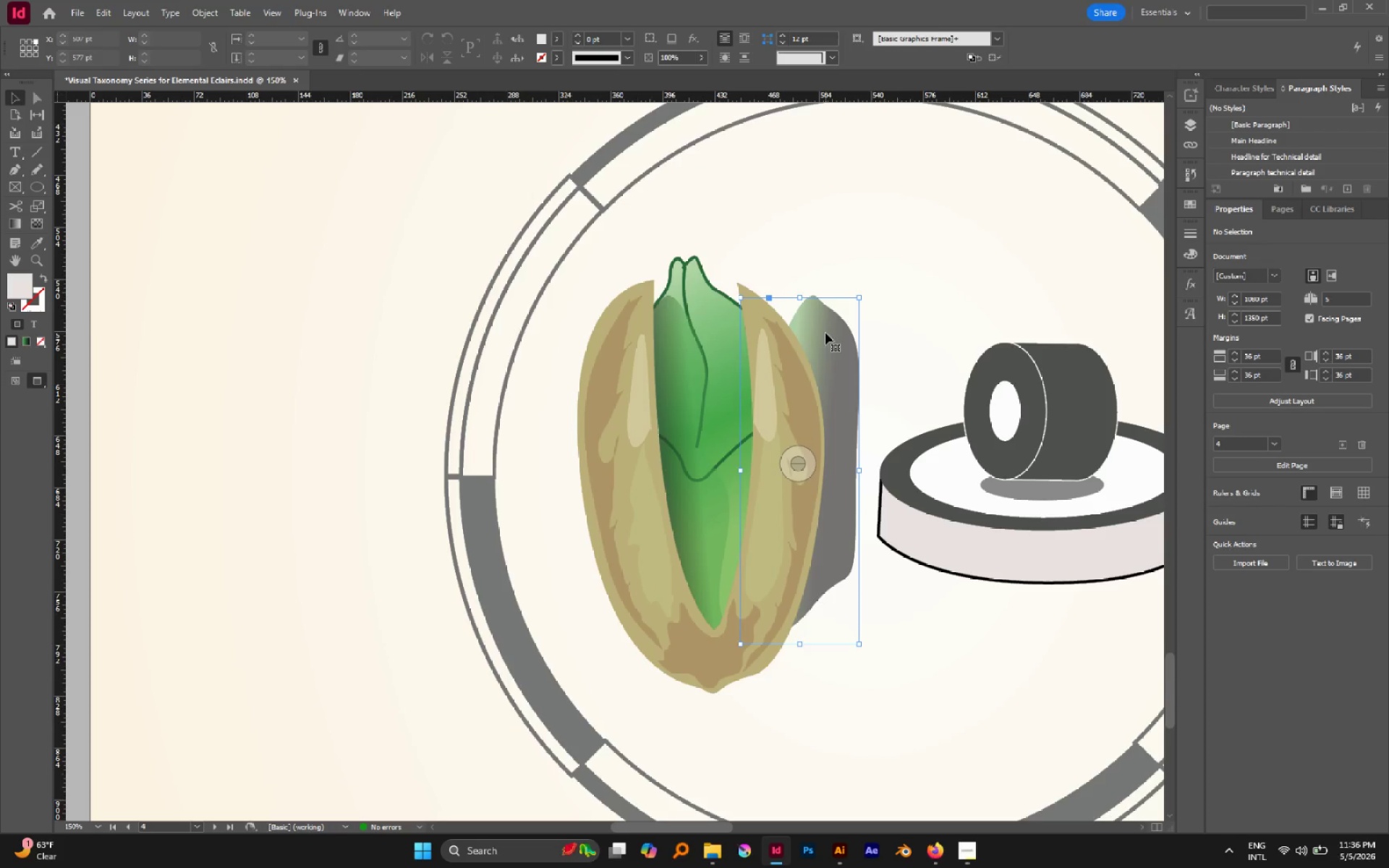 
left_click_drag(start_coordinate=[825, 333], to_coordinate=[745, 324])
 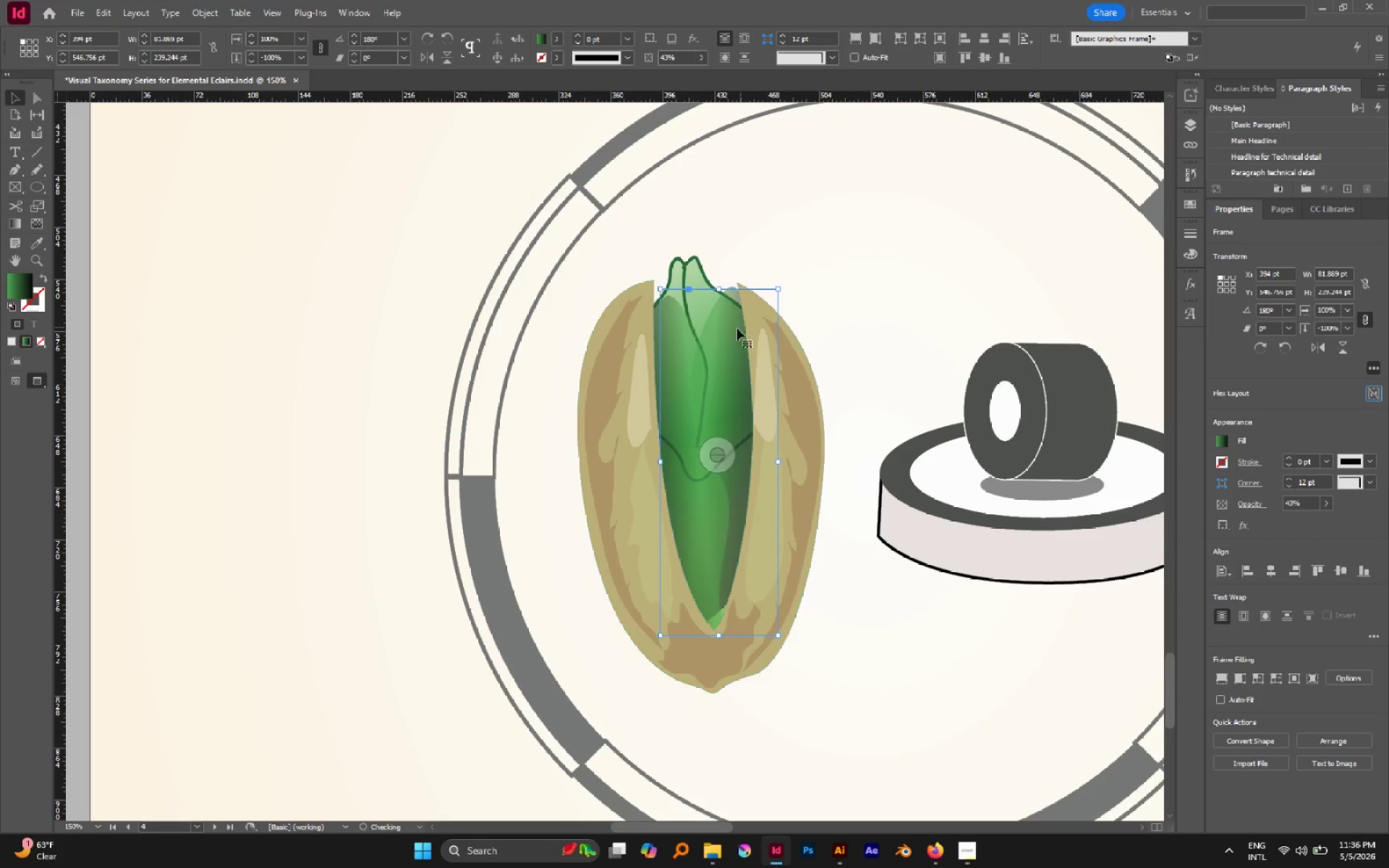 
left_click_drag(start_coordinate=[732, 330], to_coordinate=[727, 345])
 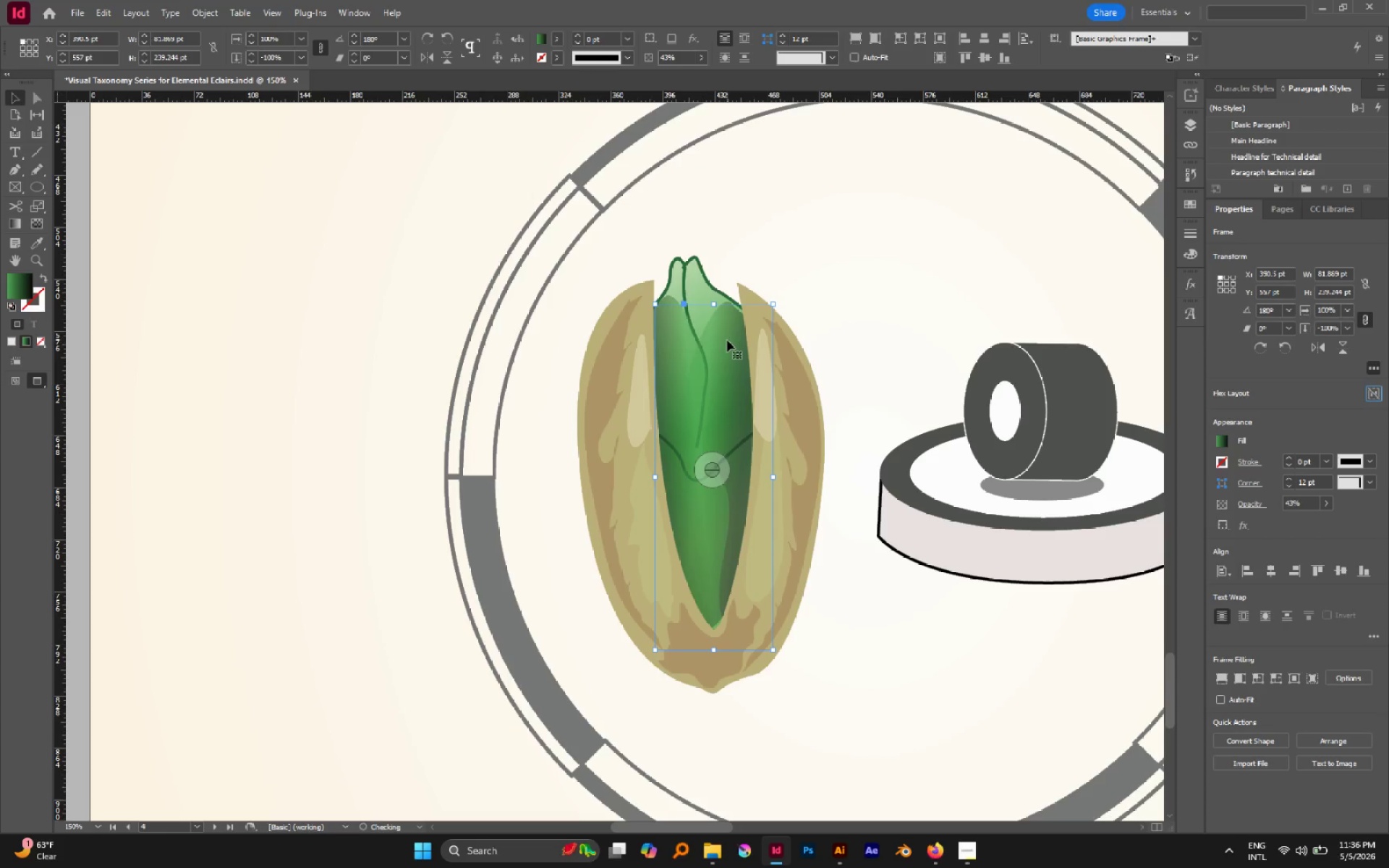 
left_click_drag(start_coordinate=[727, 340], to_coordinate=[723, 335])
 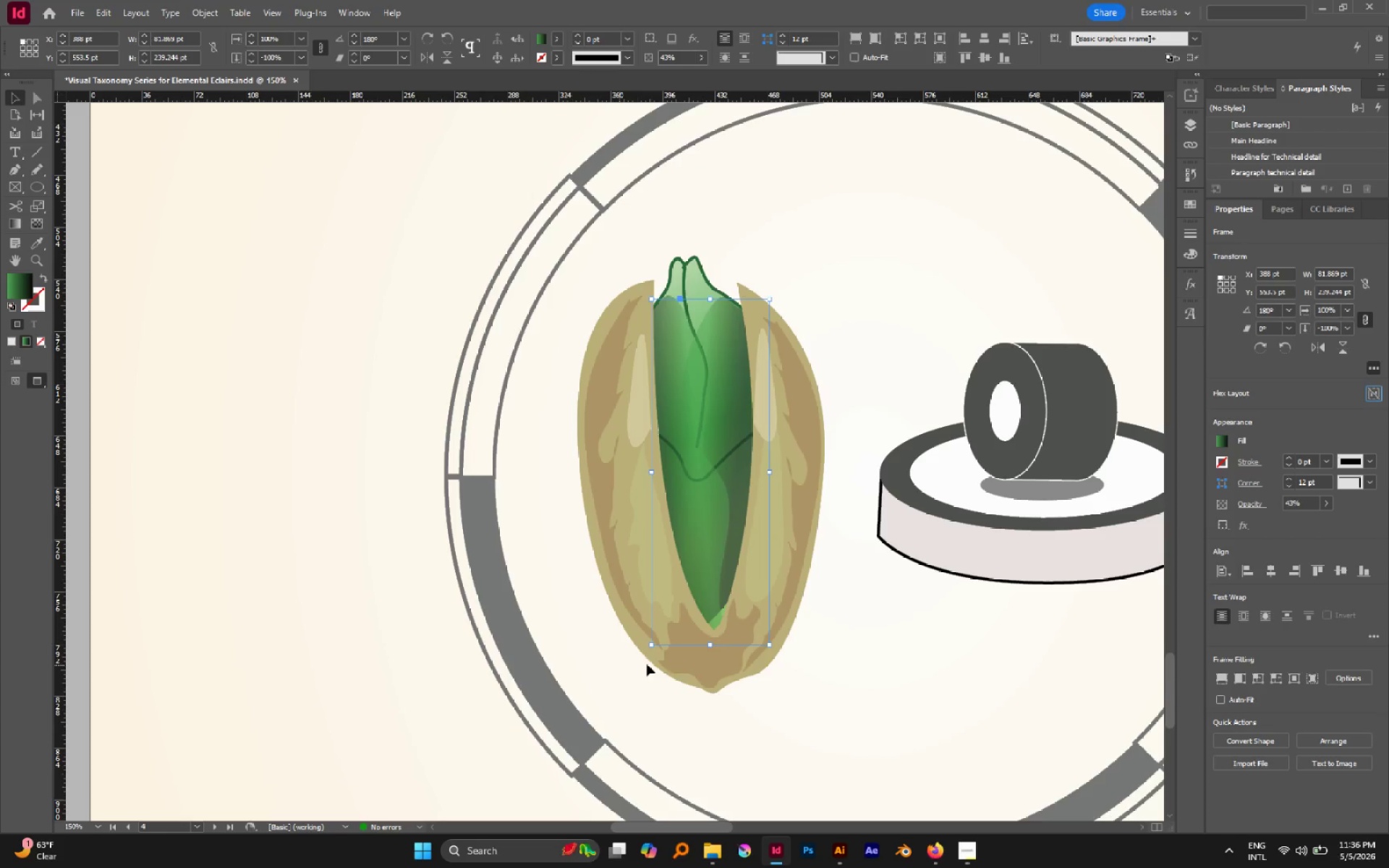 
left_click_drag(start_coordinate=[709, 647], to_coordinate=[713, 665])
 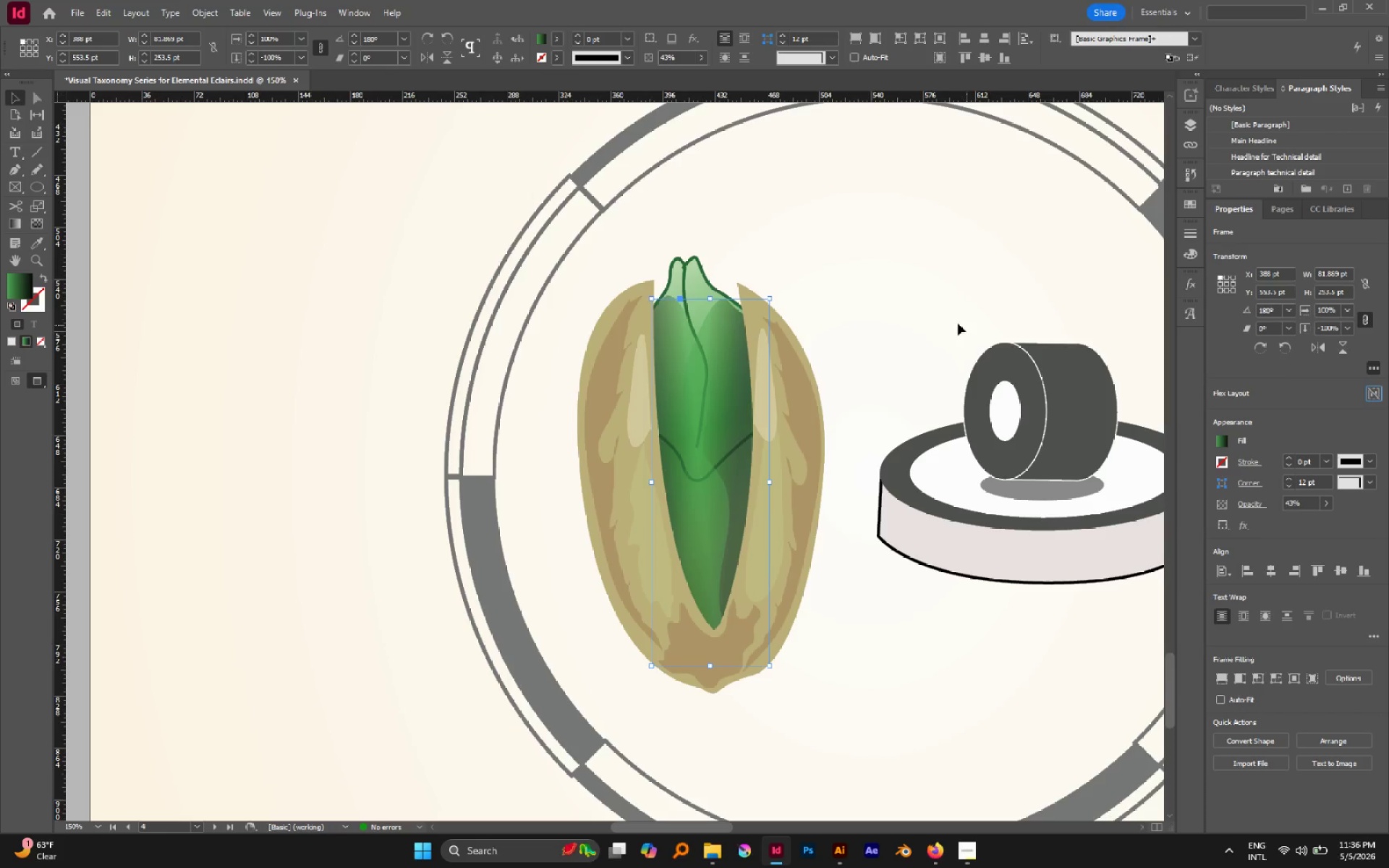 
left_click([930, 311])
 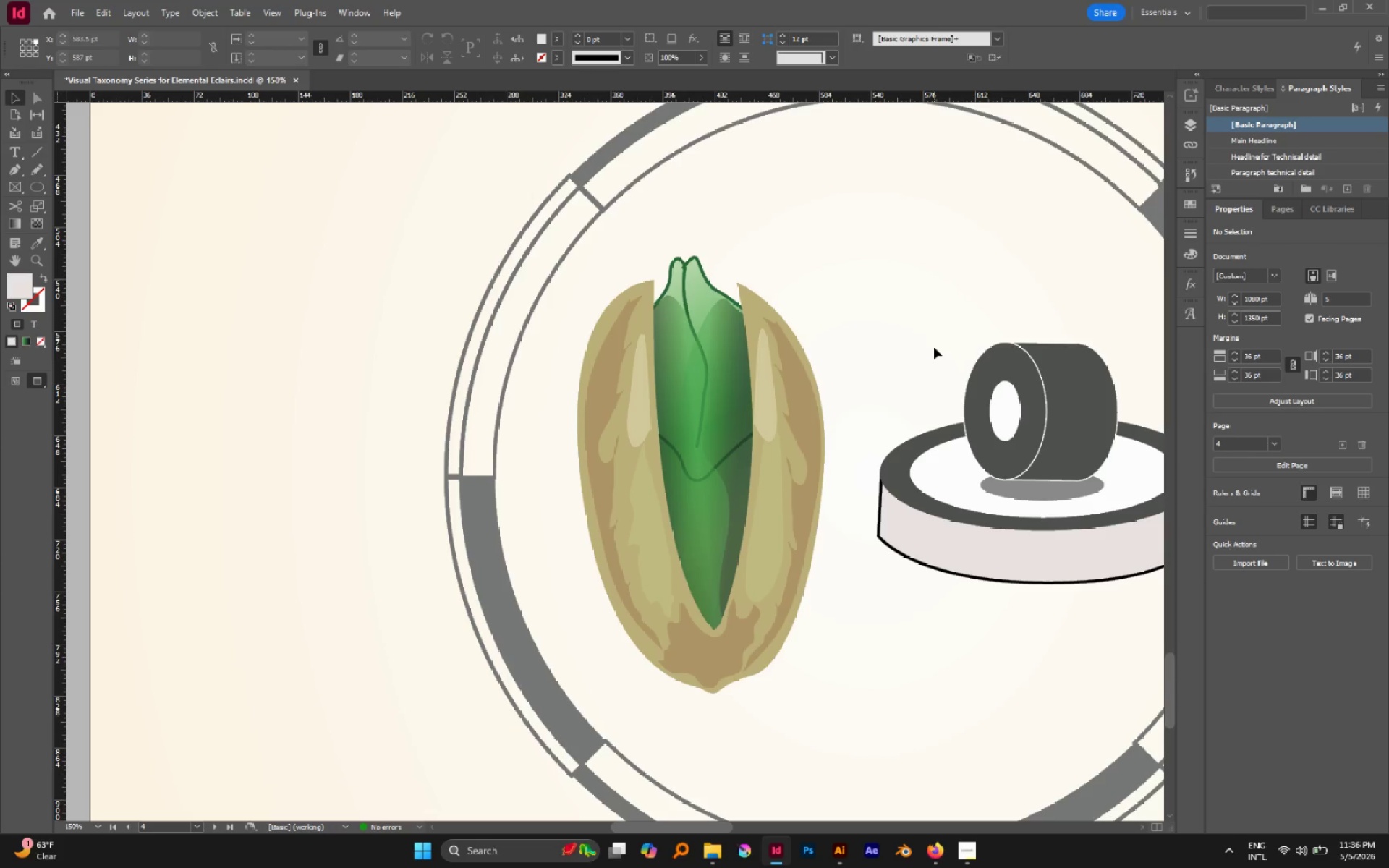 
hold_key(key=AltLeft, duration=1.03)
scroll: coordinate [825, 356], scroll_direction: down, amount: 4.0
 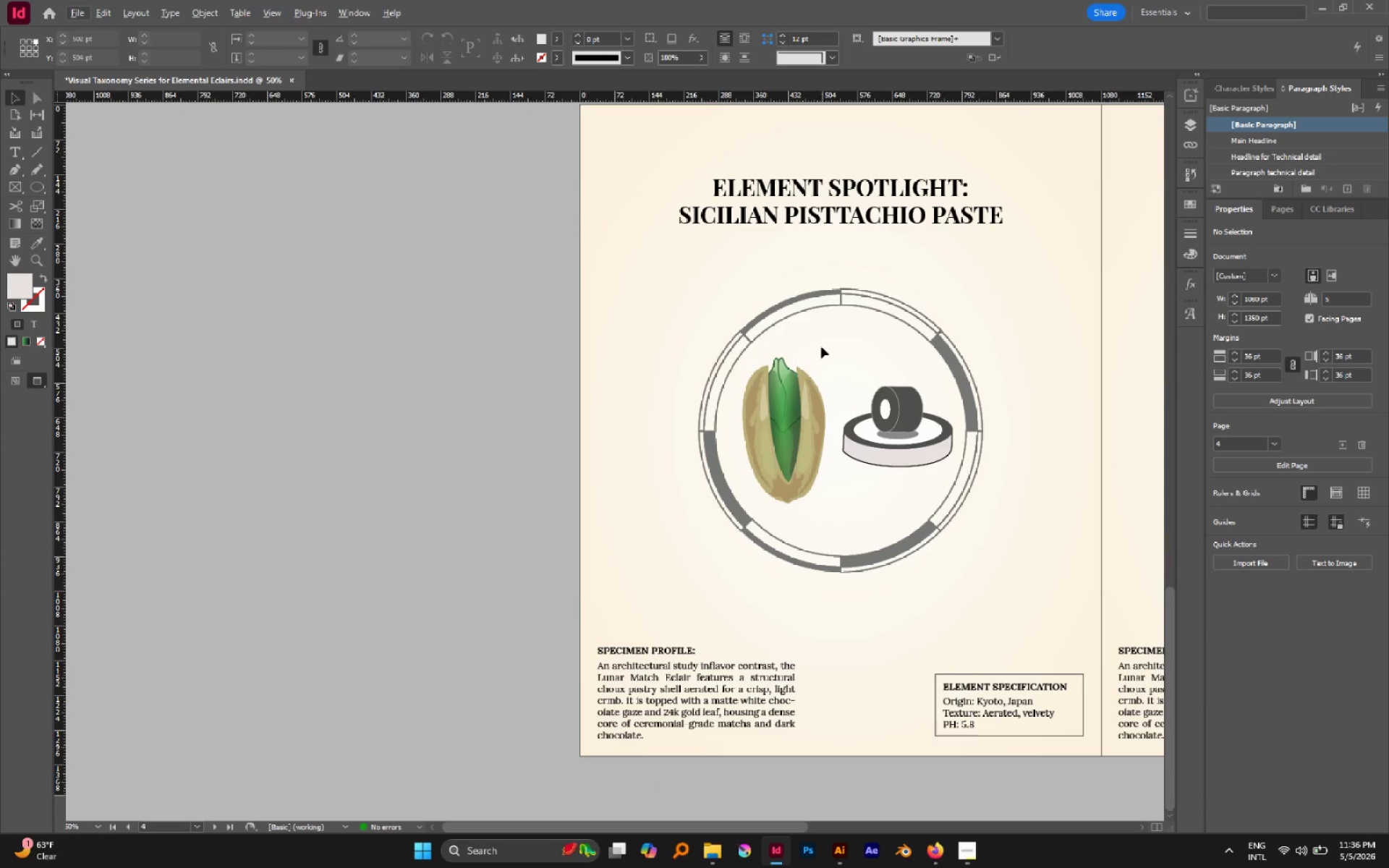 
hold_key(key=AltLeft, duration=0.46)
 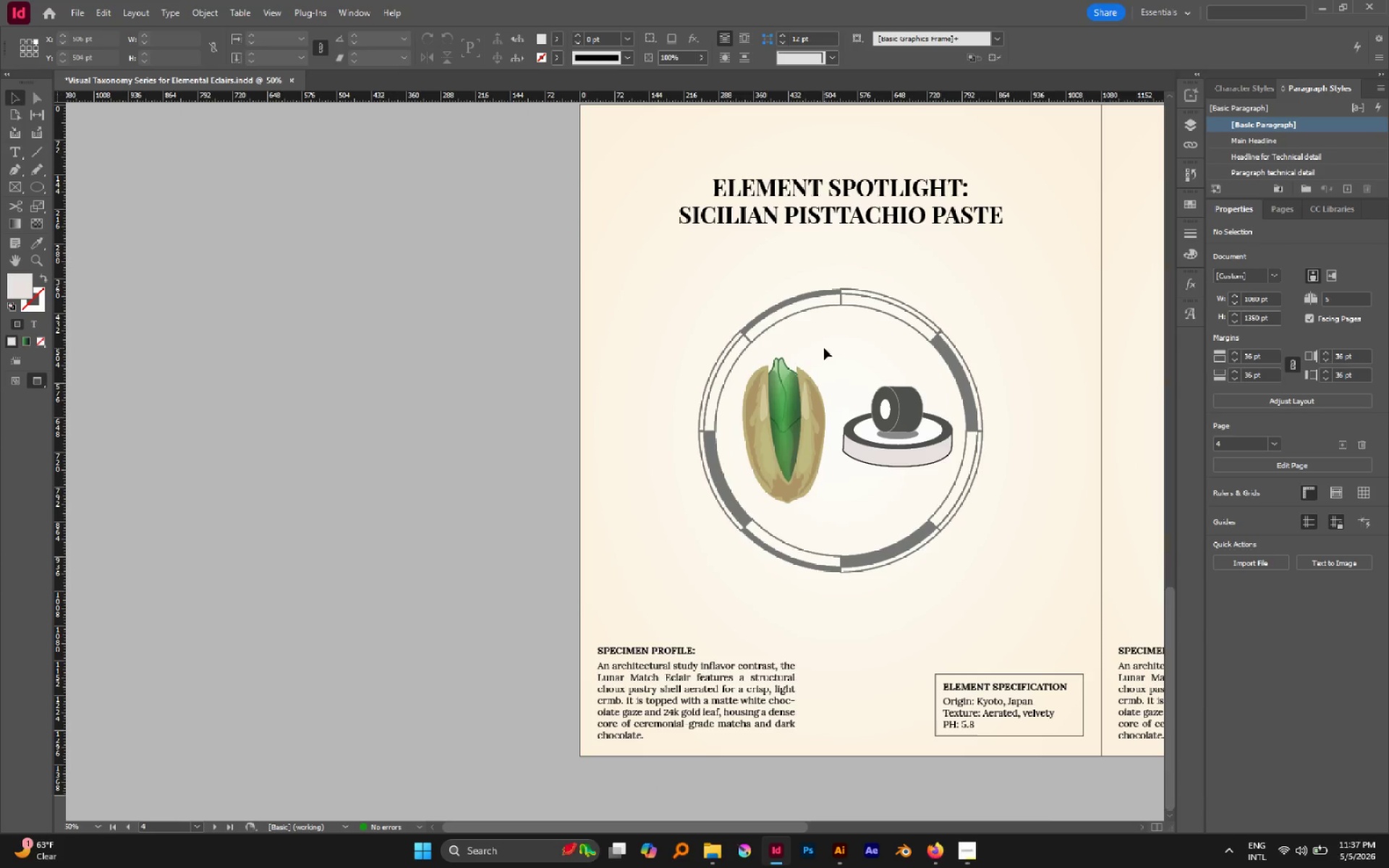 
wait(13.24)
 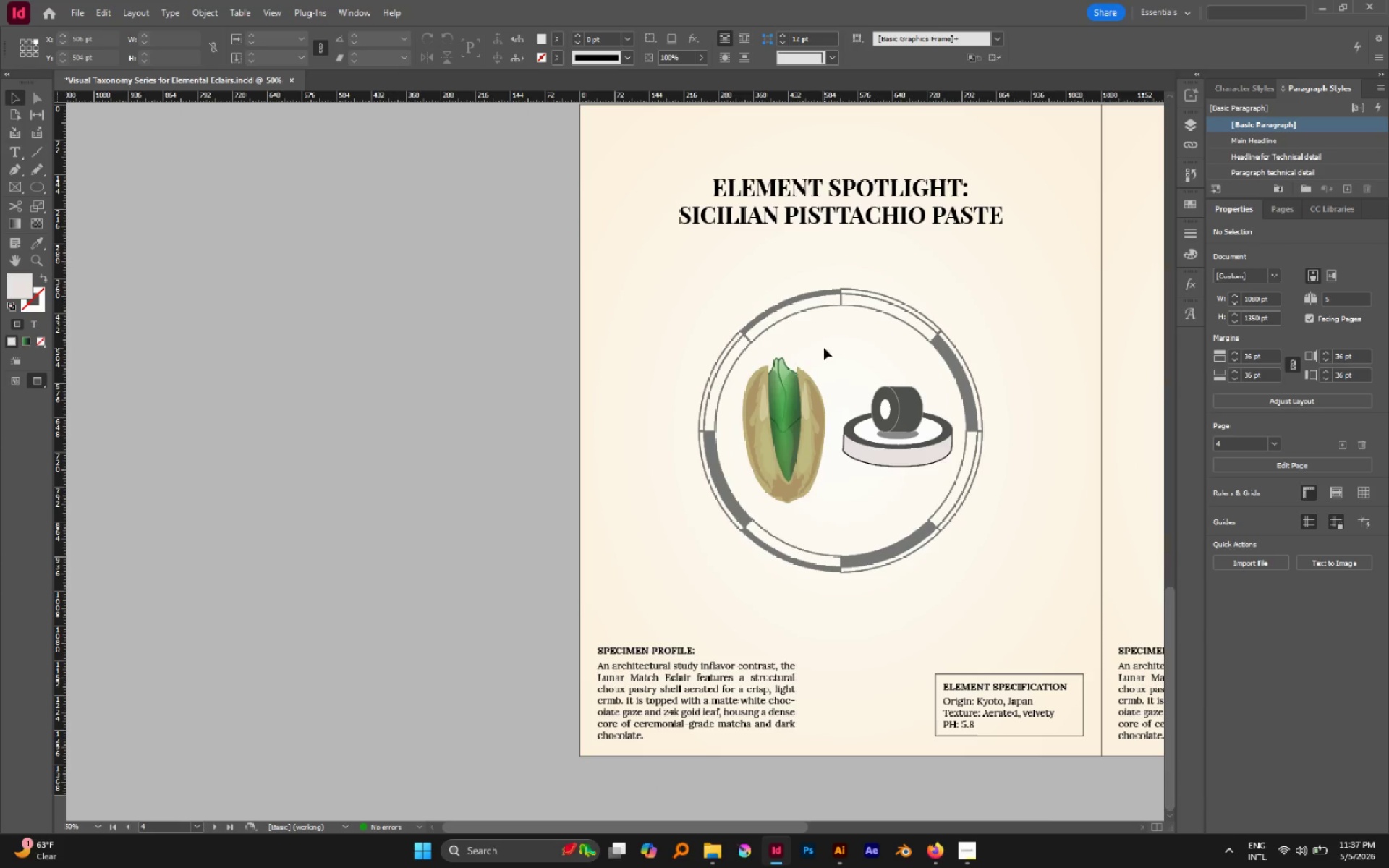 
hold_key(key=AltLeft, duration=0.74)
scroll: coordinate [596, 364], scroll_direction: down, amount: 4.0
 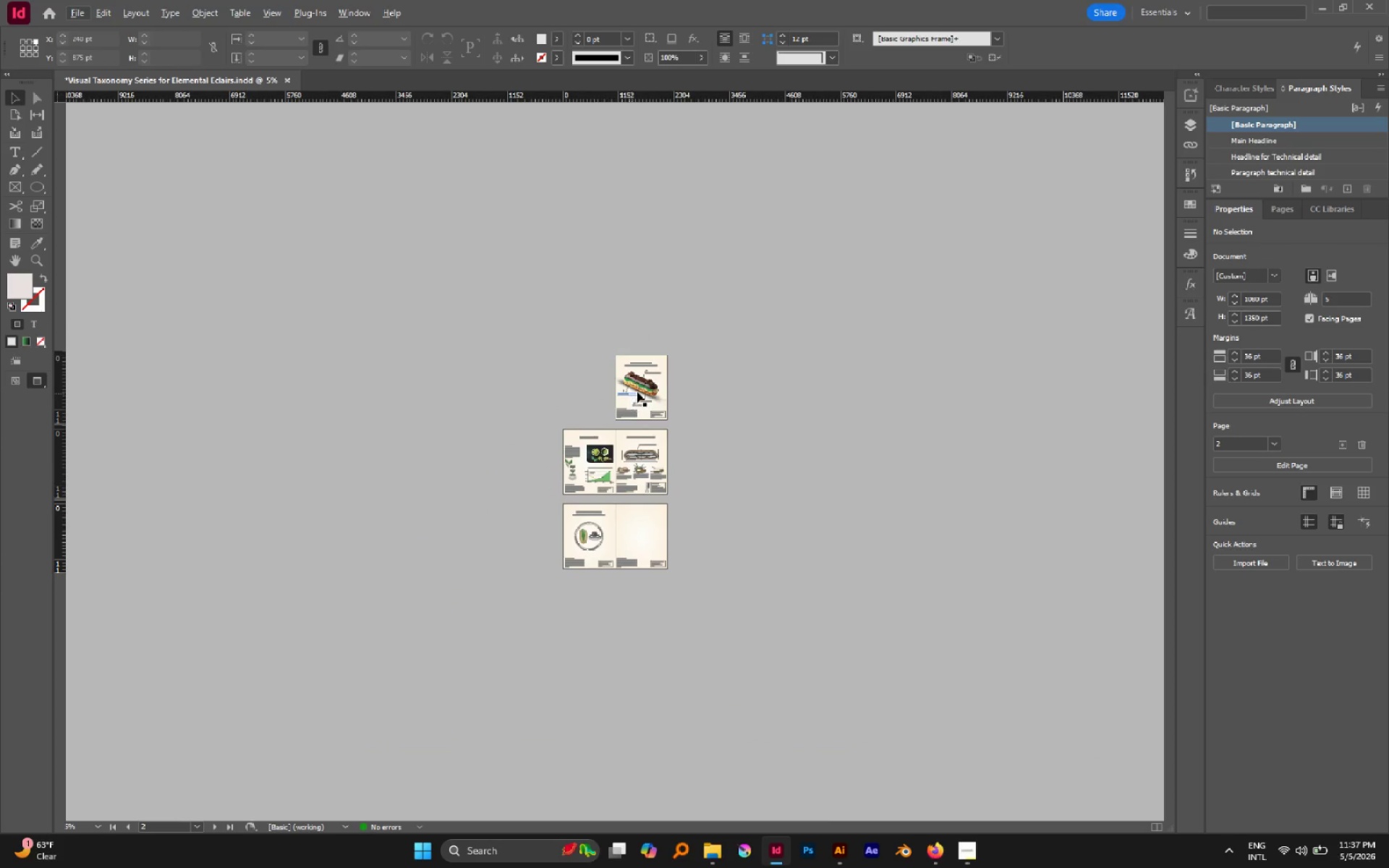 
hold_key(key=AltLeft, duration=0.47)
scroll: coordinate [637, 391], scroll_direction: up, amount: 1.0
 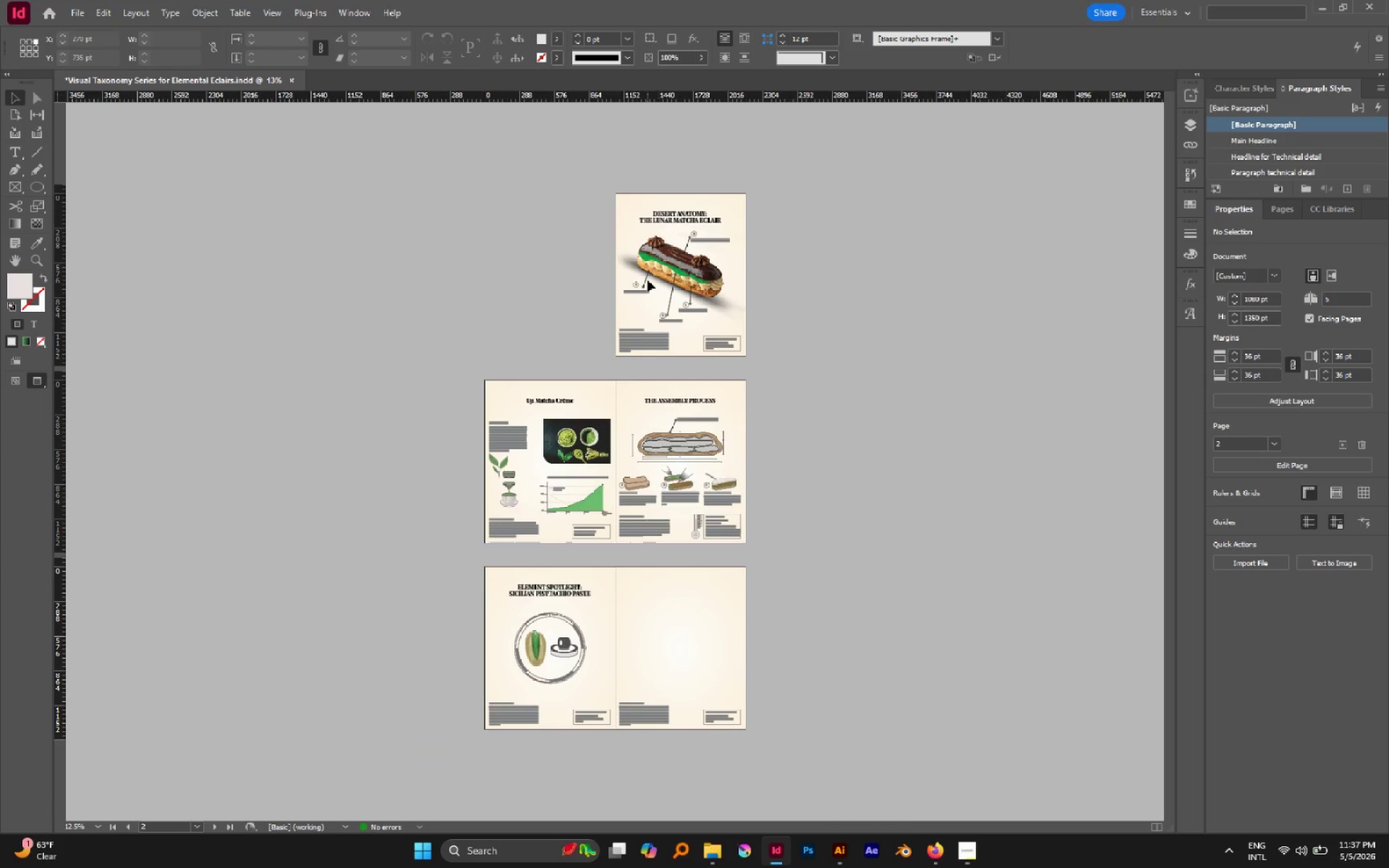 
left_click([645, 278])
 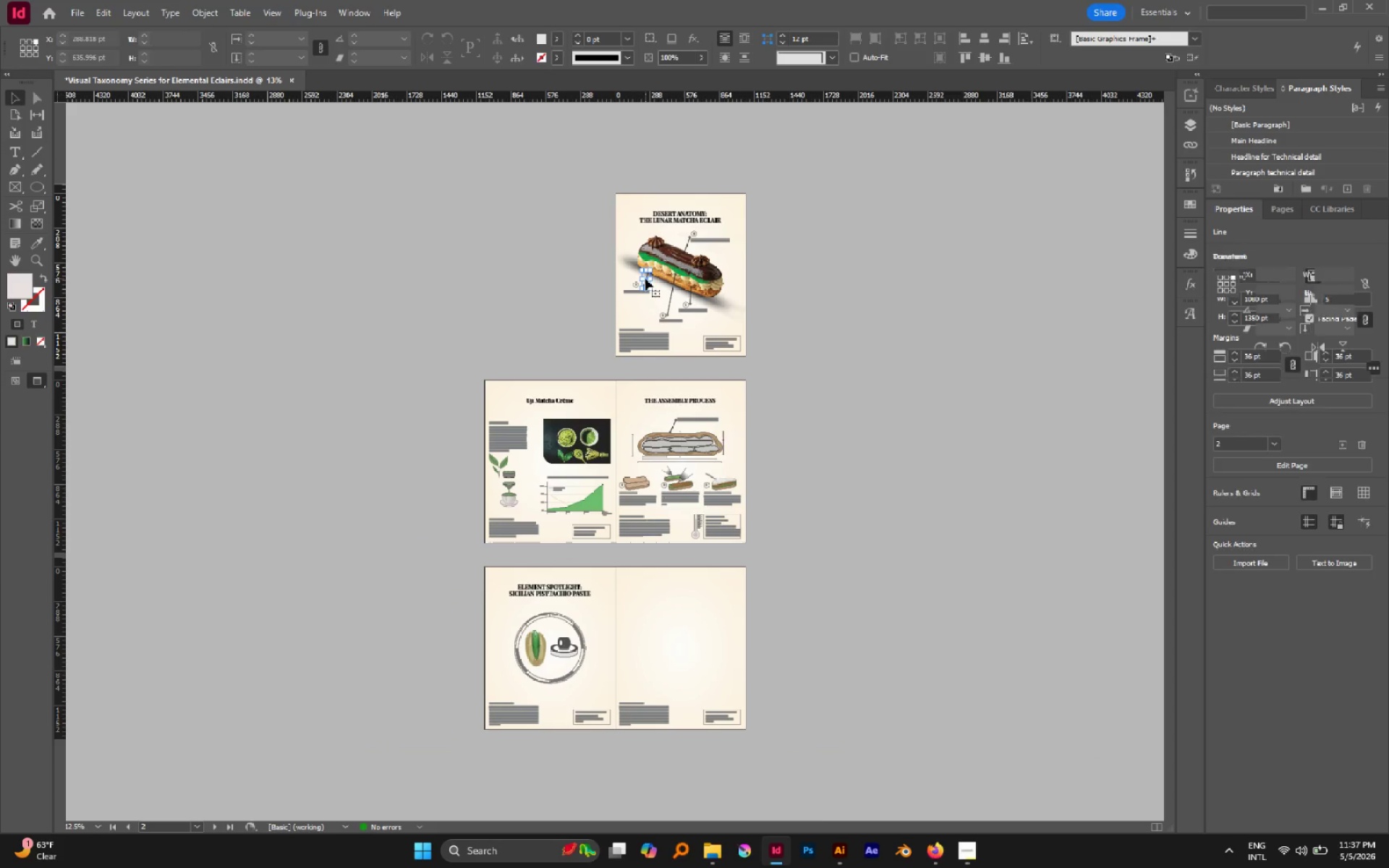 
hold_key(key=AltLeft, duration=1.83)
left_click_drag(start_coordinate=[645, 278], to_coordinate=[506, 657])
 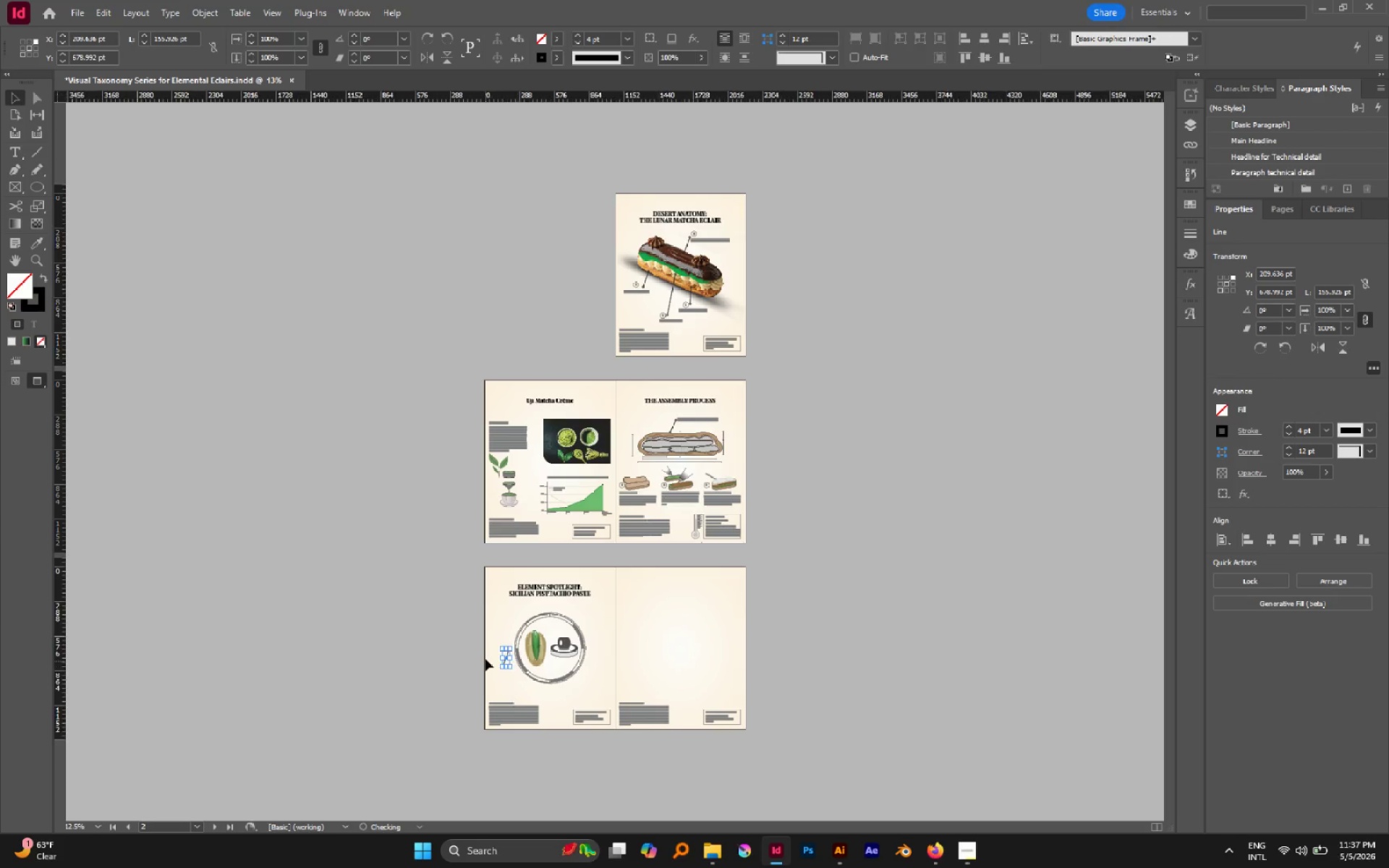 
hold_key(key=AltLeft, duration=0.81)
scroll: coordinate [511, 666], scroll_direction: up, amount: 1.0
 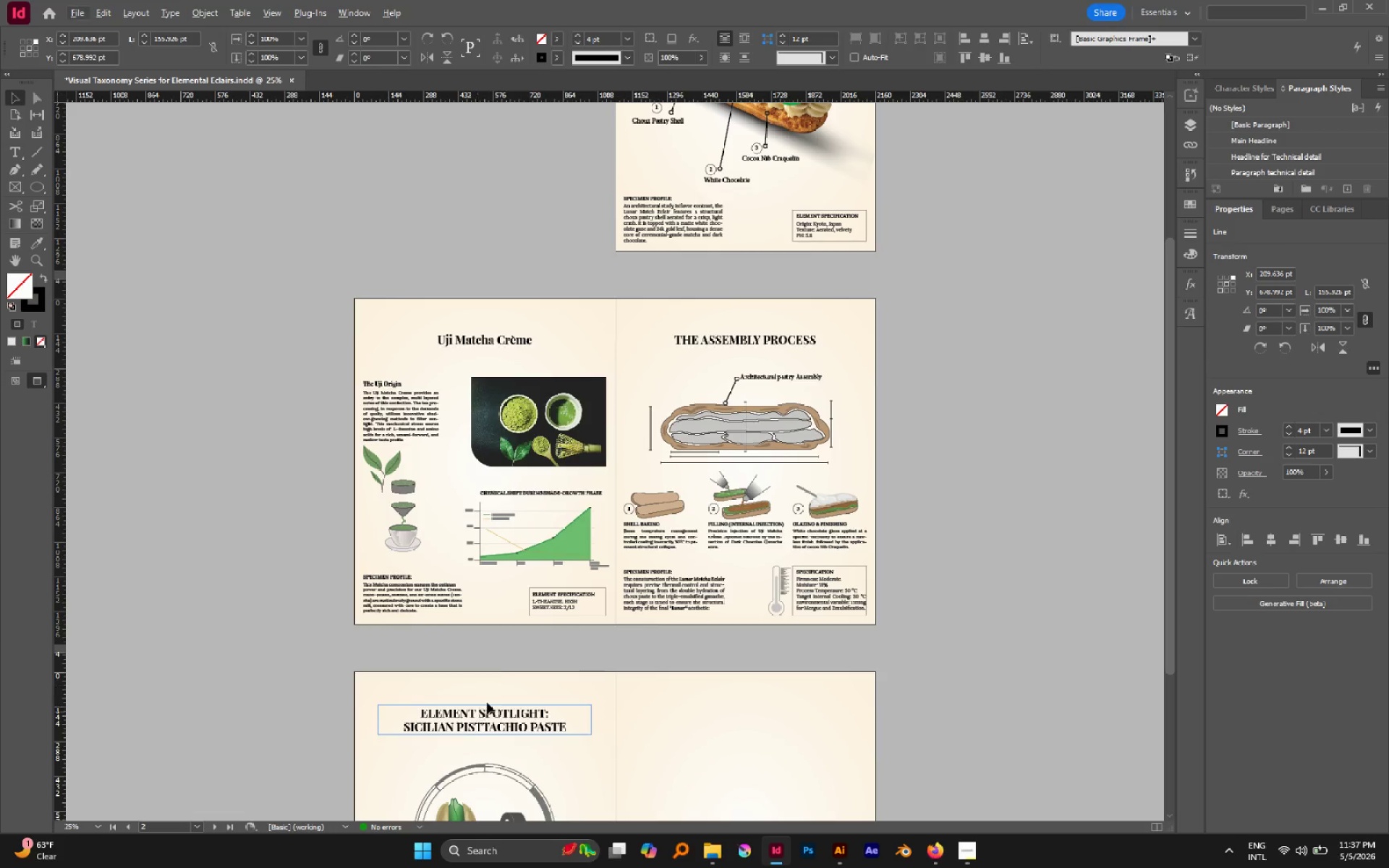 
scroll: coordinate [502, 644], scroll_direction: down, amount: 5.0
 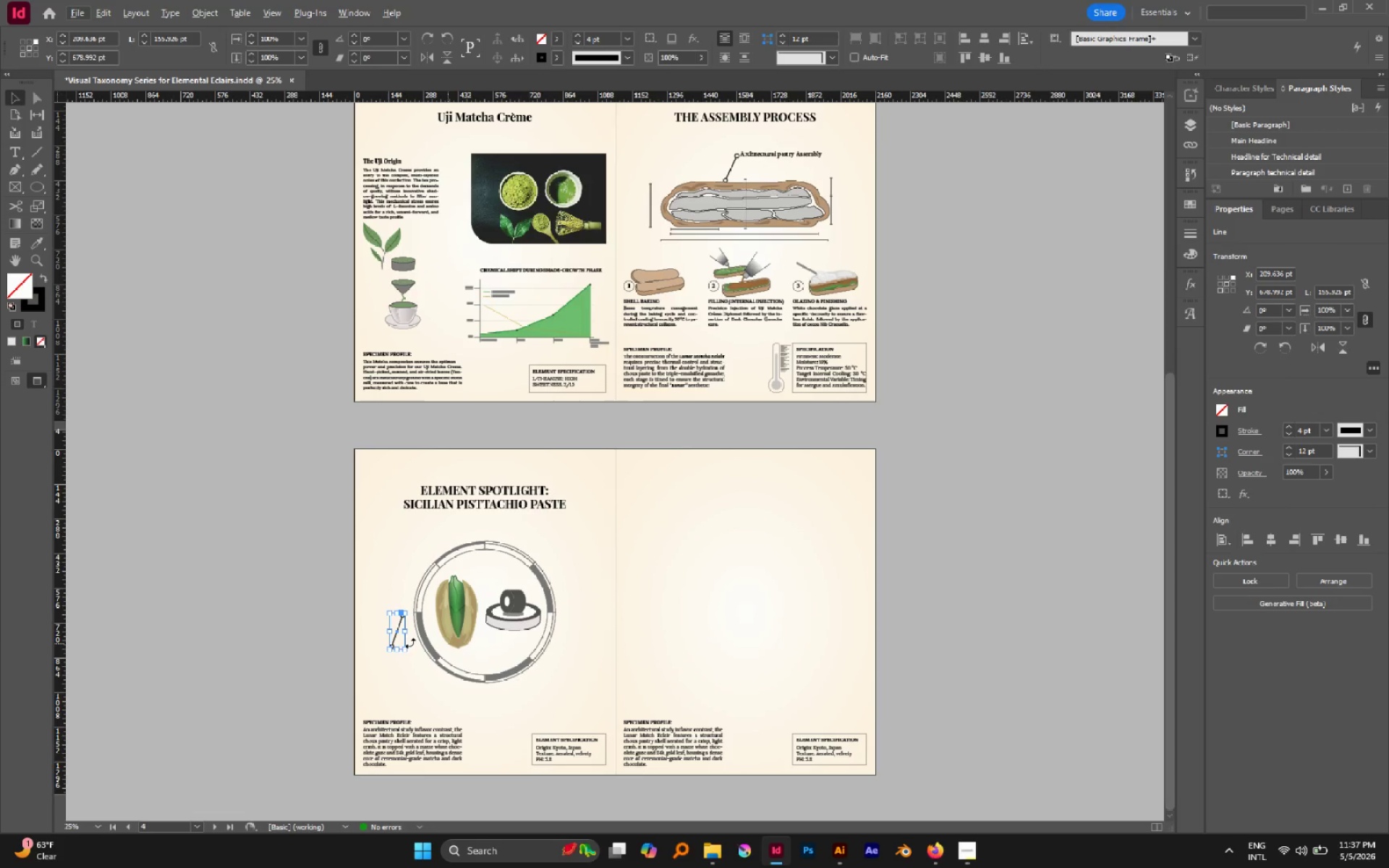 
hold_key(key=AltLeft, duration=0.84)
scroll: coordinate [393, 647], scroll_direction: none, amount: 0.0
 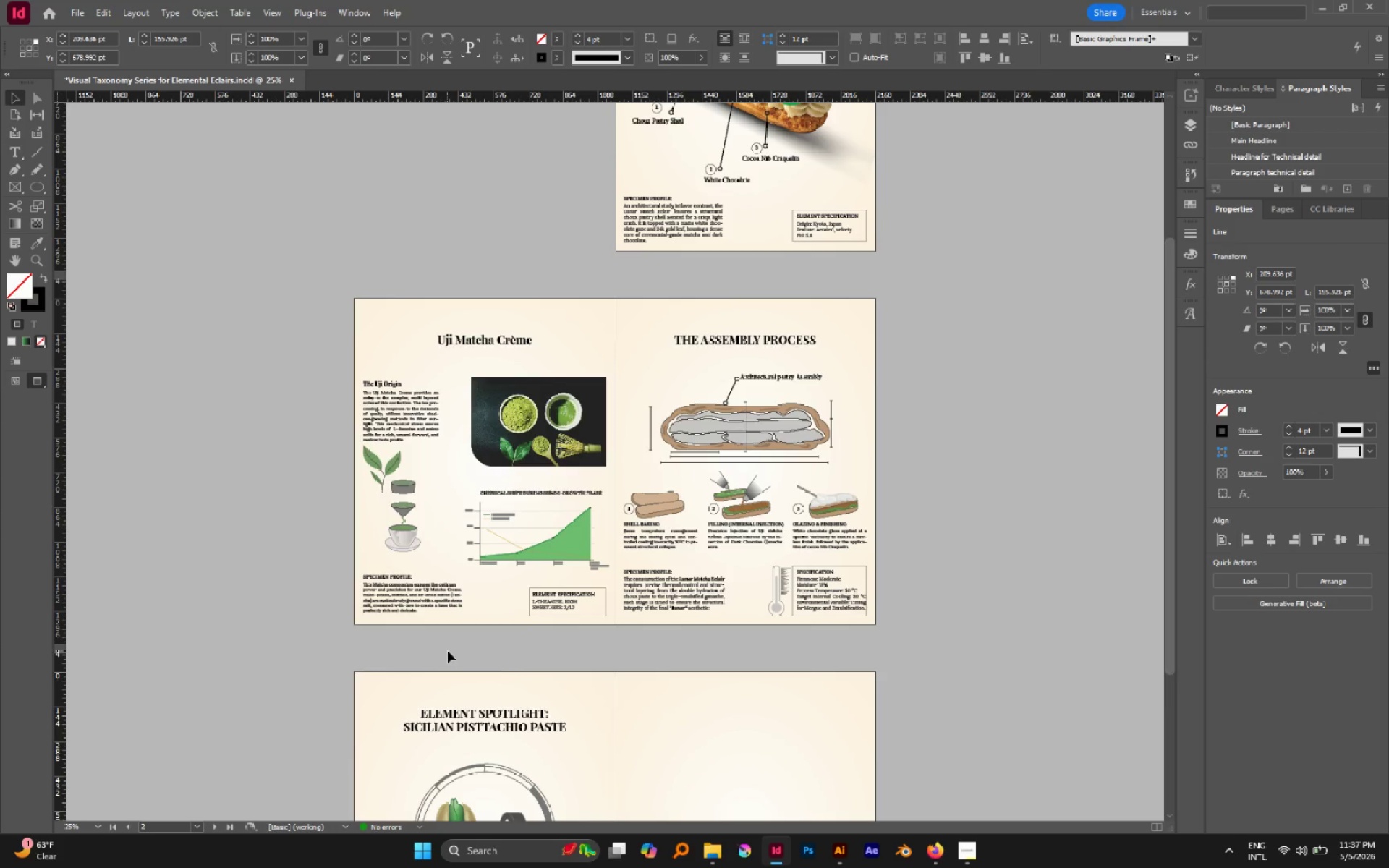 
hold_key(key=AltLeft, duration=1.25)
scroll: coordinate [452, 649], scroll_direction: down, amount: 2.0
 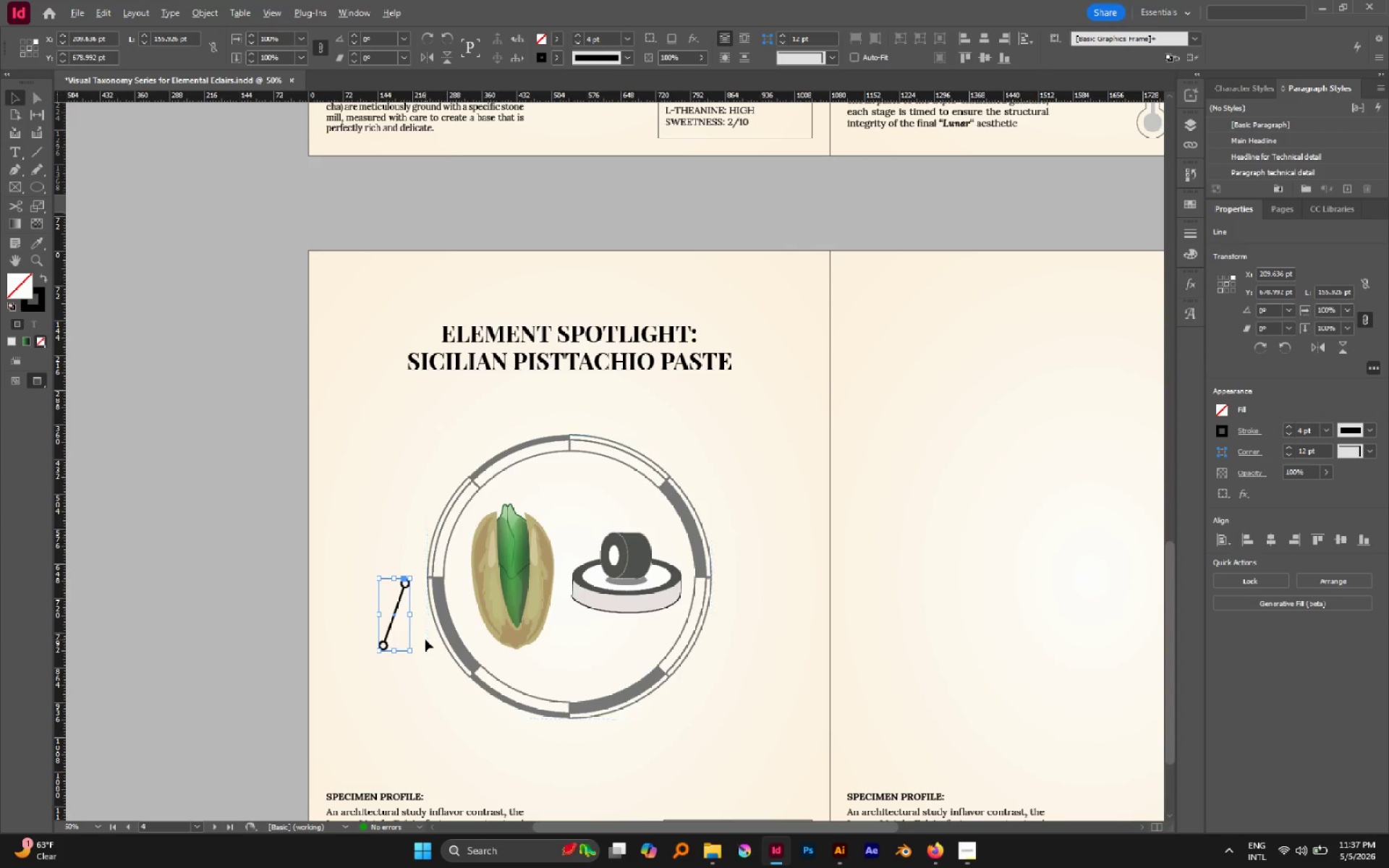 
scroll: coordinate [425, 639], scroll_direction: up, amount: 2.0
 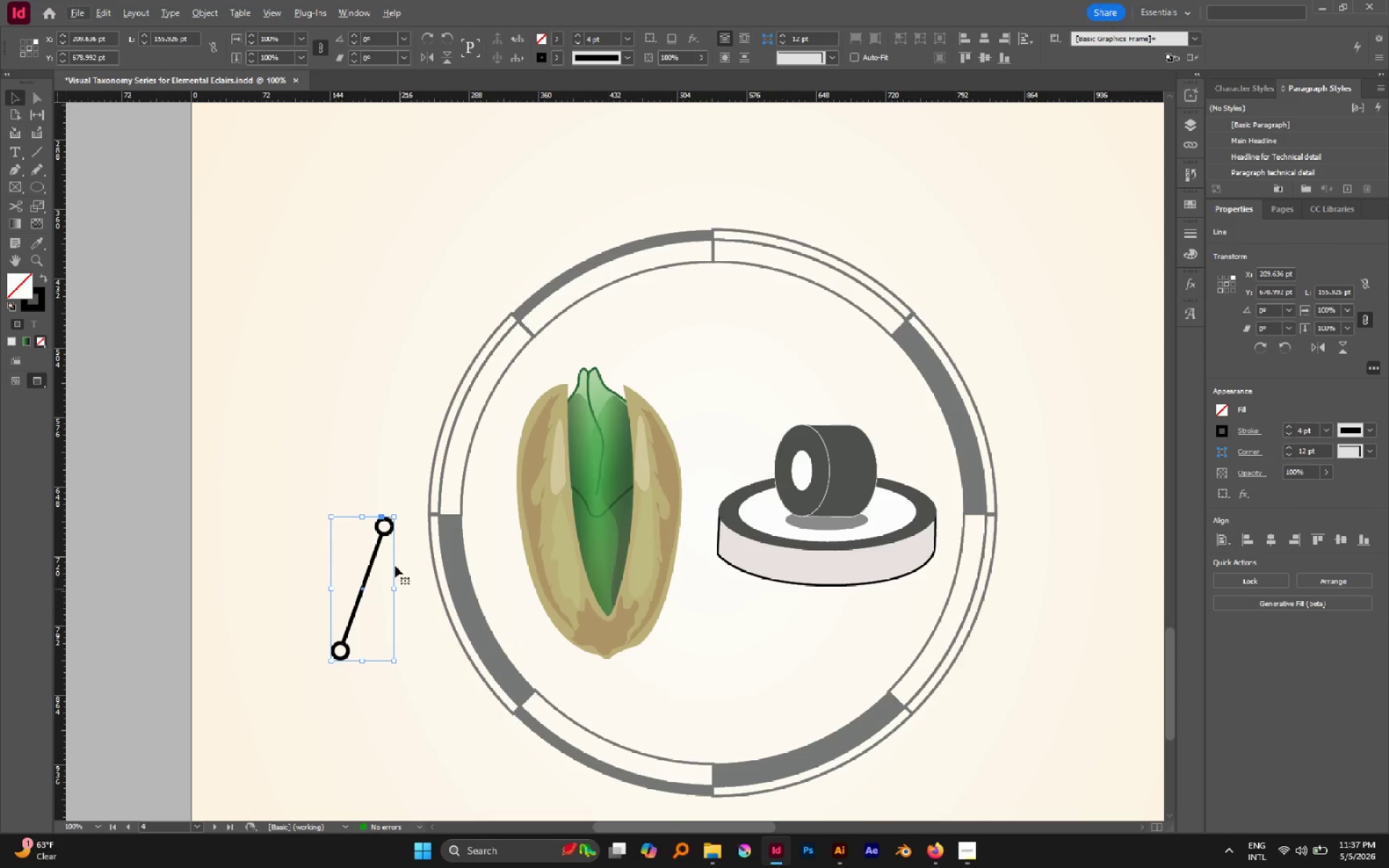 
key(A)
 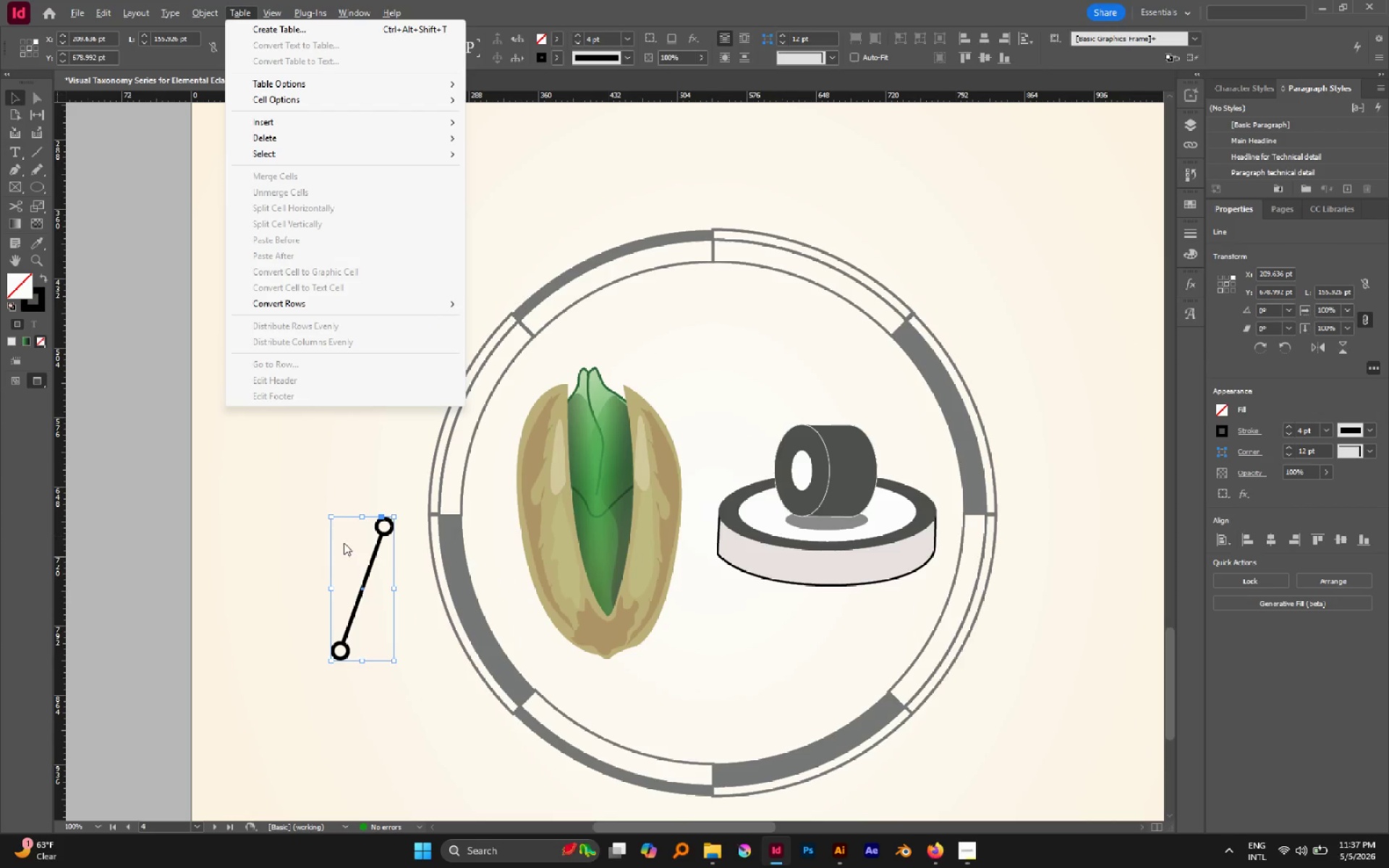 
left_click([294, 530])
 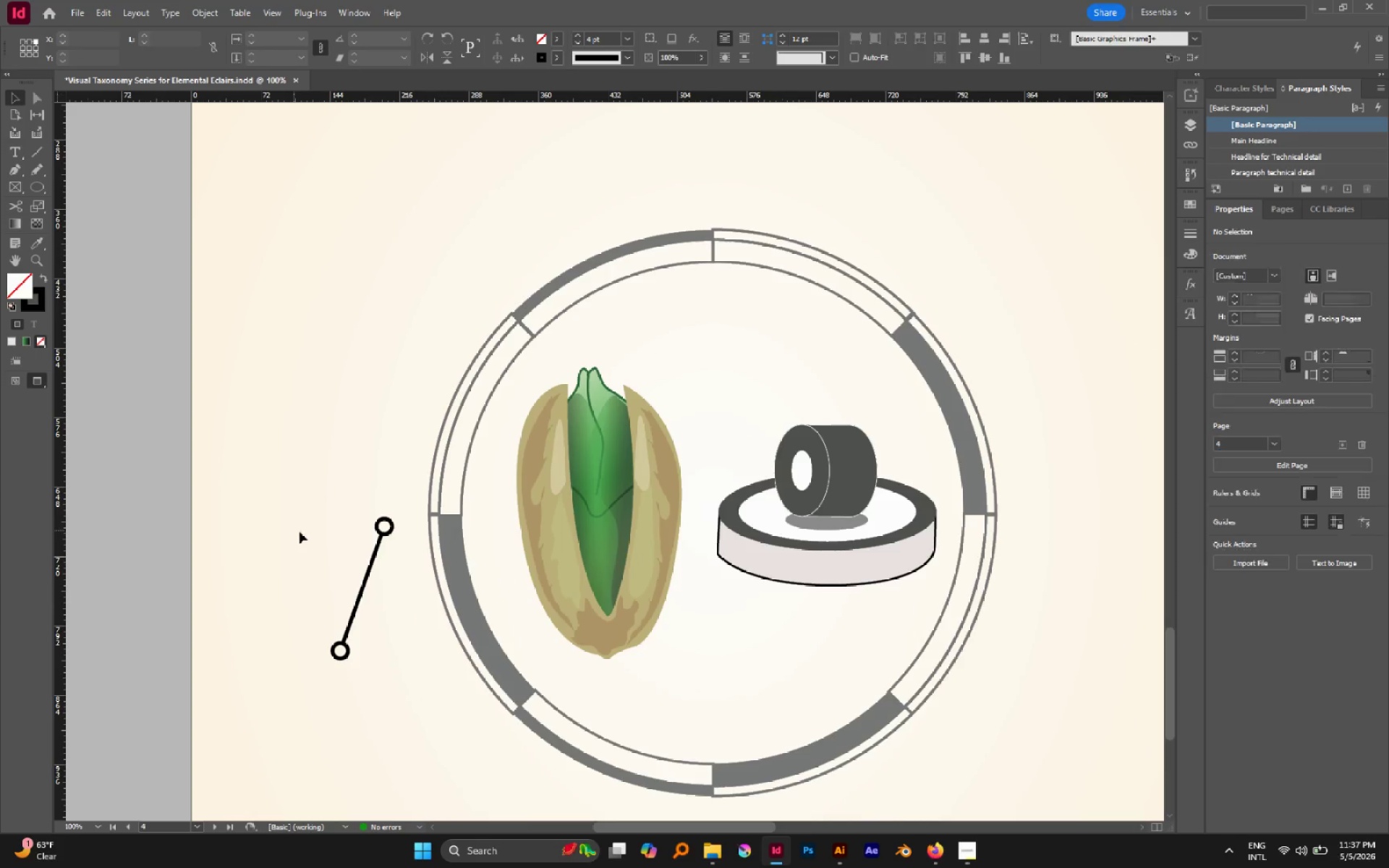 
key(A)
 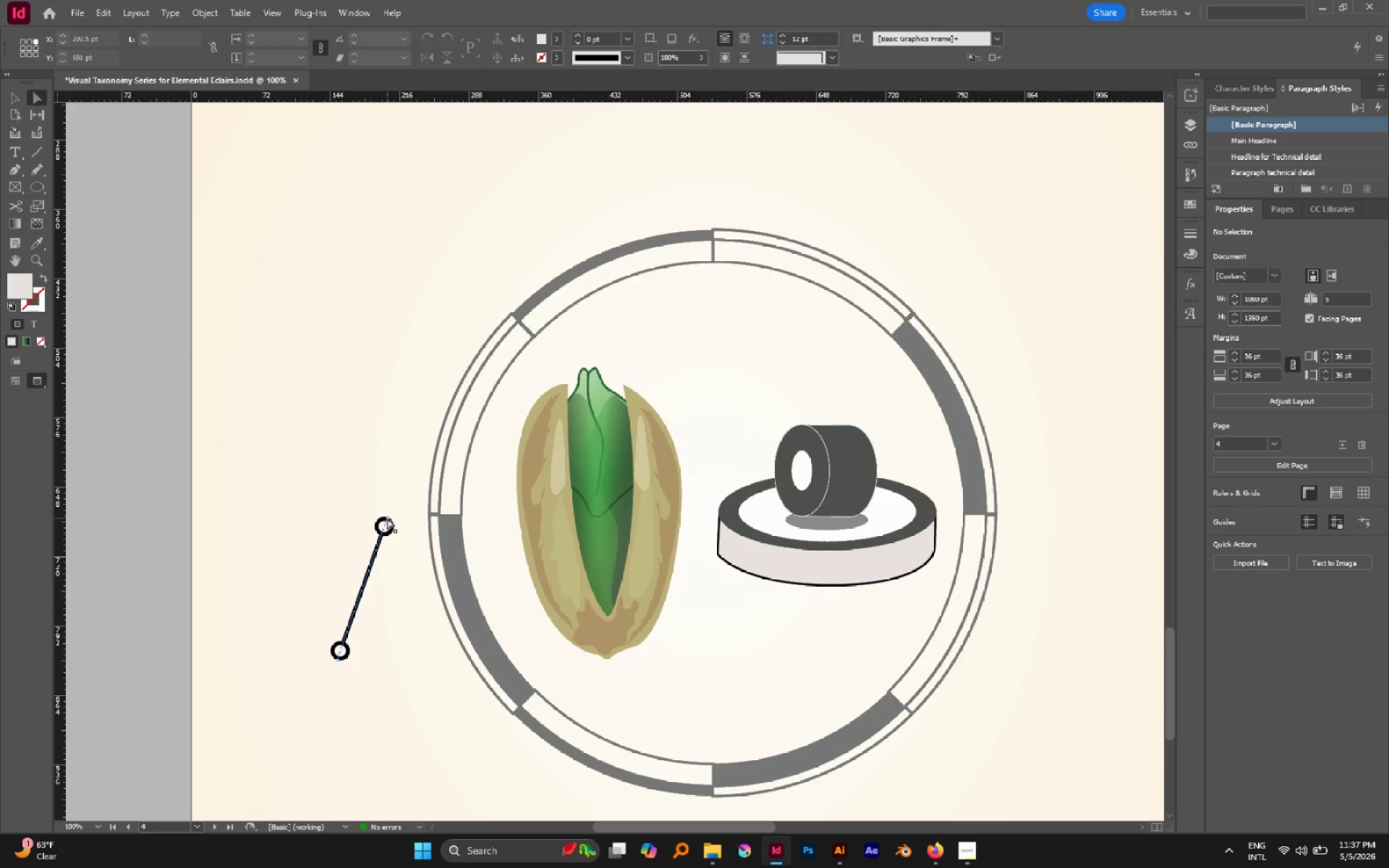 
left_click([387, 518])
 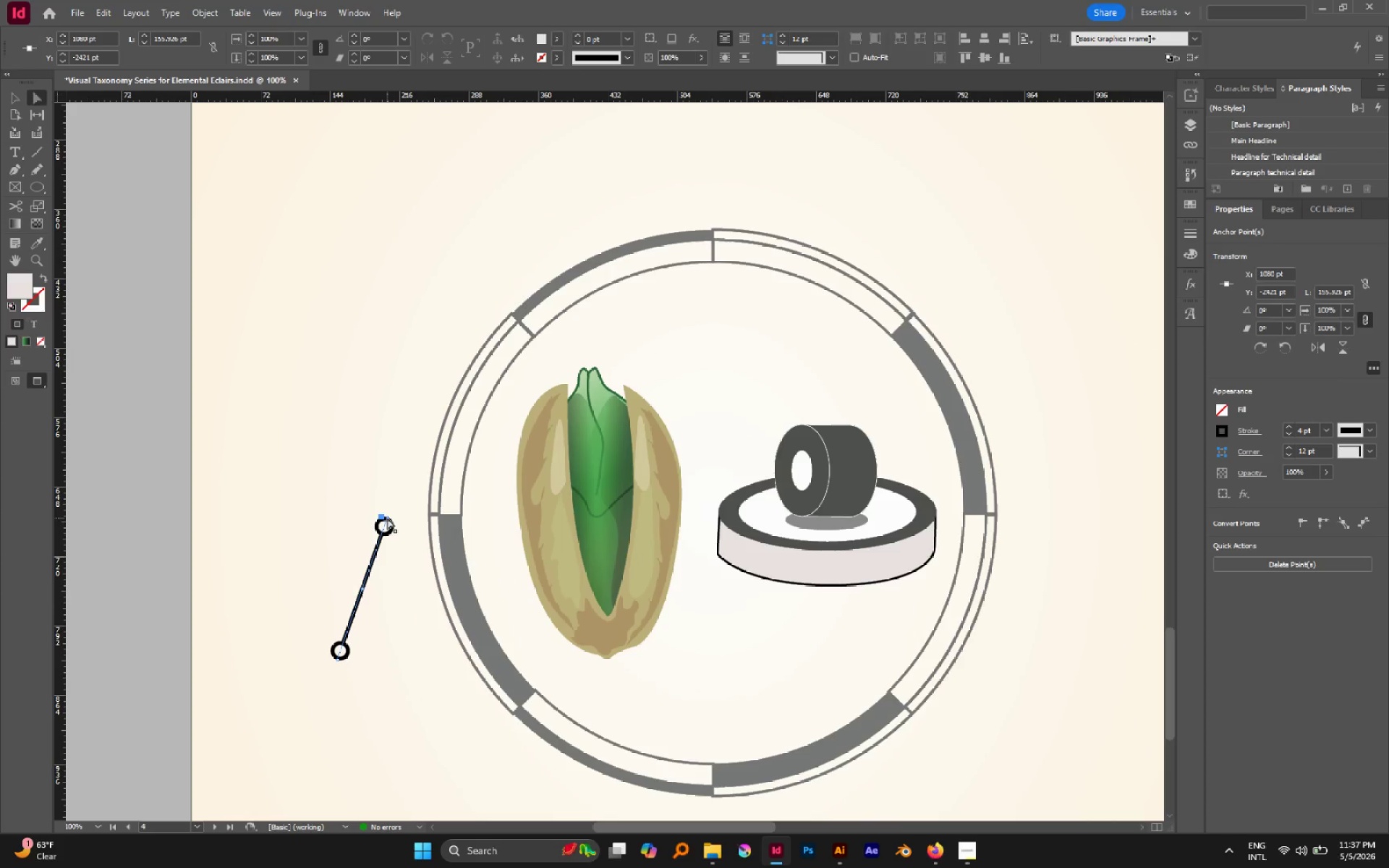 
left_click_drag(start_coordinate=[387, 518], to_coordinate=[341, 474])
 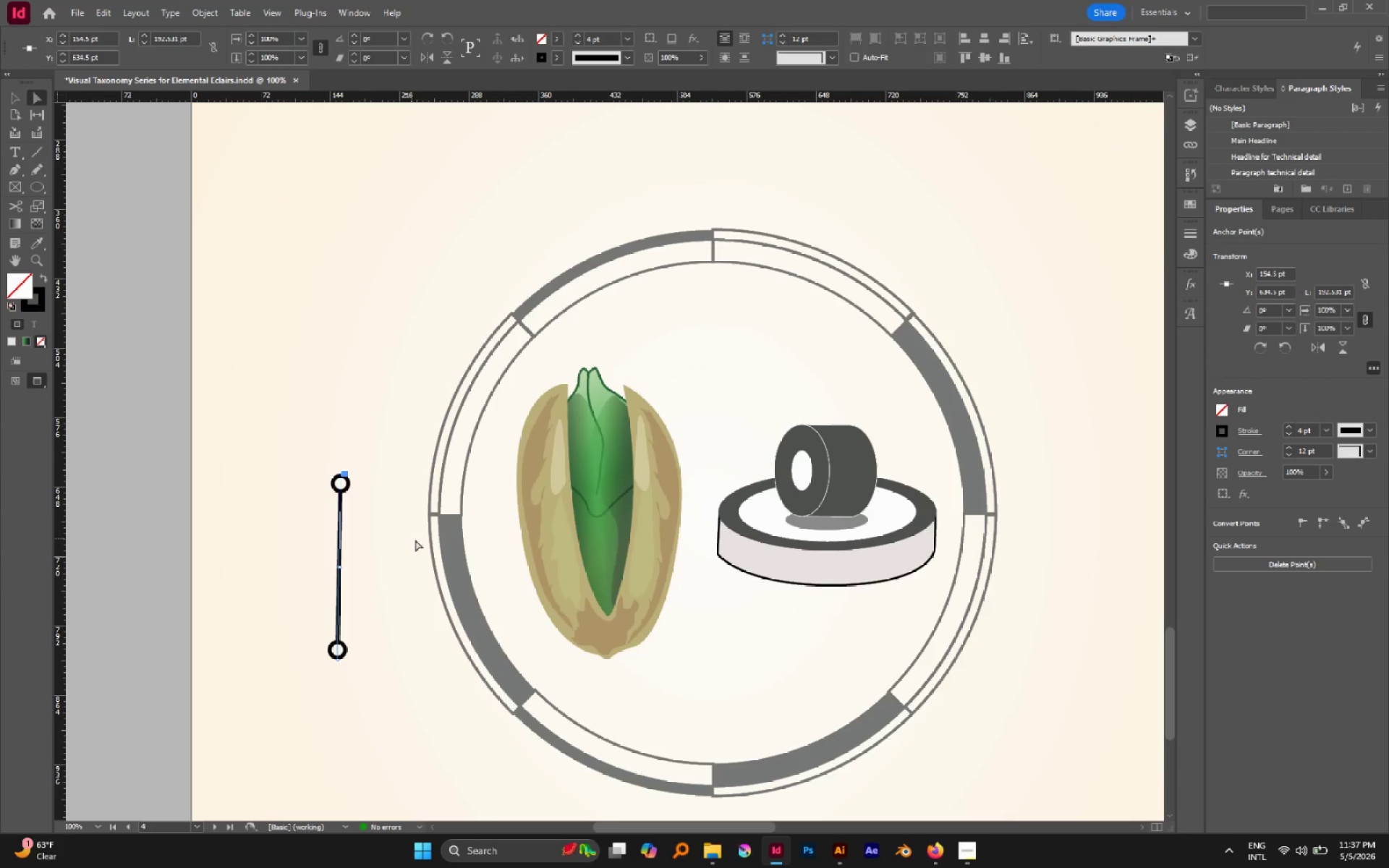 
key(P)
 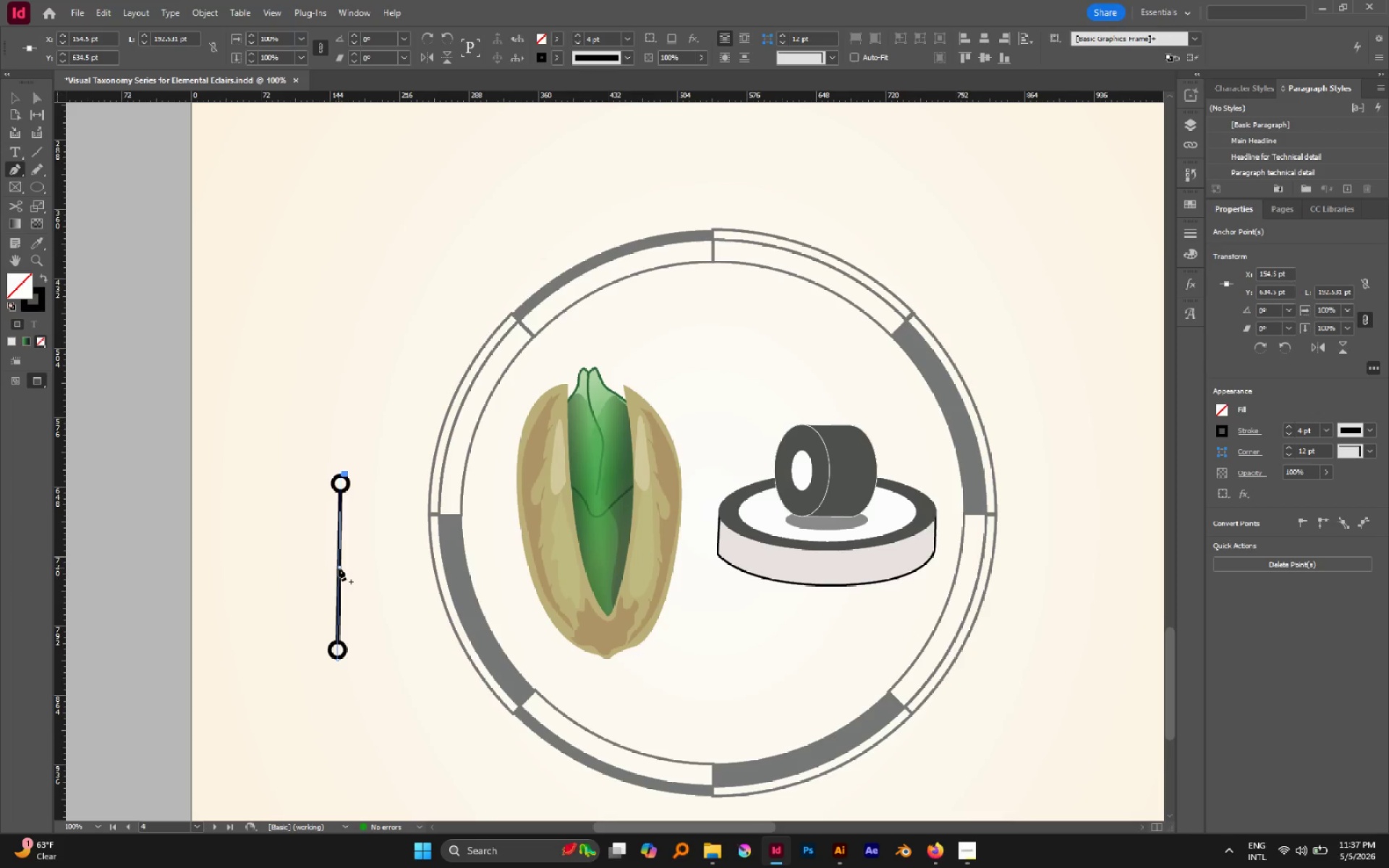 
left_click([339, 567])
 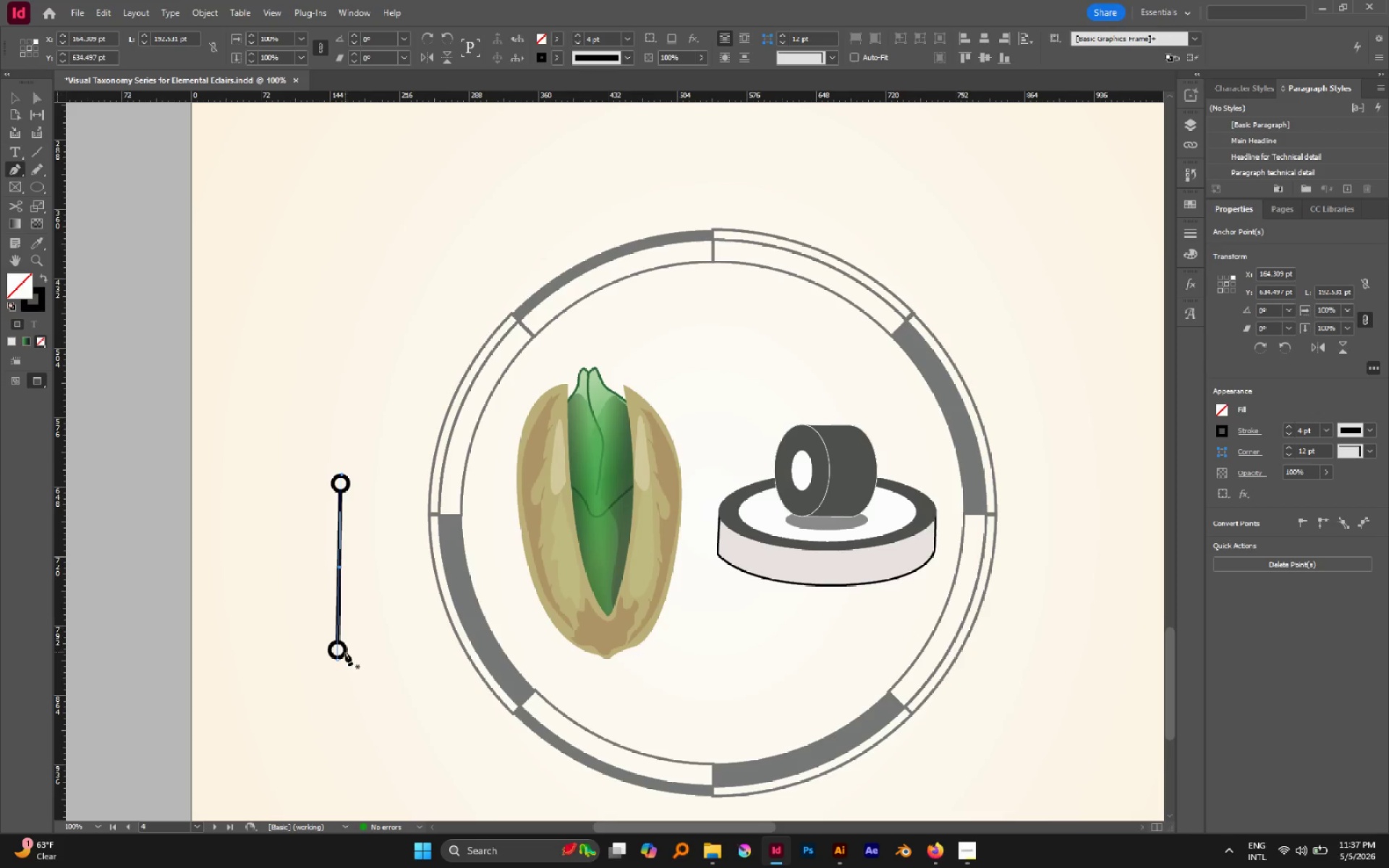 
key(A)
 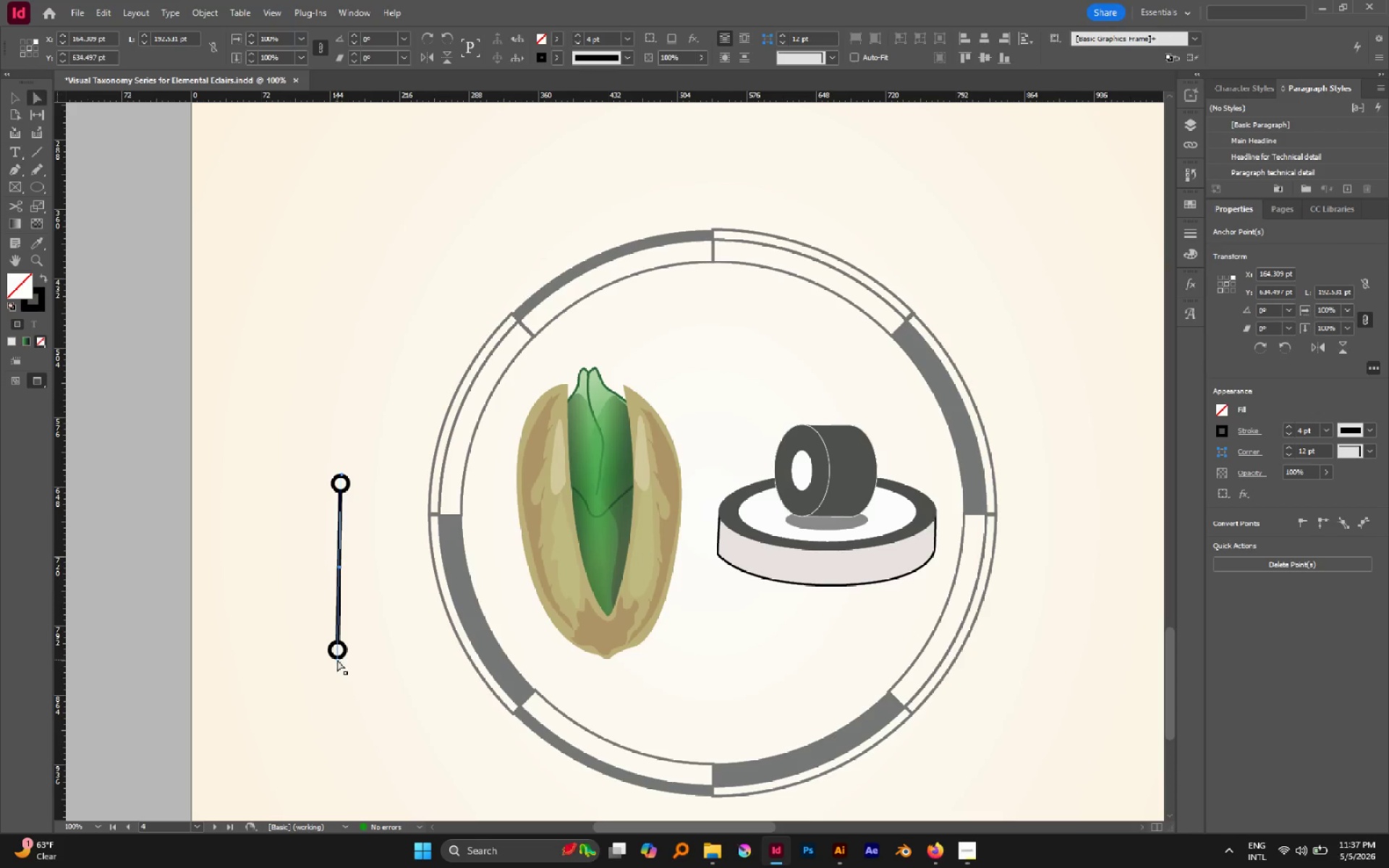 
left_click([337, 660])
 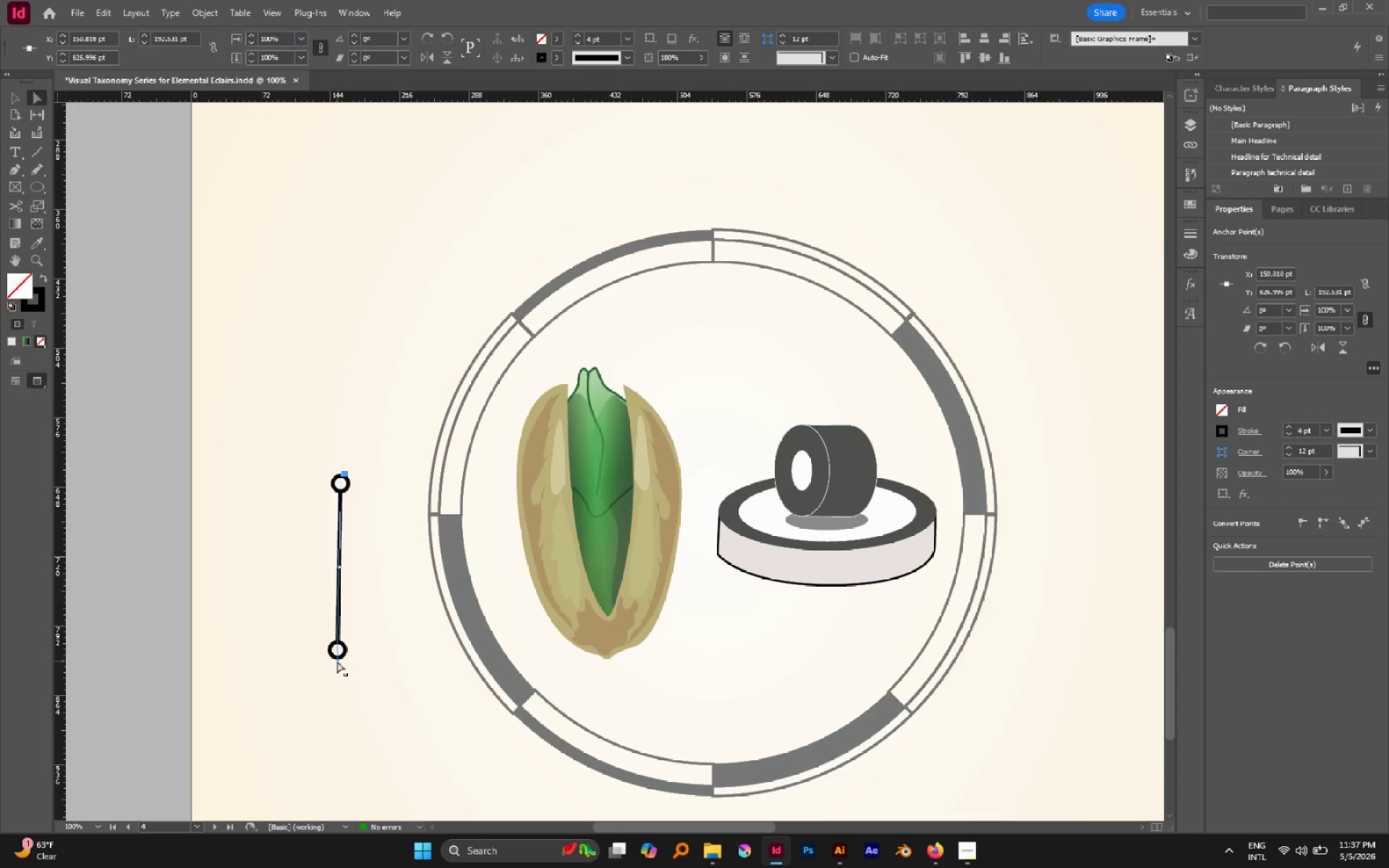 
left_click_drag(start_coordinate=[337, 661], to_coordinate=[464, 564])
 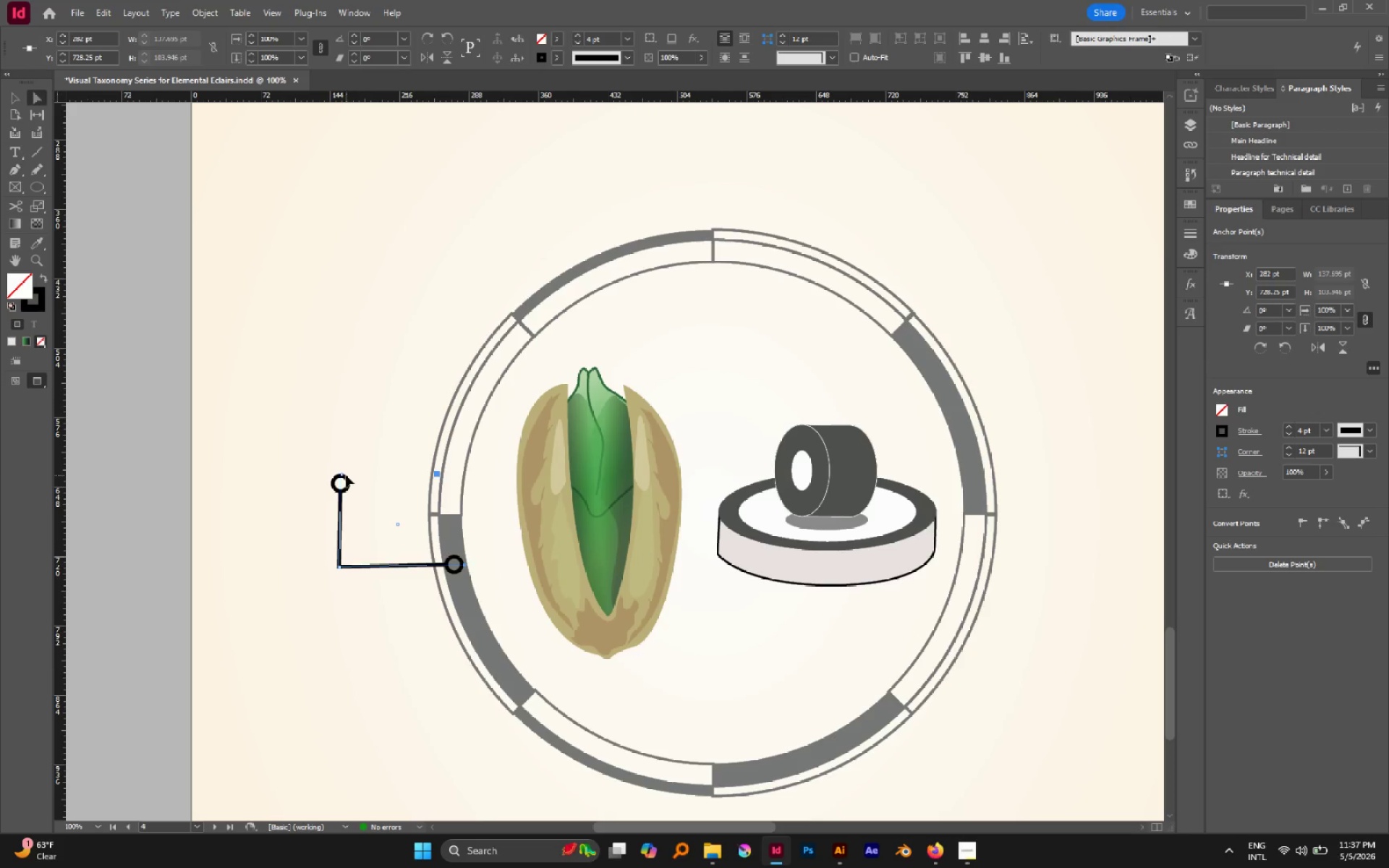 
left_click([342, 473])
 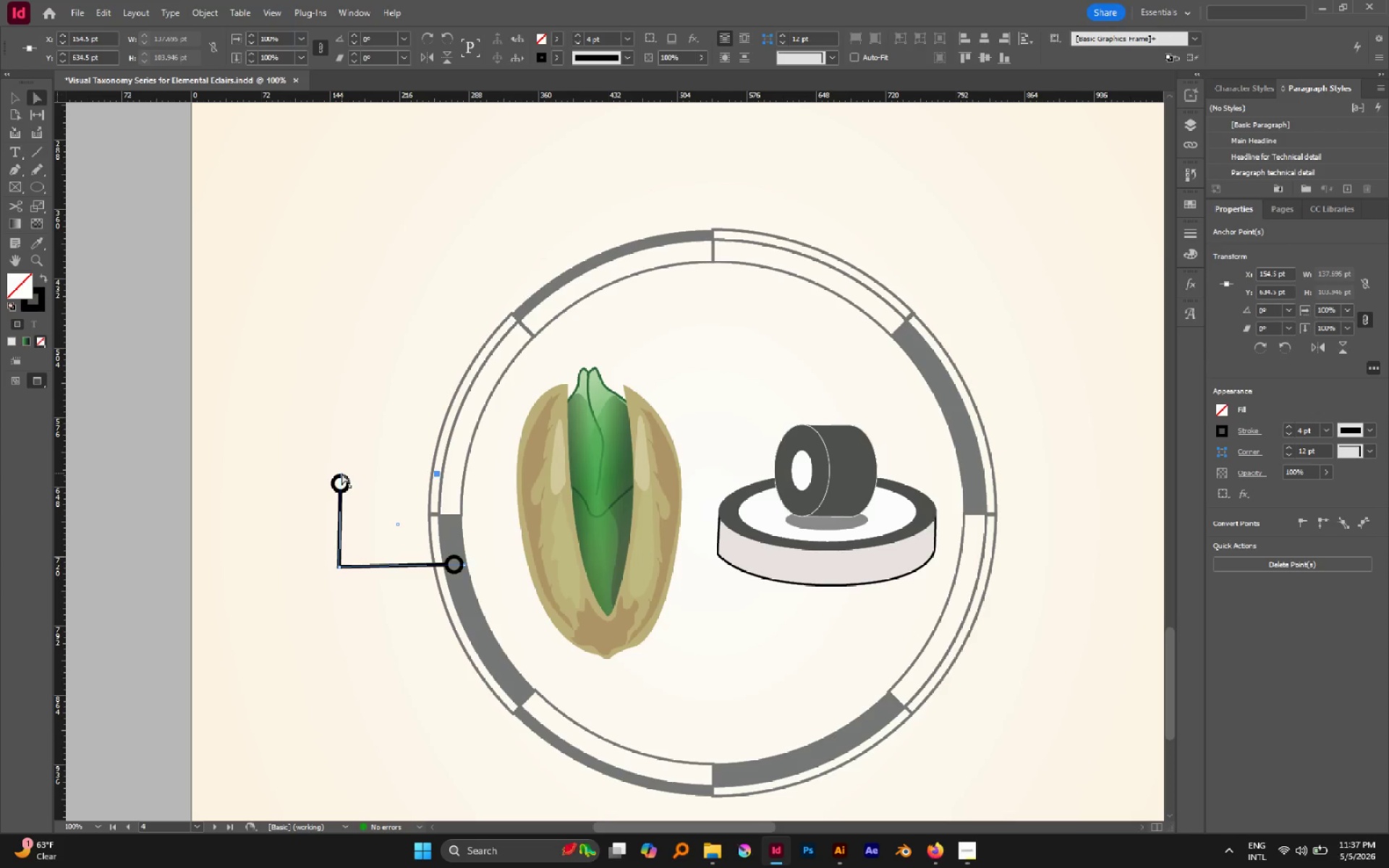 
left_click_drag(start_coordinate=[341, 473], to_coordinate=[328, 401])
 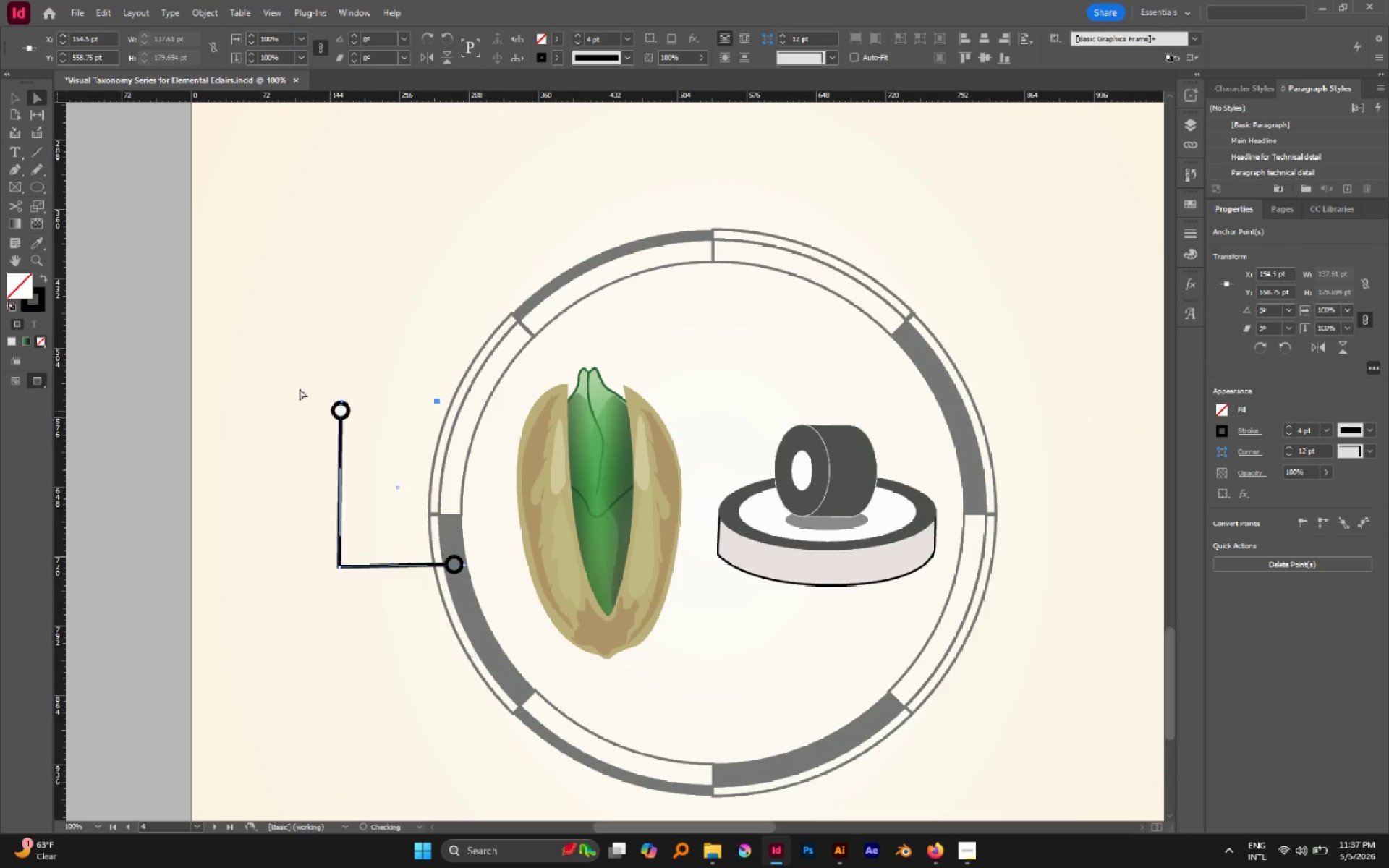 
hold_key(key=ShiftLeft, duration=0.97)
 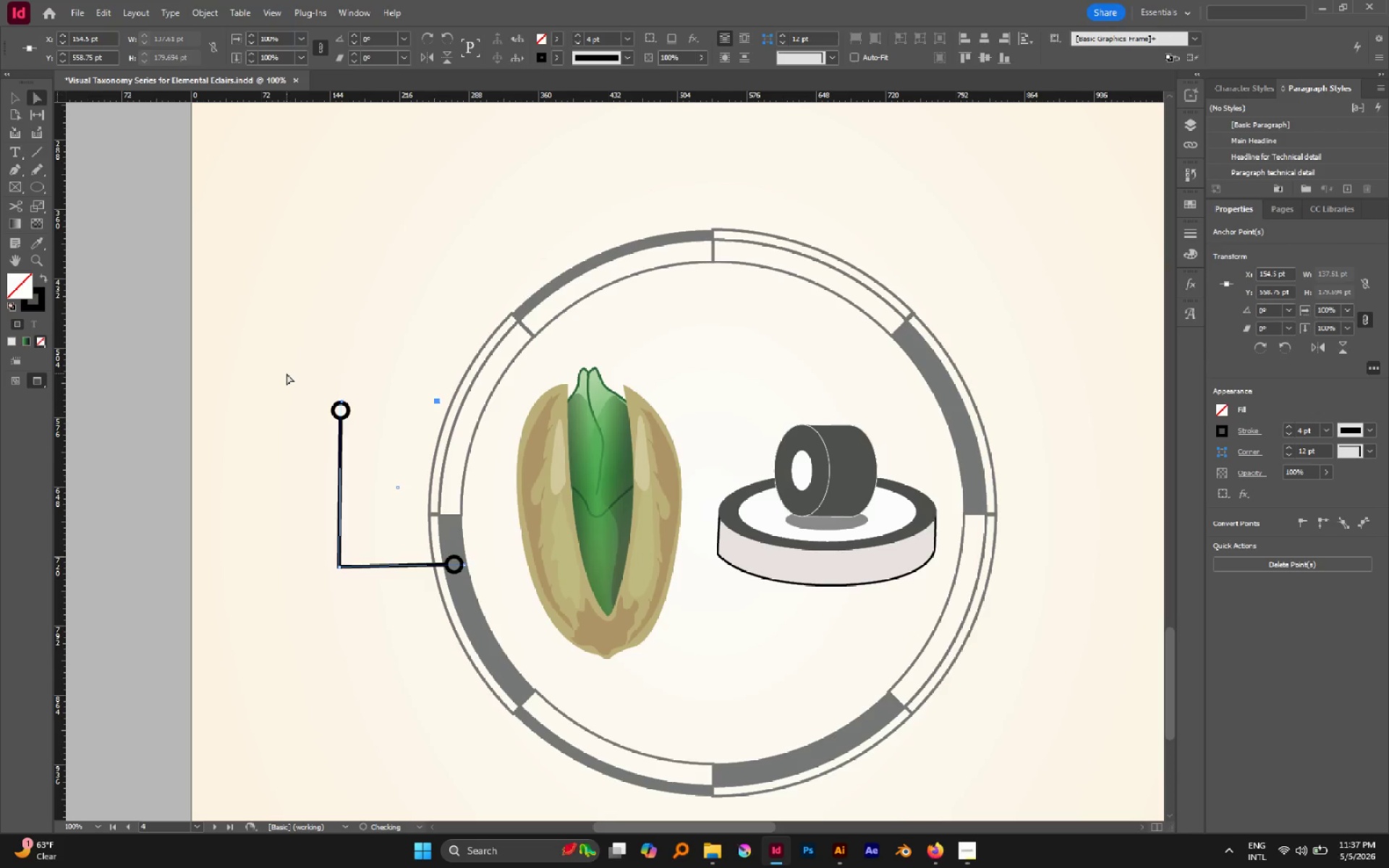 
left_click_drag(start_coordinate=[286, 370], to_coordinate=[389, 614])
 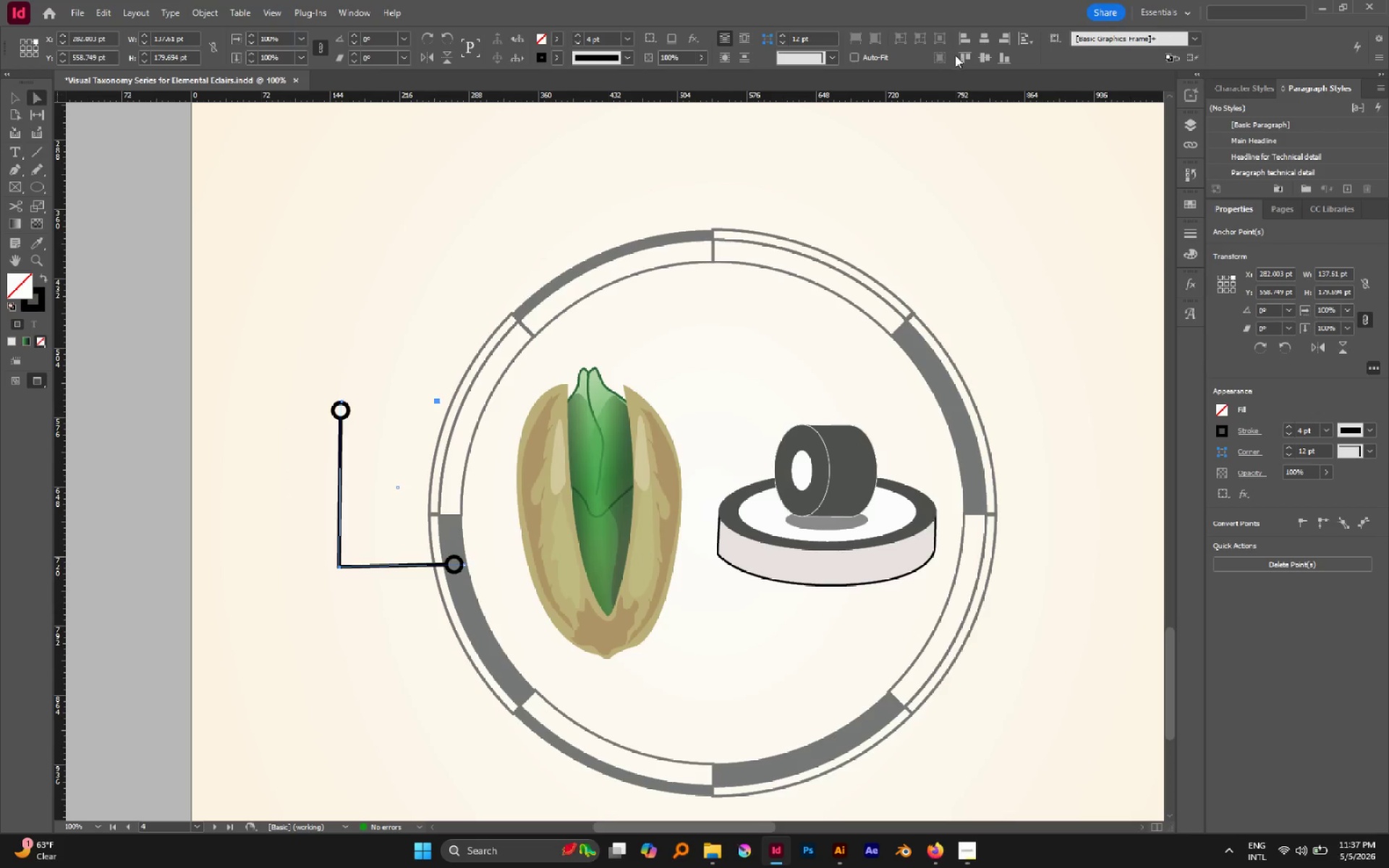 
left_click([963, 43])
 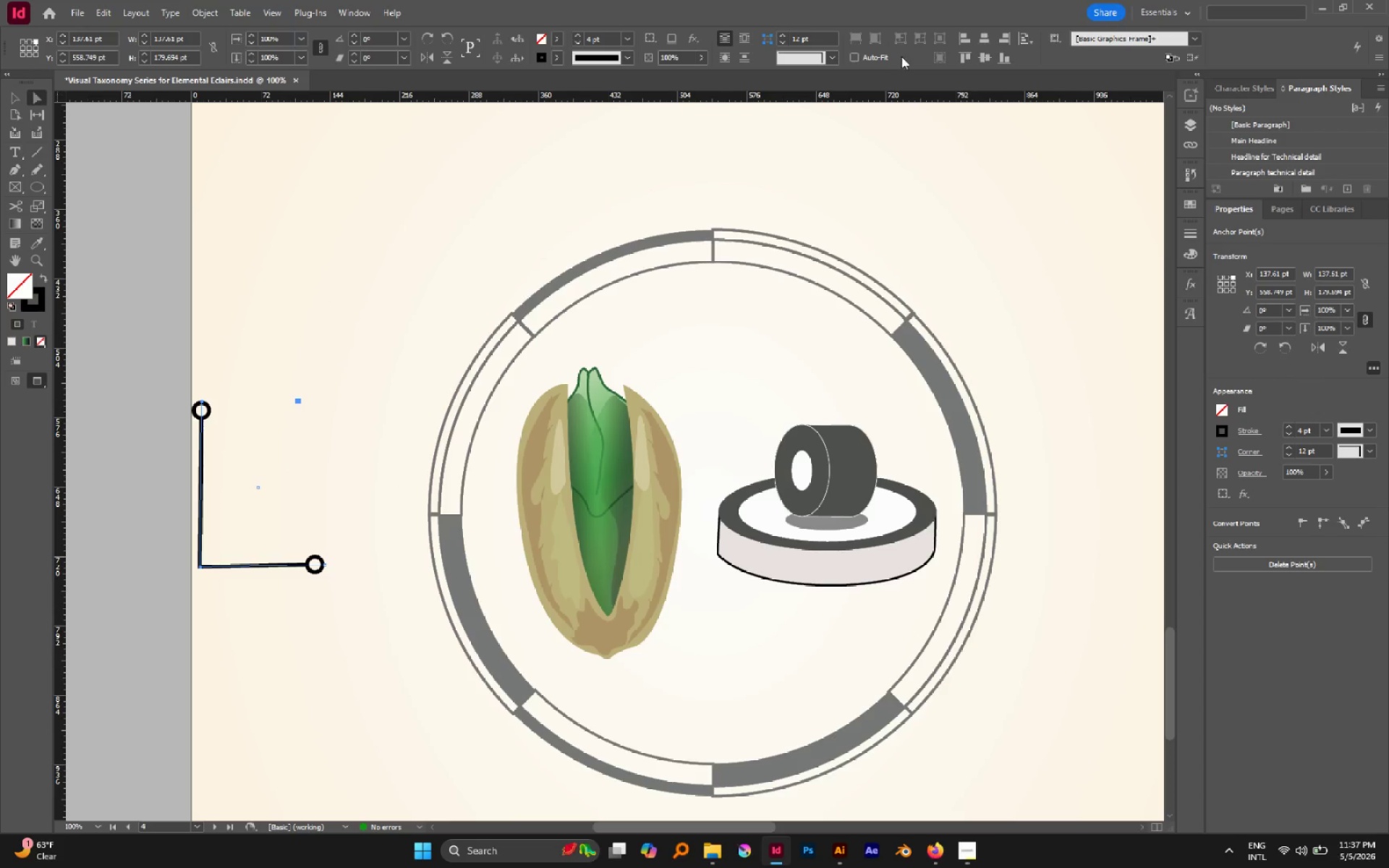 
left_click([1028, 41])
 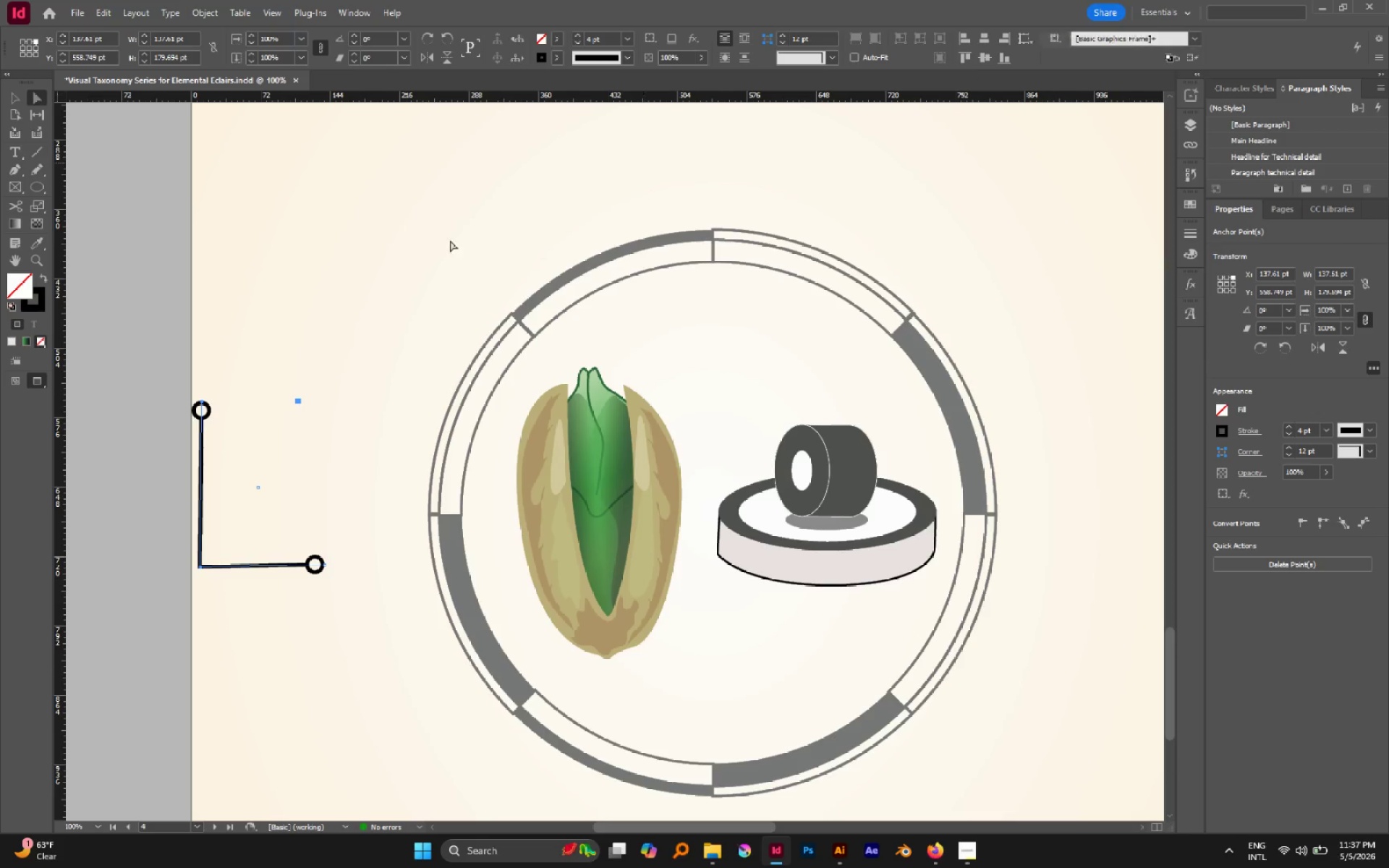 
left_click_drag(start_coordinate=[170, 353], to_coordinate=[252, 612])
 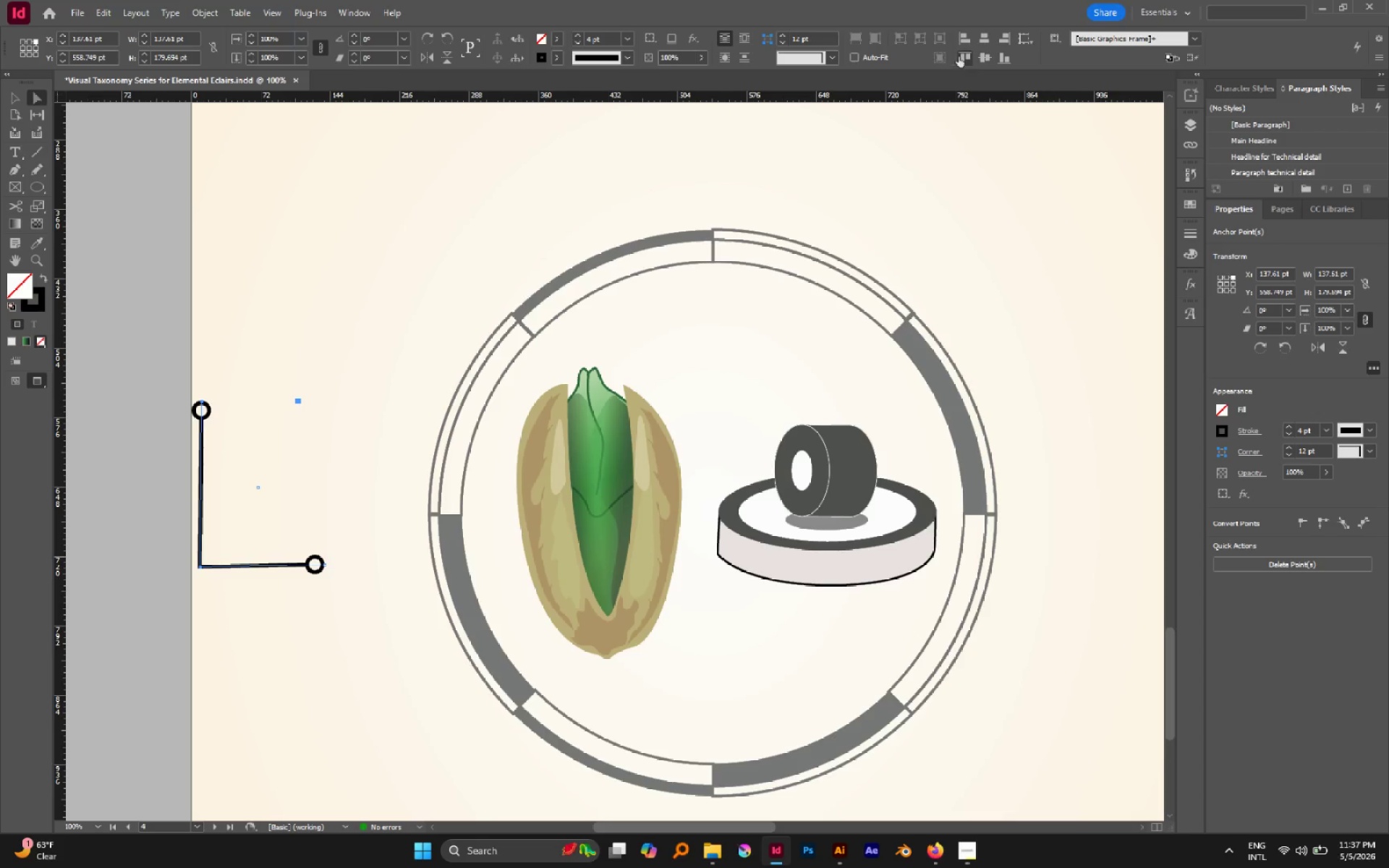 
left_click([959, 38])
 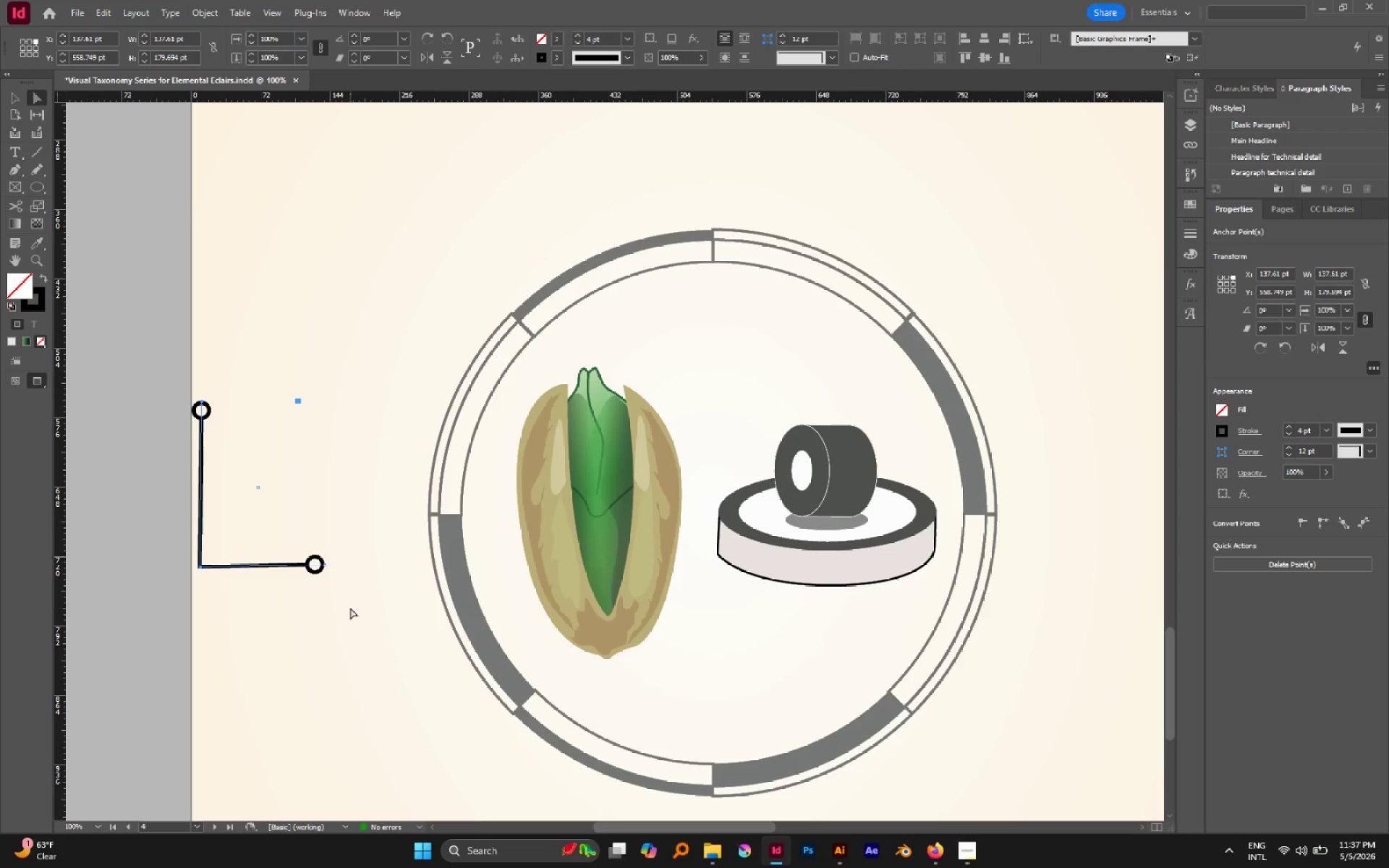 
hold_key(key=AltLeft, duration=0.81)
left_click_drag(start_coordinate=[333, 582], to_coordinate=[136, 345])
 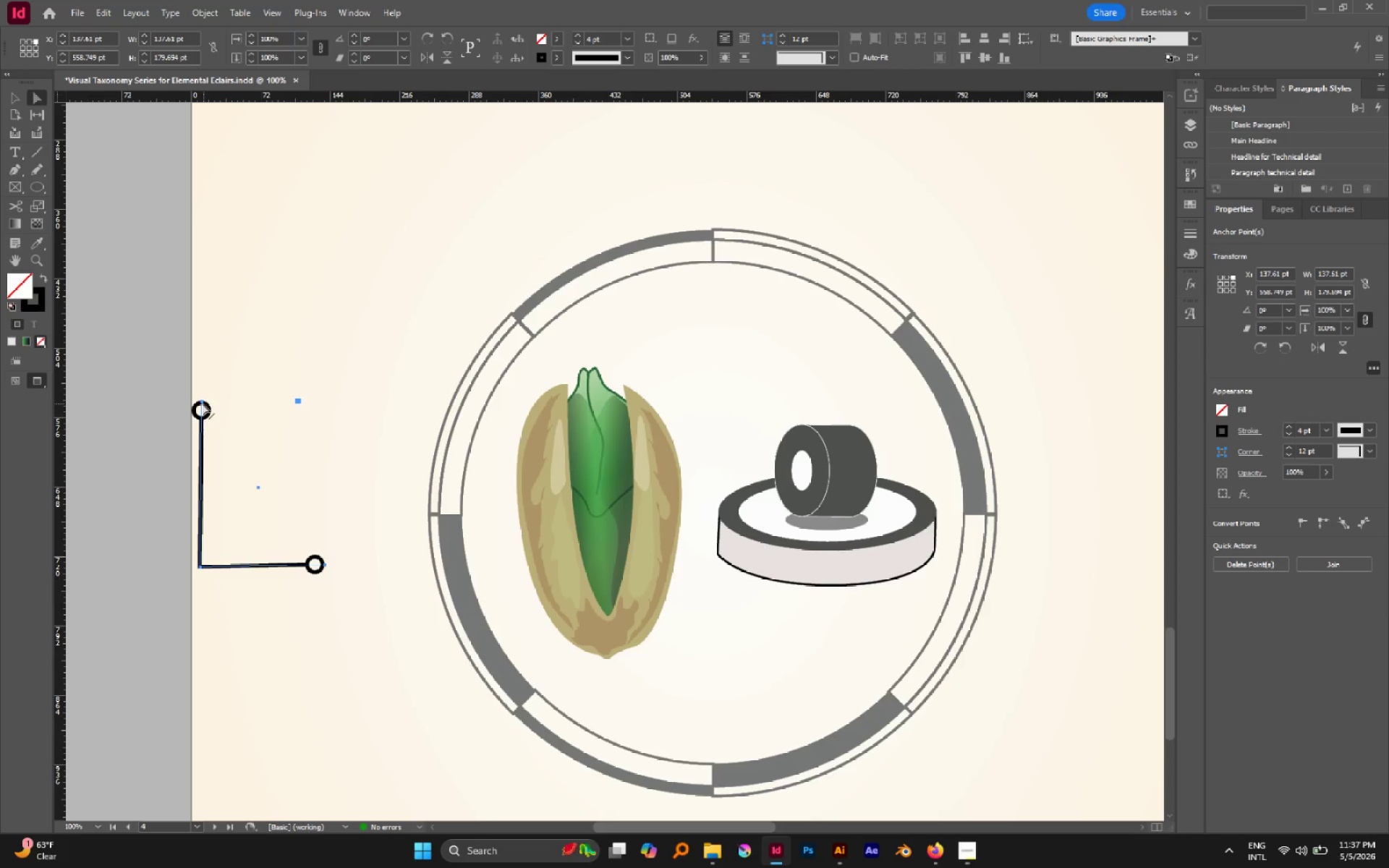 
left_click_drag(start_coordinate=[202, 403], to_coordinate=[273, 332])
 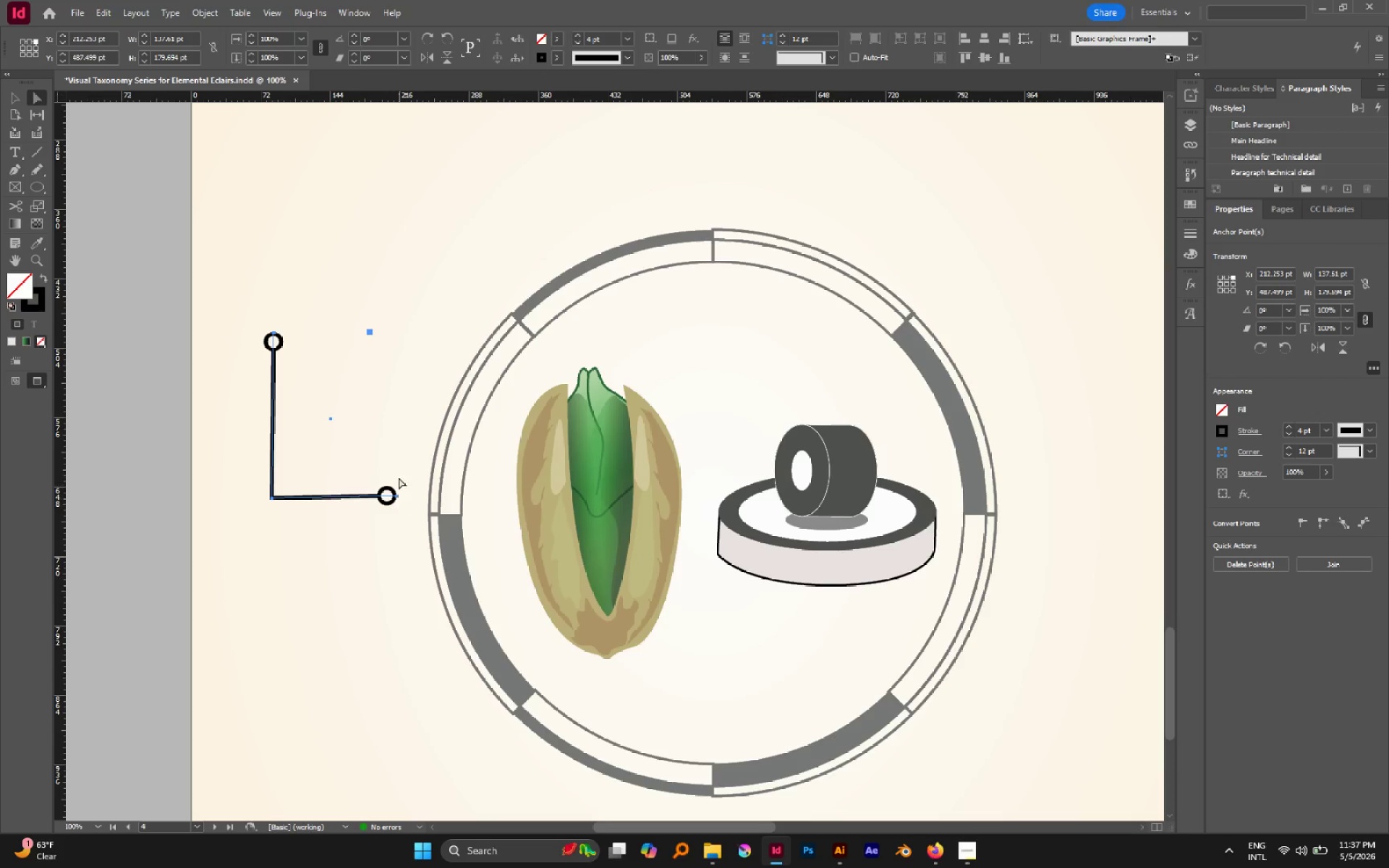 
wait(6.22)
 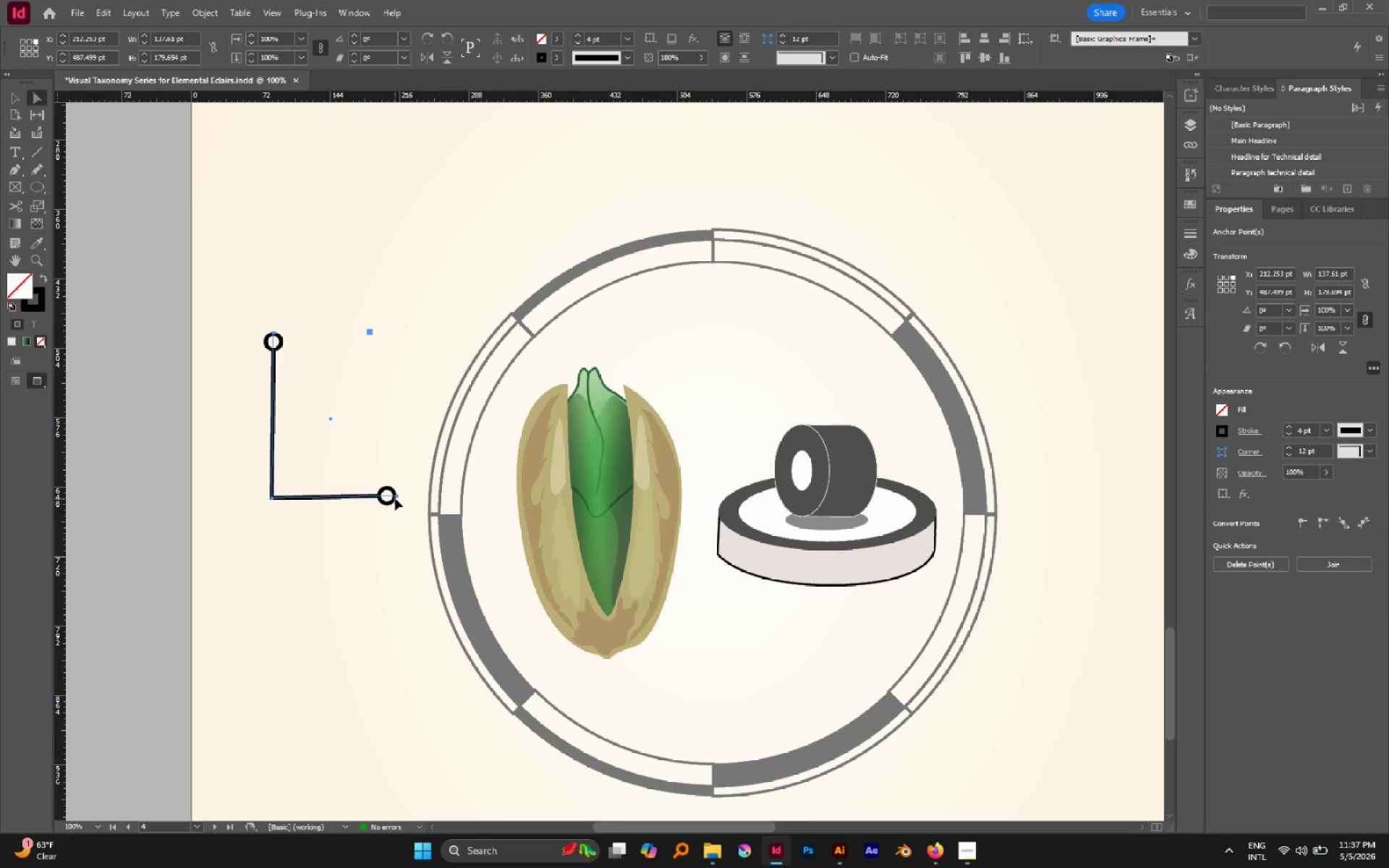 
hold_key(key=AltLeft, duration=0.59)
left_click([394, 496])
 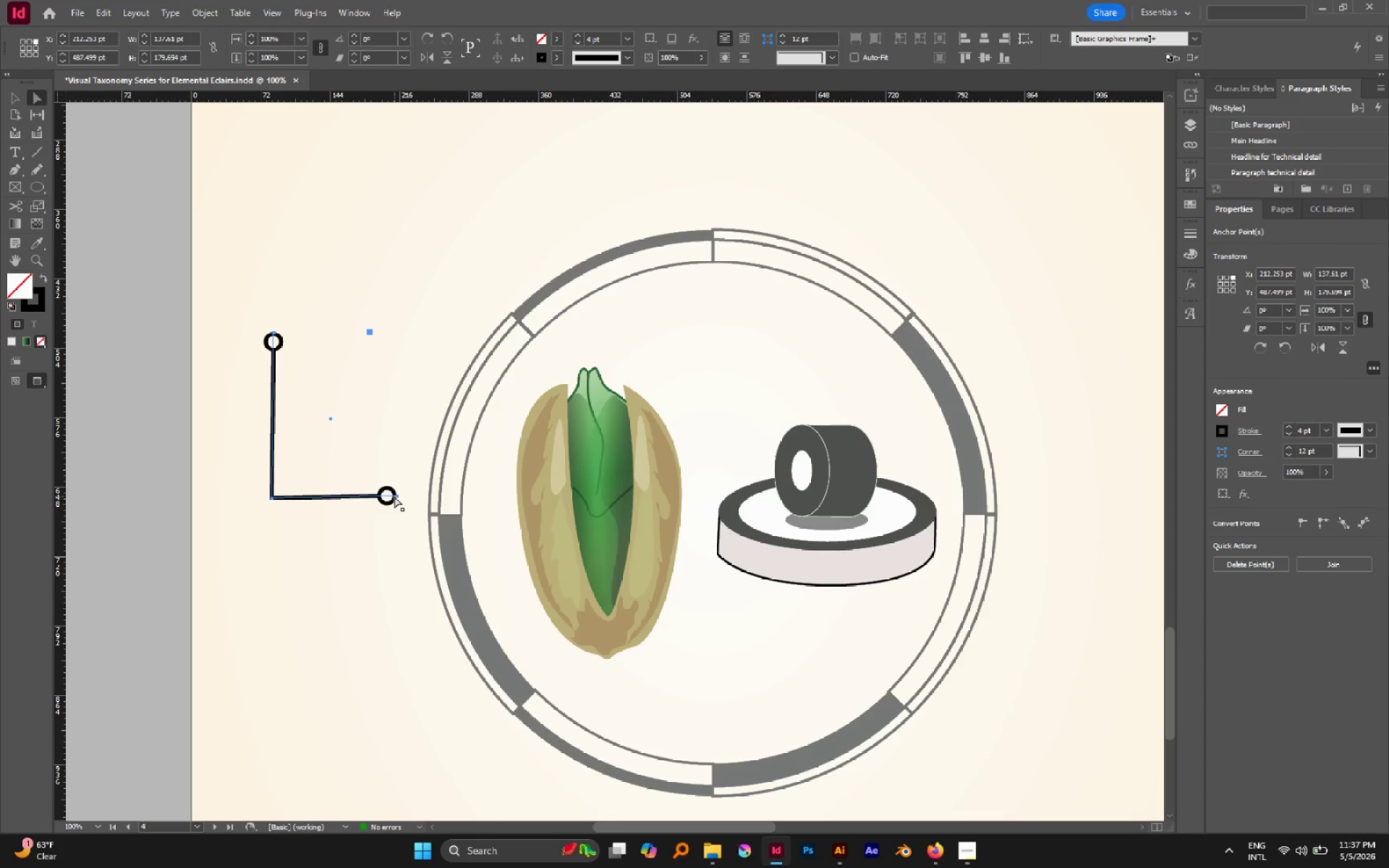 
left_click_drag(start_coordinate=[395, 495], to_coordinate=[447, 478])
 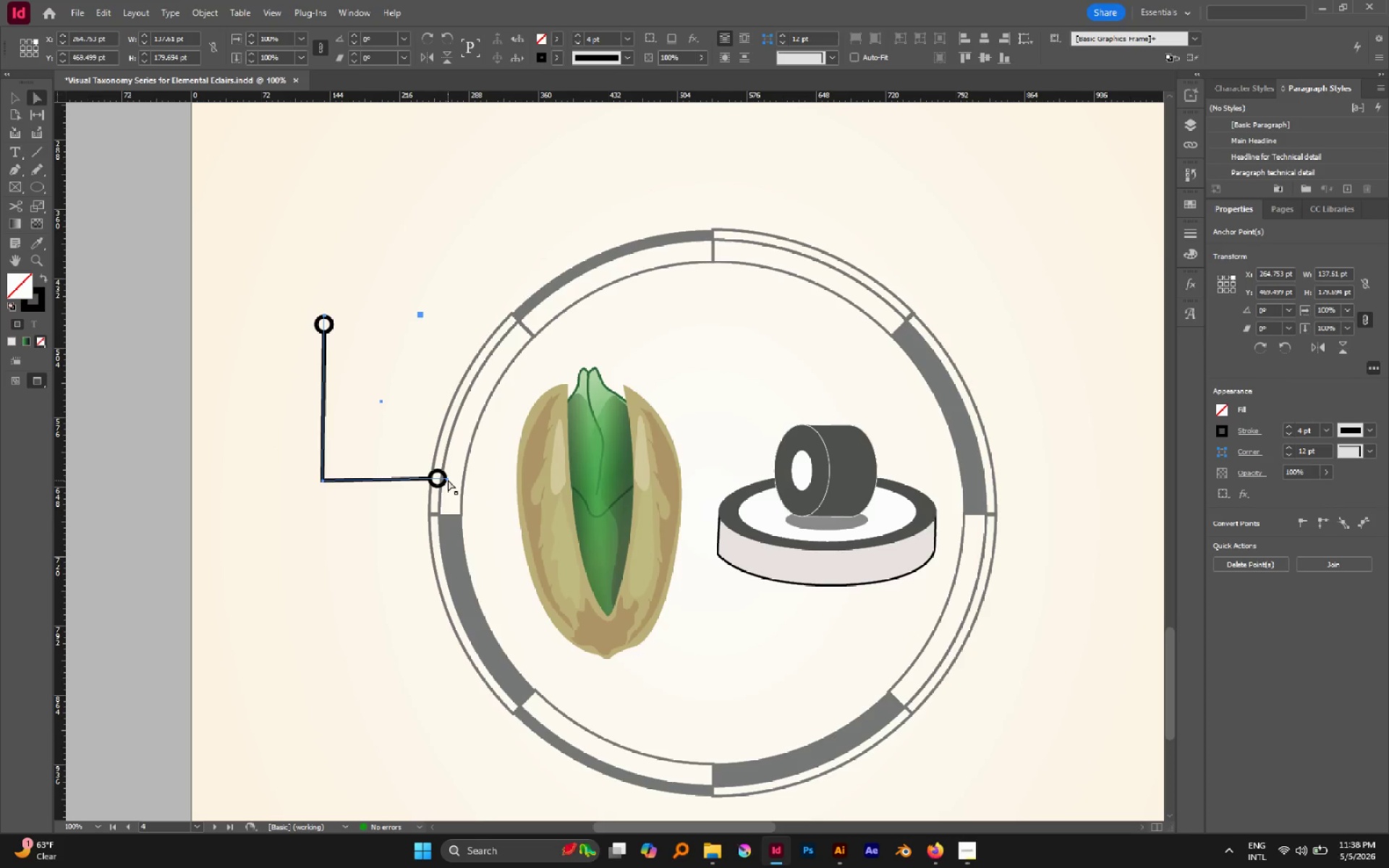 
left_click_drag(start_coordinate=[448, 480], to_coordinate=[459, 480])
 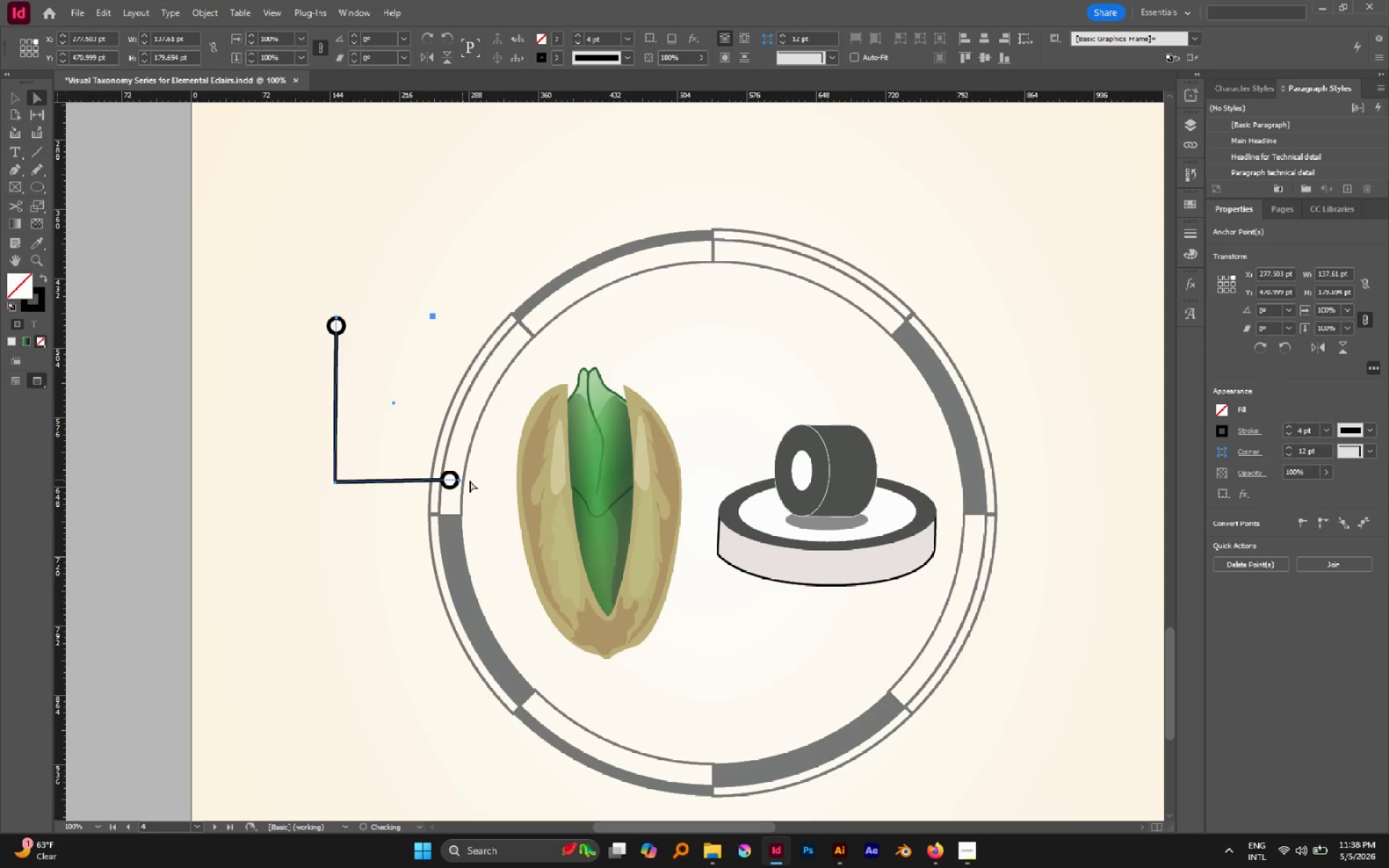 
left_click([476, 480])
 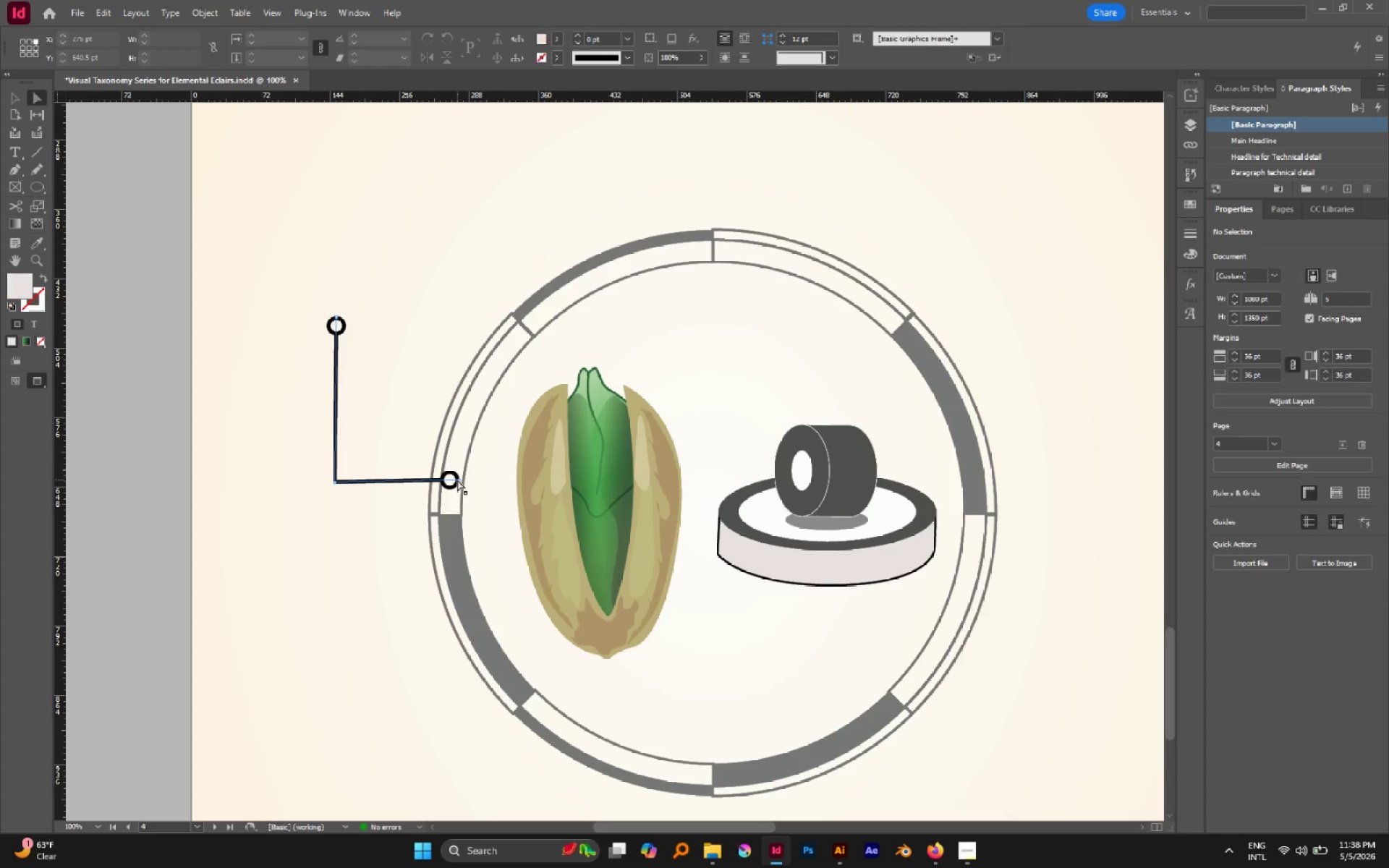 
left_click_drag(start_coordinate=[457, 480], to_coordinate=[532, 480])
 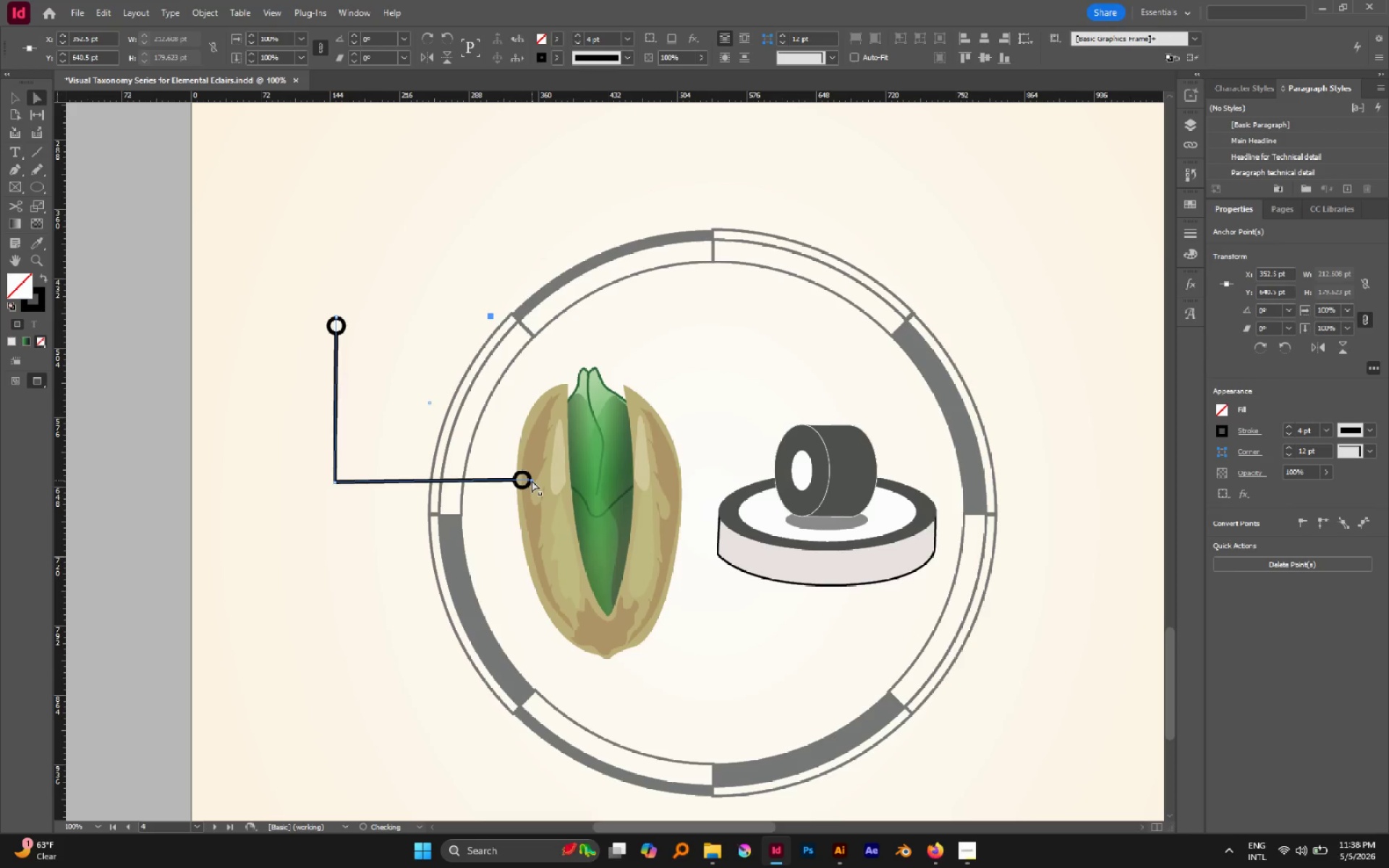 
hold_key(key=ShiftLeft, duration=0.79)
 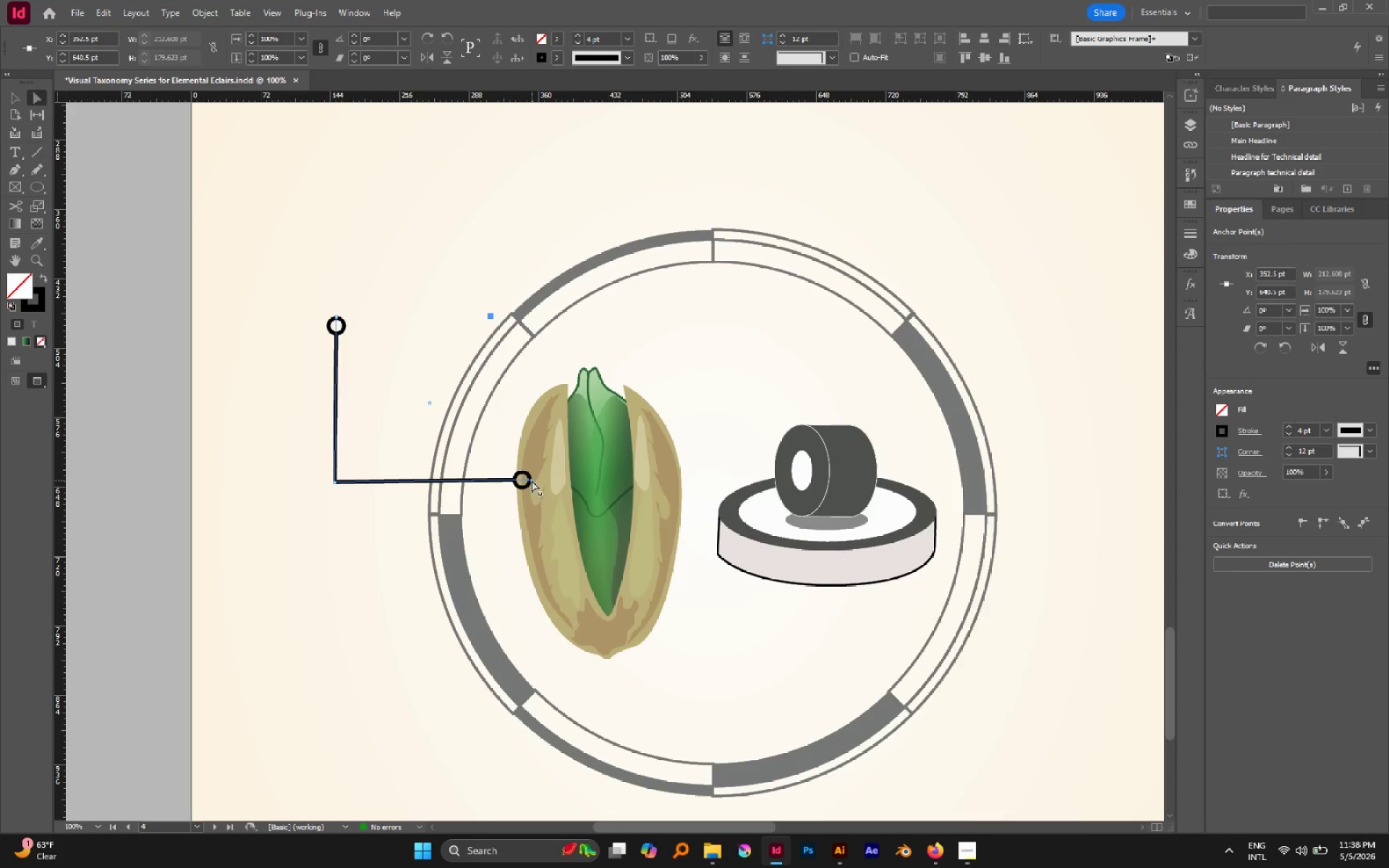 
key(V)
 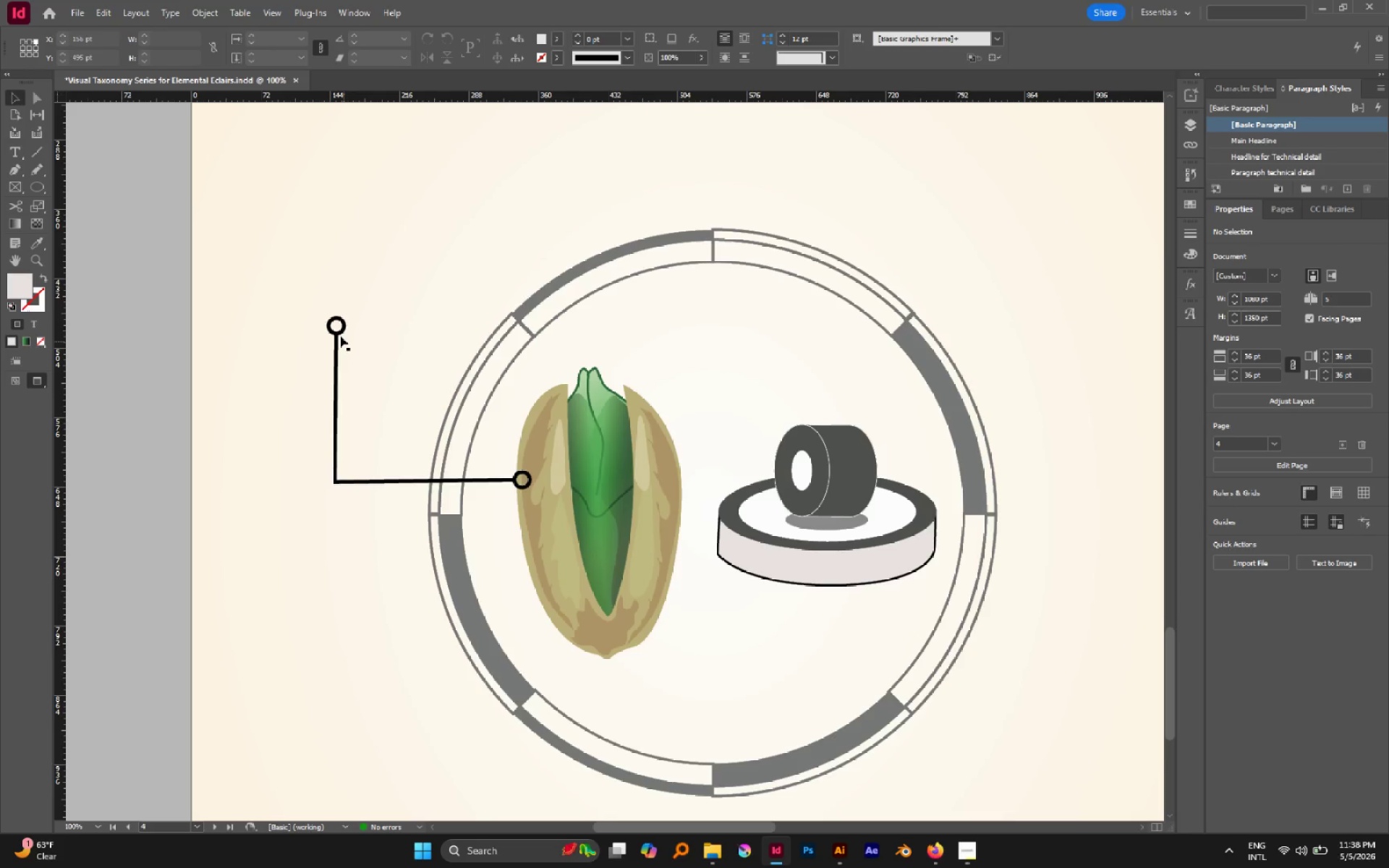 
left_click([339, 332])
 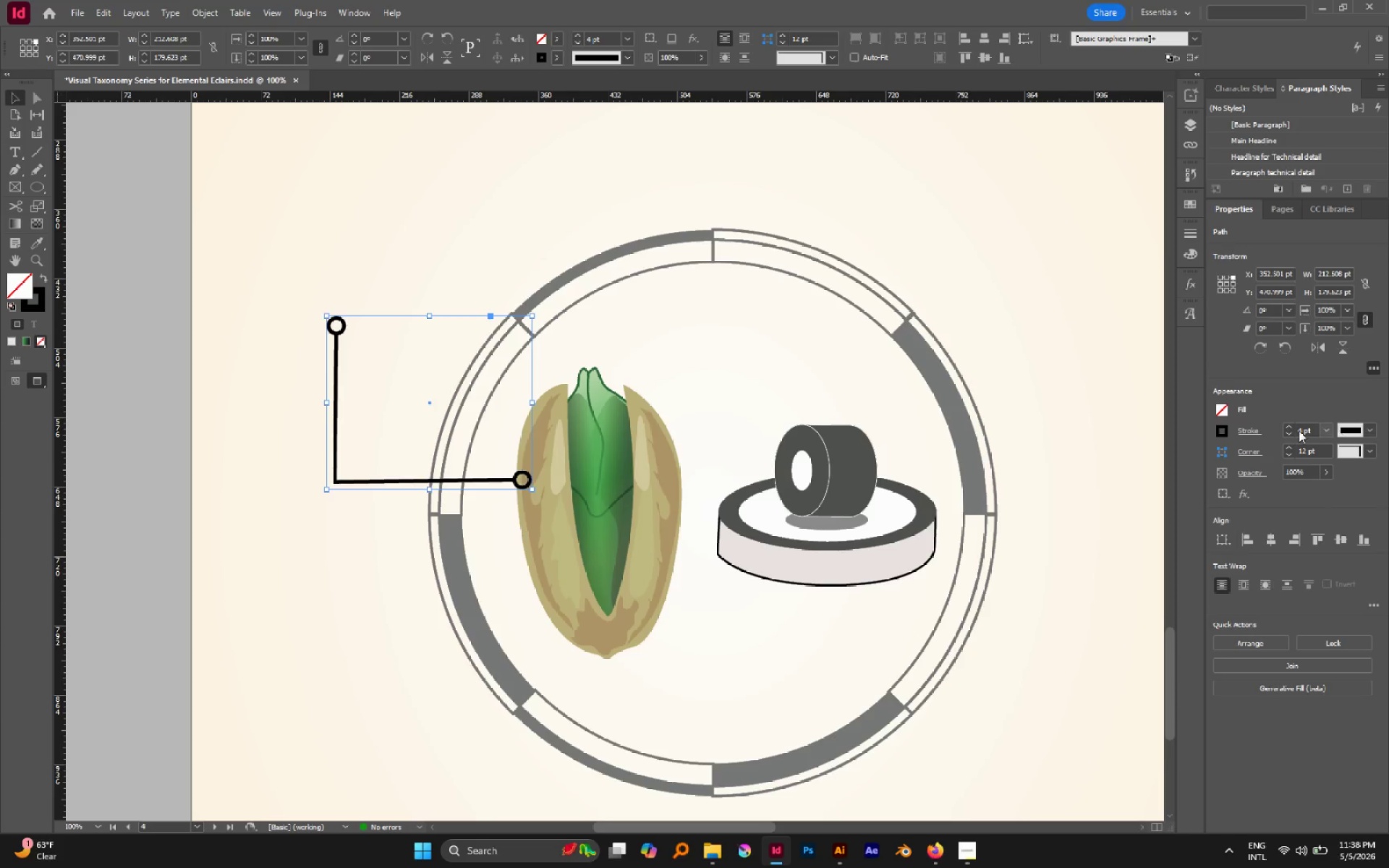 
left_click([1294, 431])
 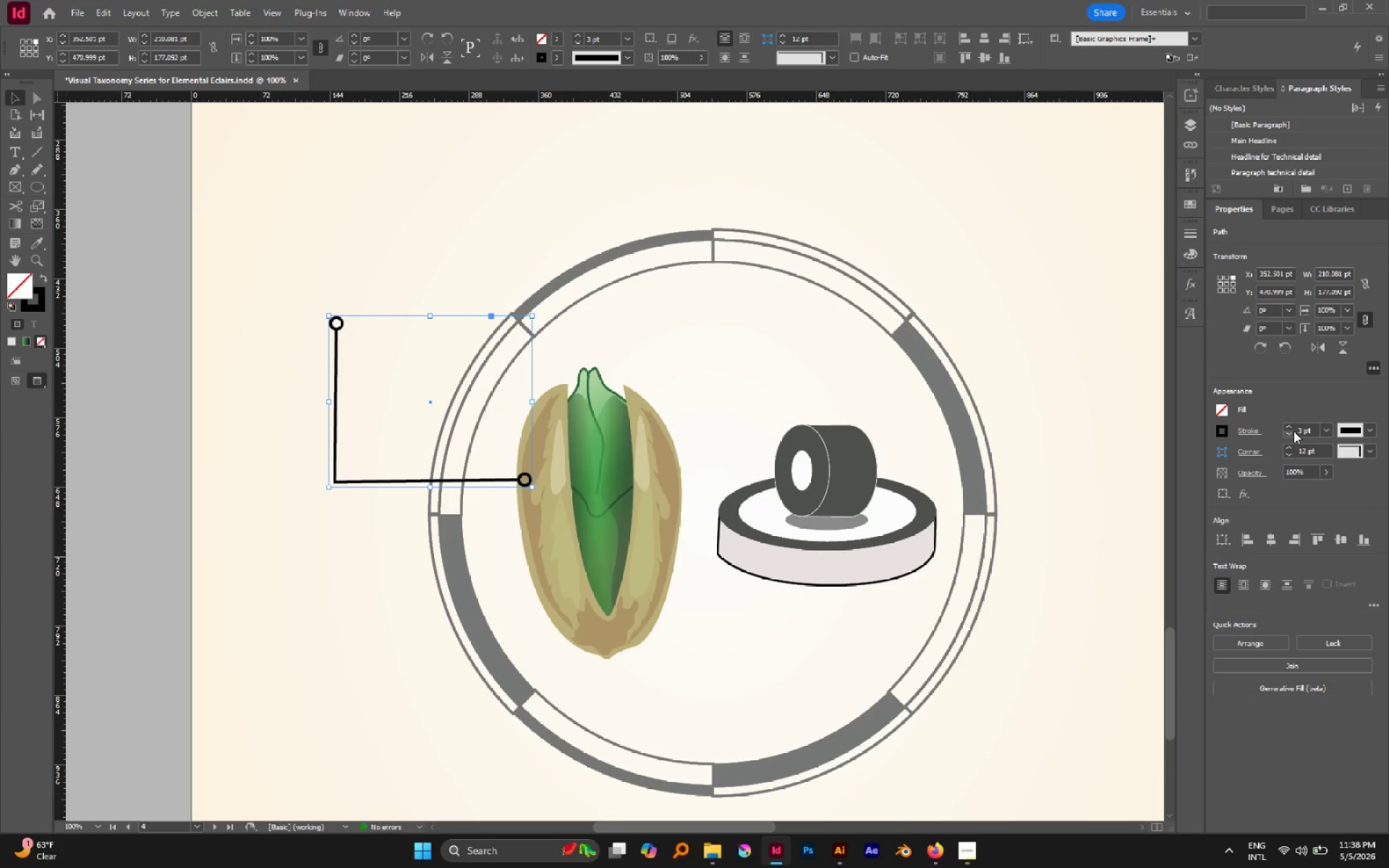 
left_click([1294, 431])
 